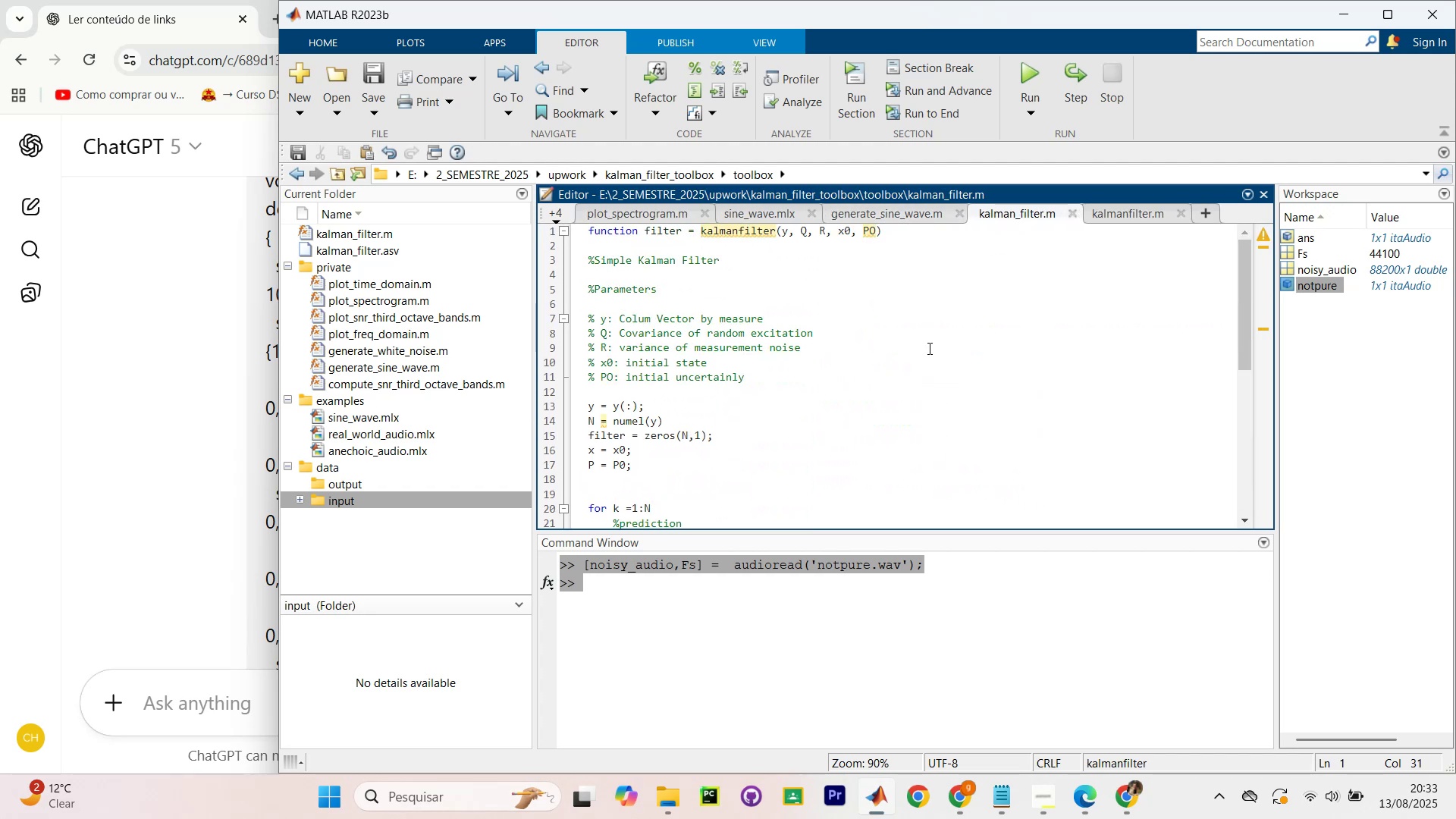 
left_click([928, 348])
 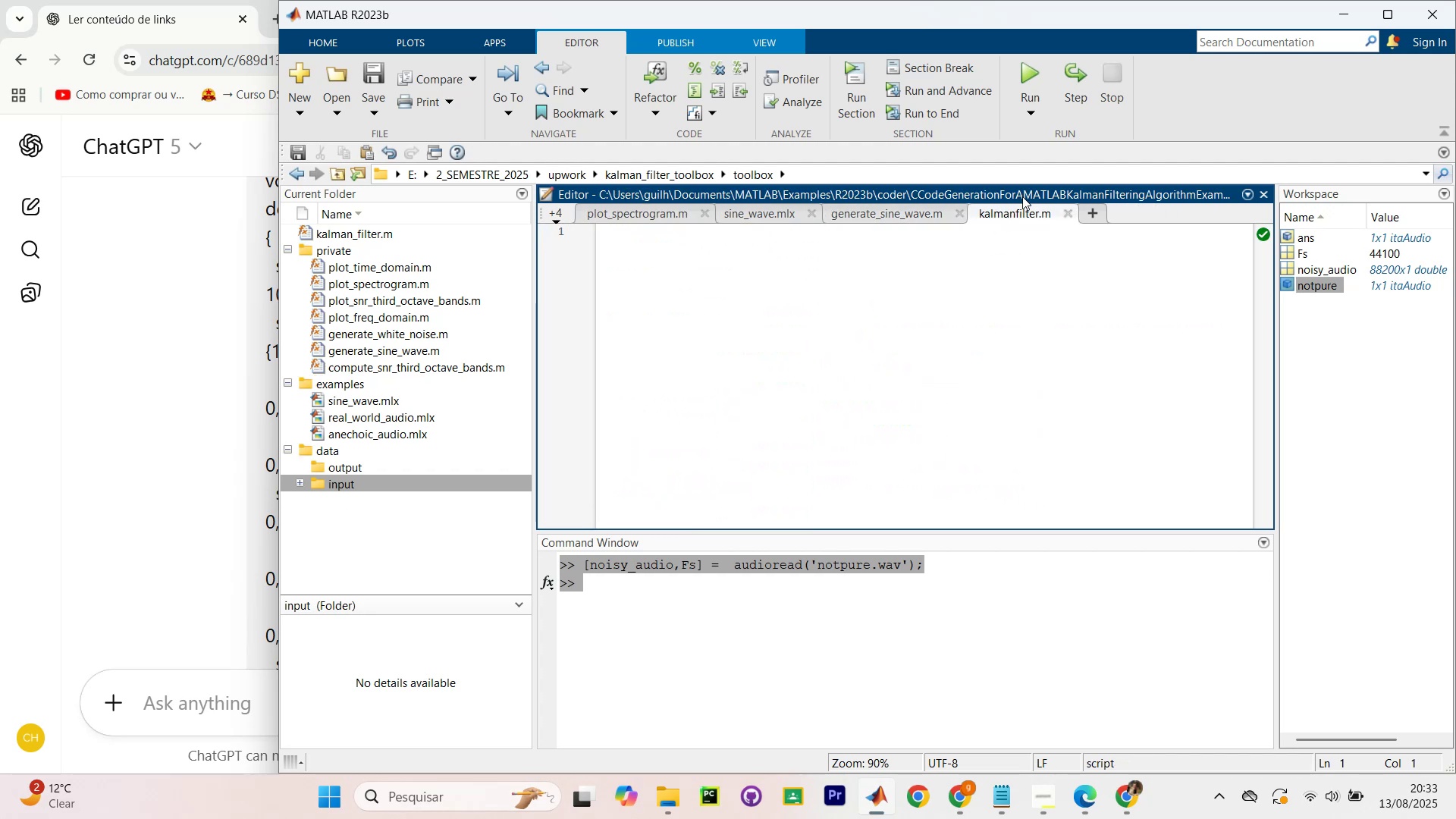 
left_click([916, 301])
 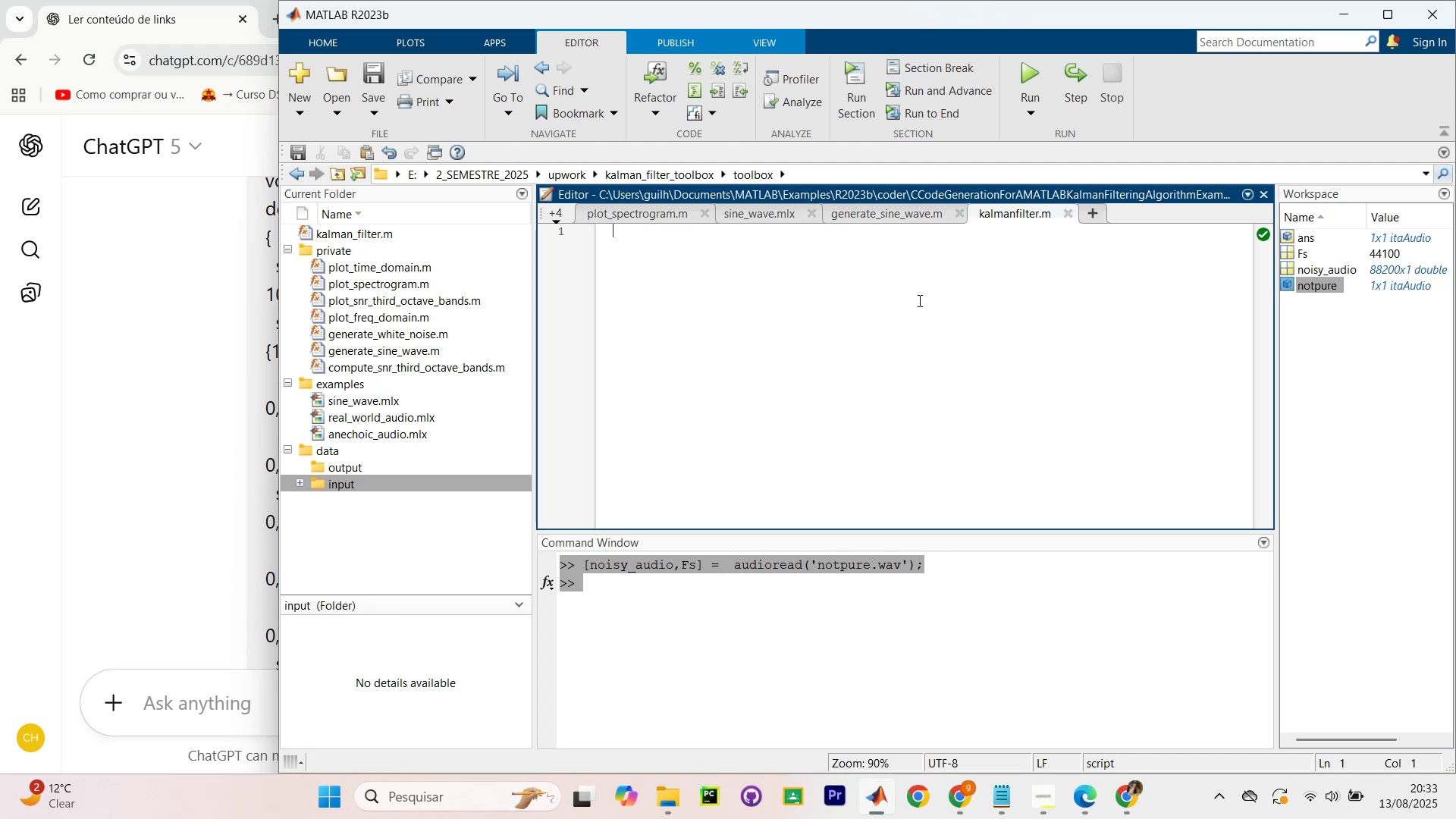 
wait(10.04)
 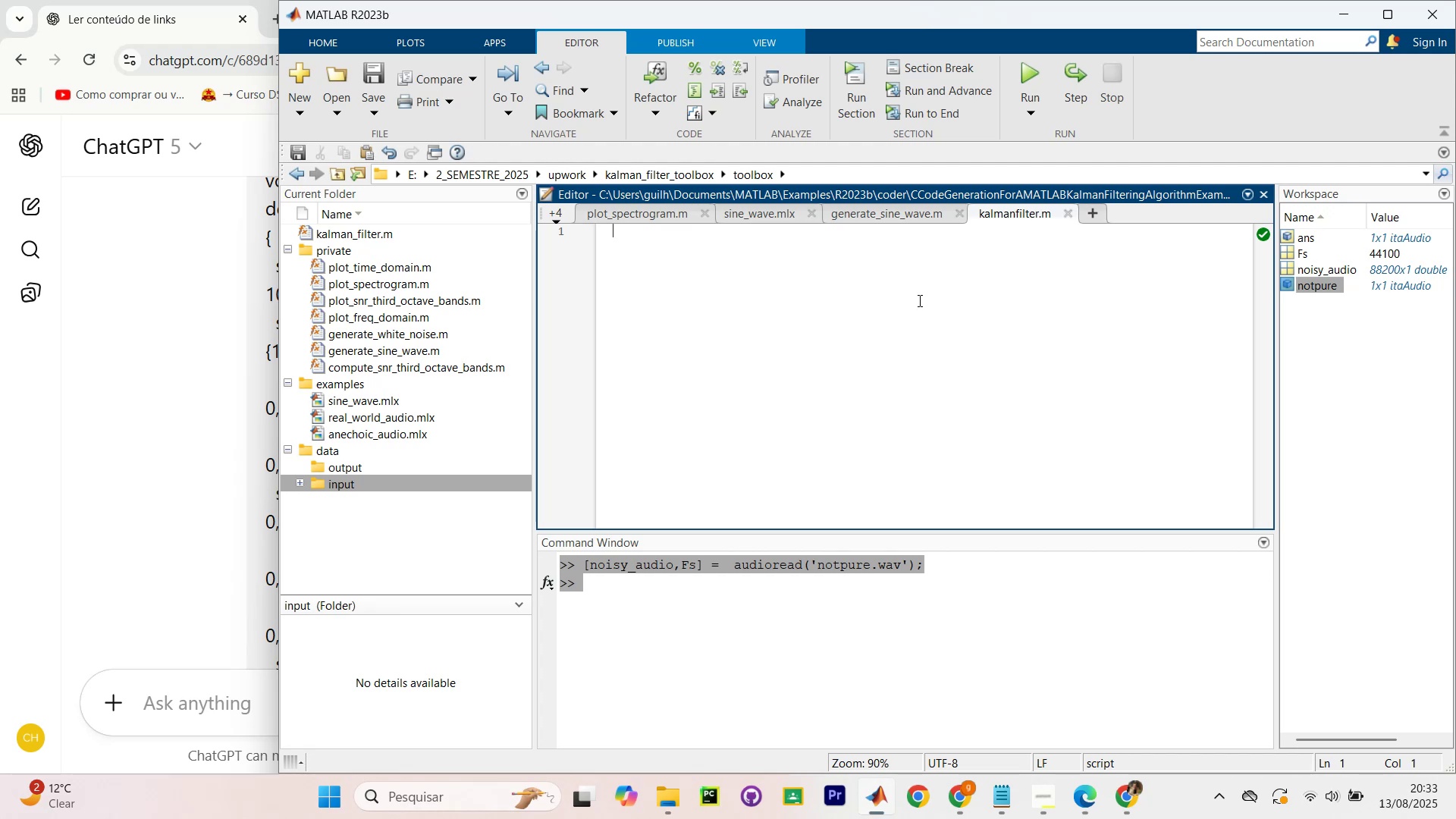 
type(fn)
key(Backspace)
type(unc)
key(Backspace)
key(Backspace)
key(Backspace)
 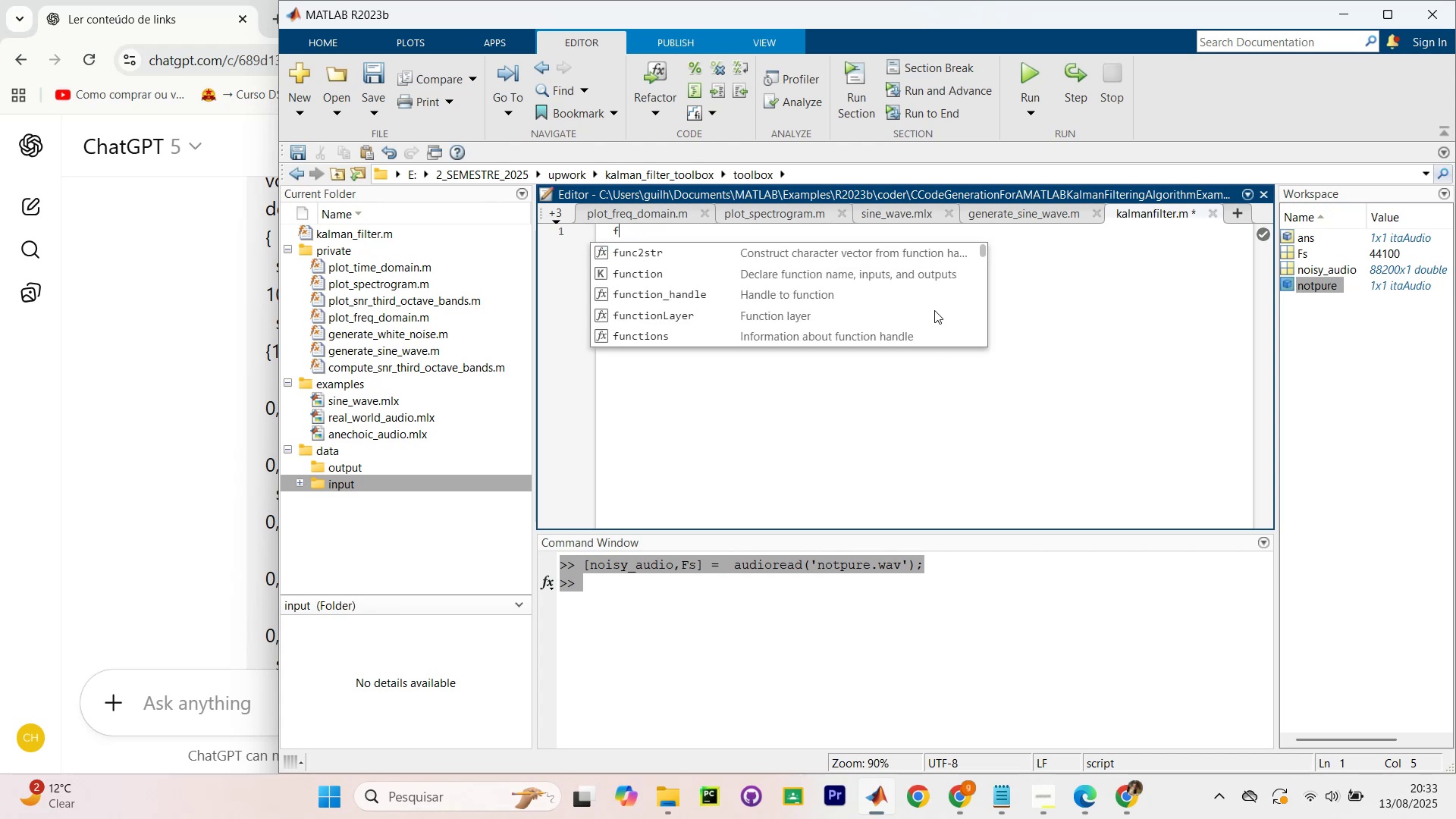 
key(Control+ControlLeft)
 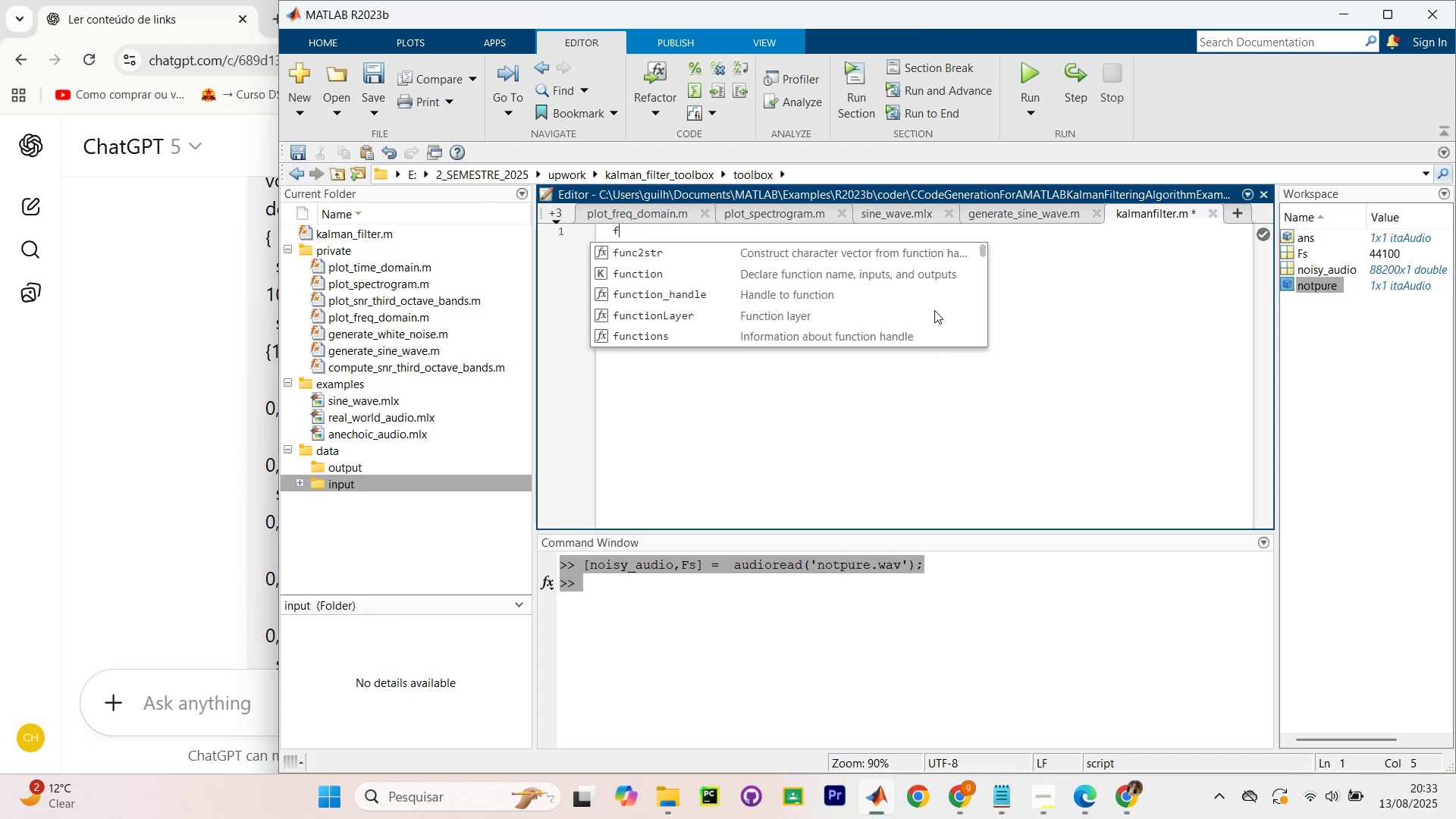 
key(Control+A)
 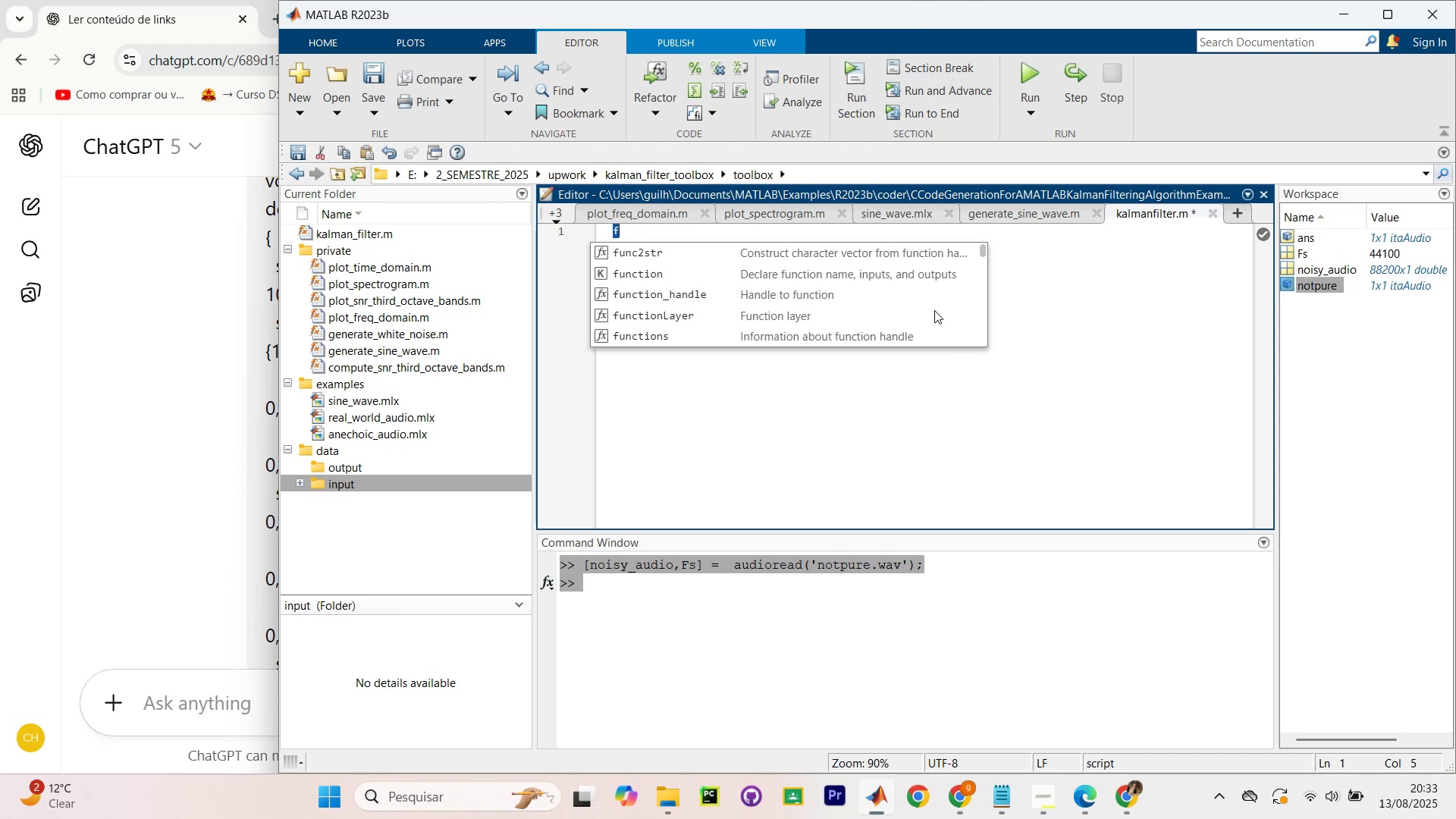 
key(Backspace)
type(cunt)
key(Backspace)
type(ction)
key(Backspace)
key(Backspace)
key(Backspace)
key(Backspace)
key(Backspace)
key(Backspace)
key(Backspace)
key(Backspace)
type(function )
 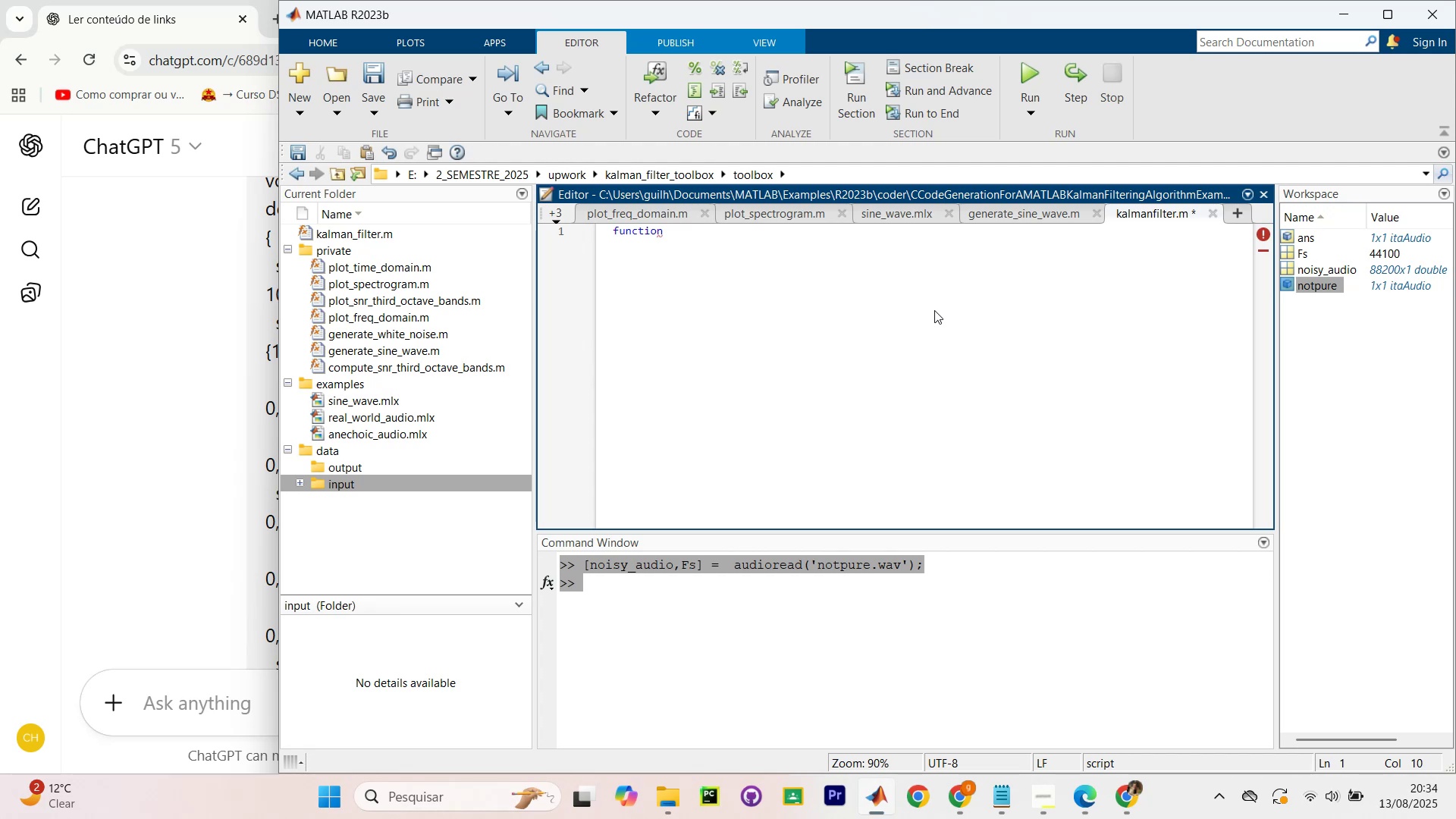 
wait(14.56)
 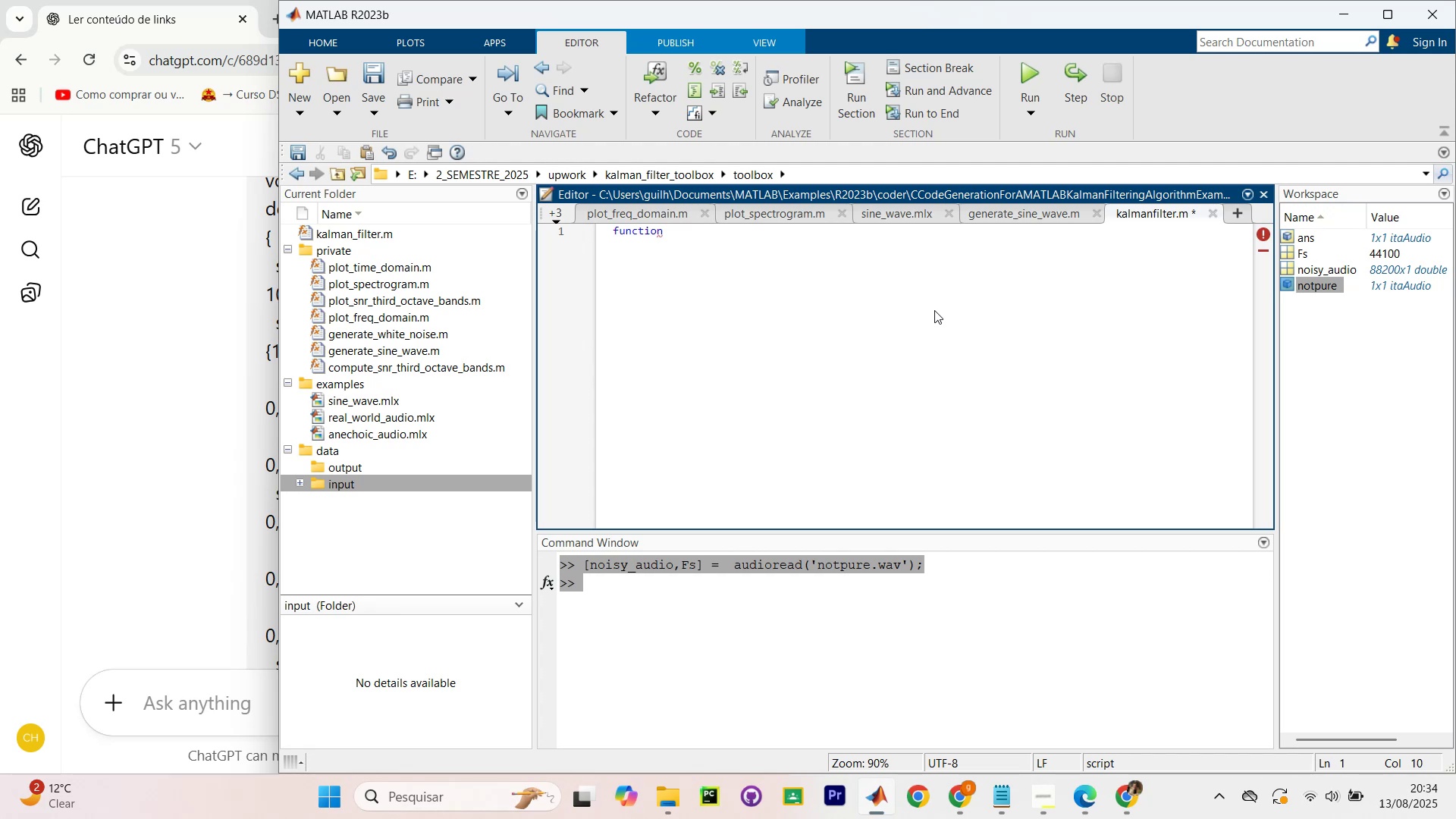 
type(kalman_smootg)
key(Backspace)
type(h_audio()
 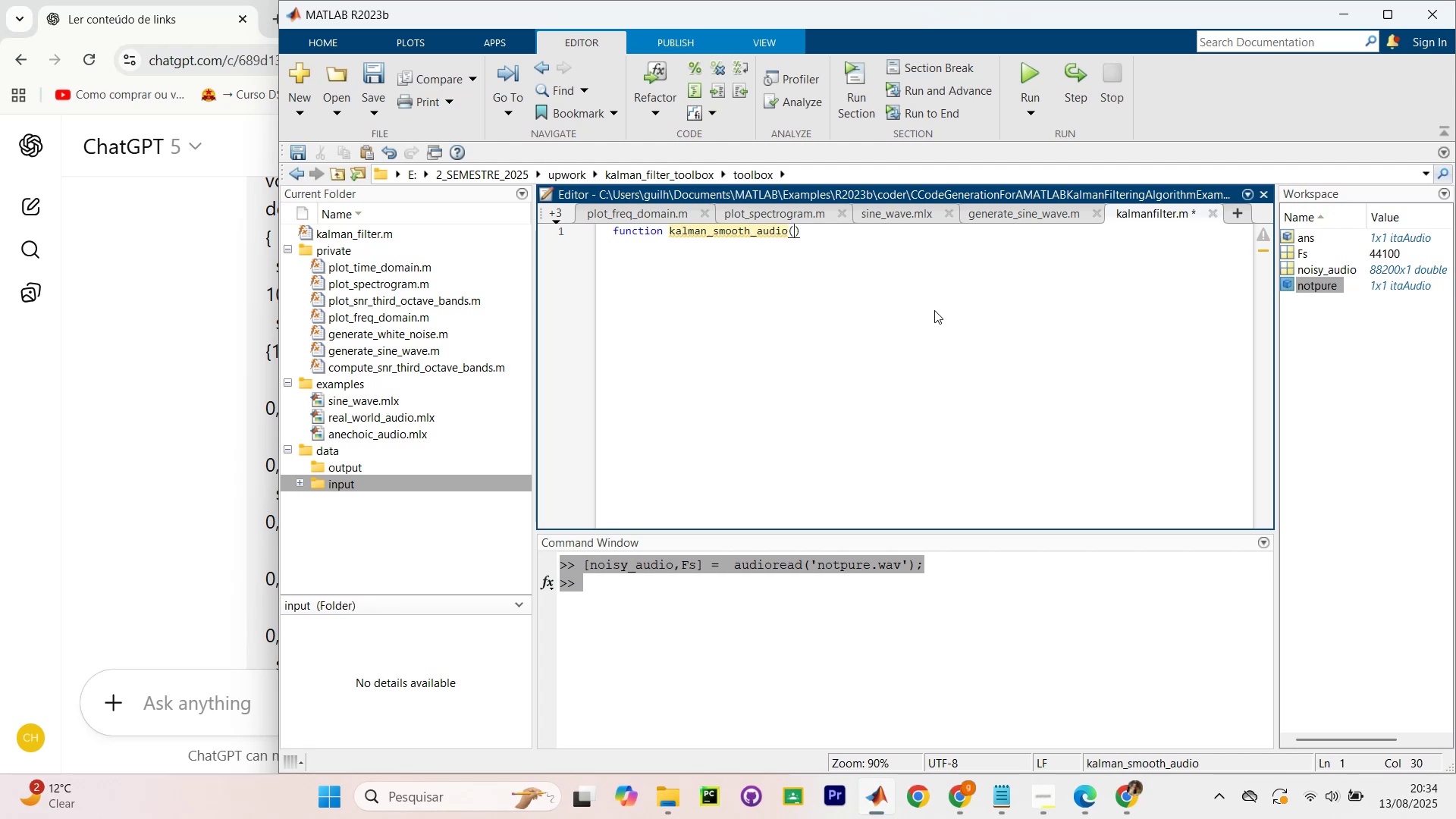 
wait(7.73)
 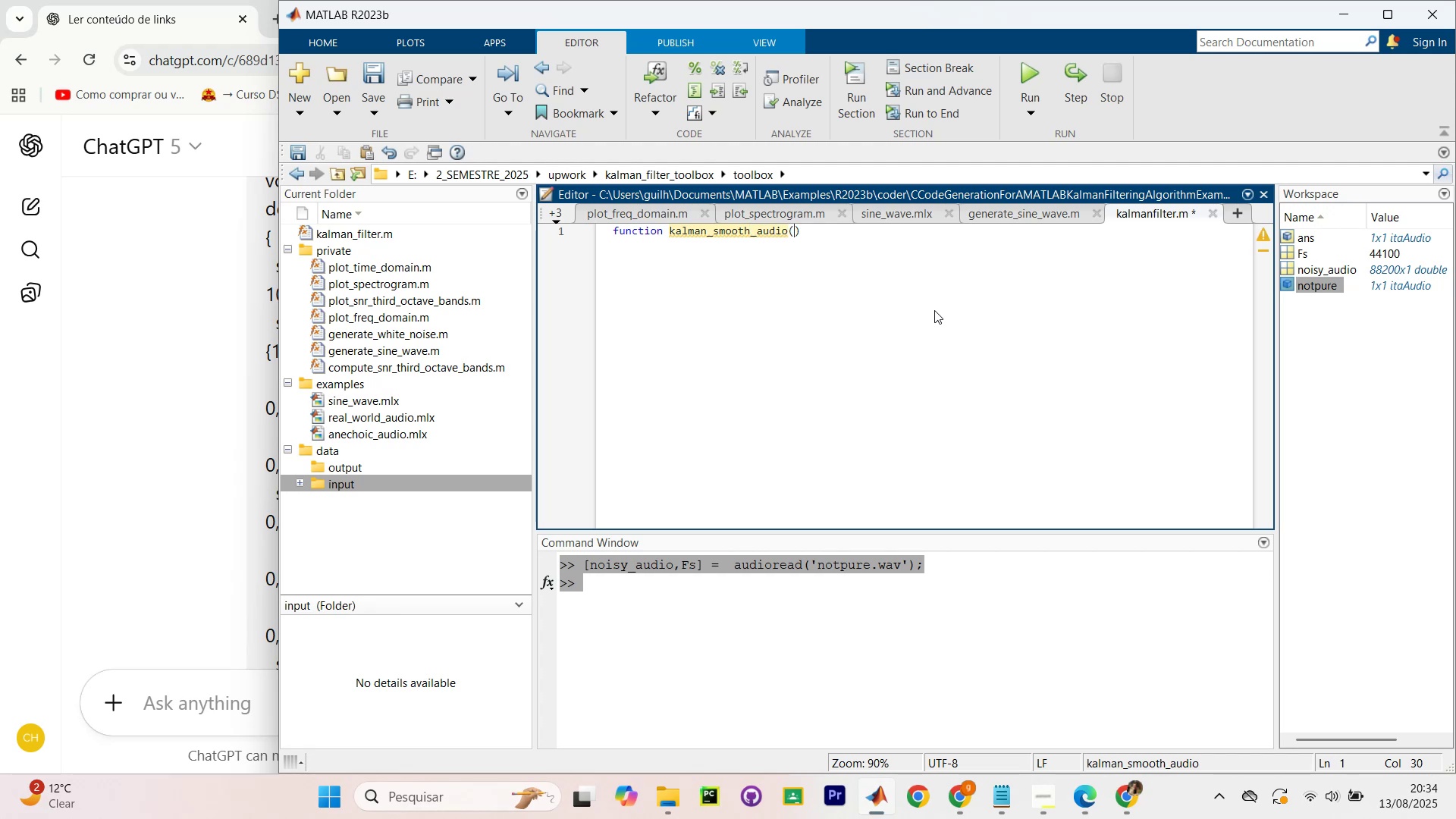 
key(Z)
 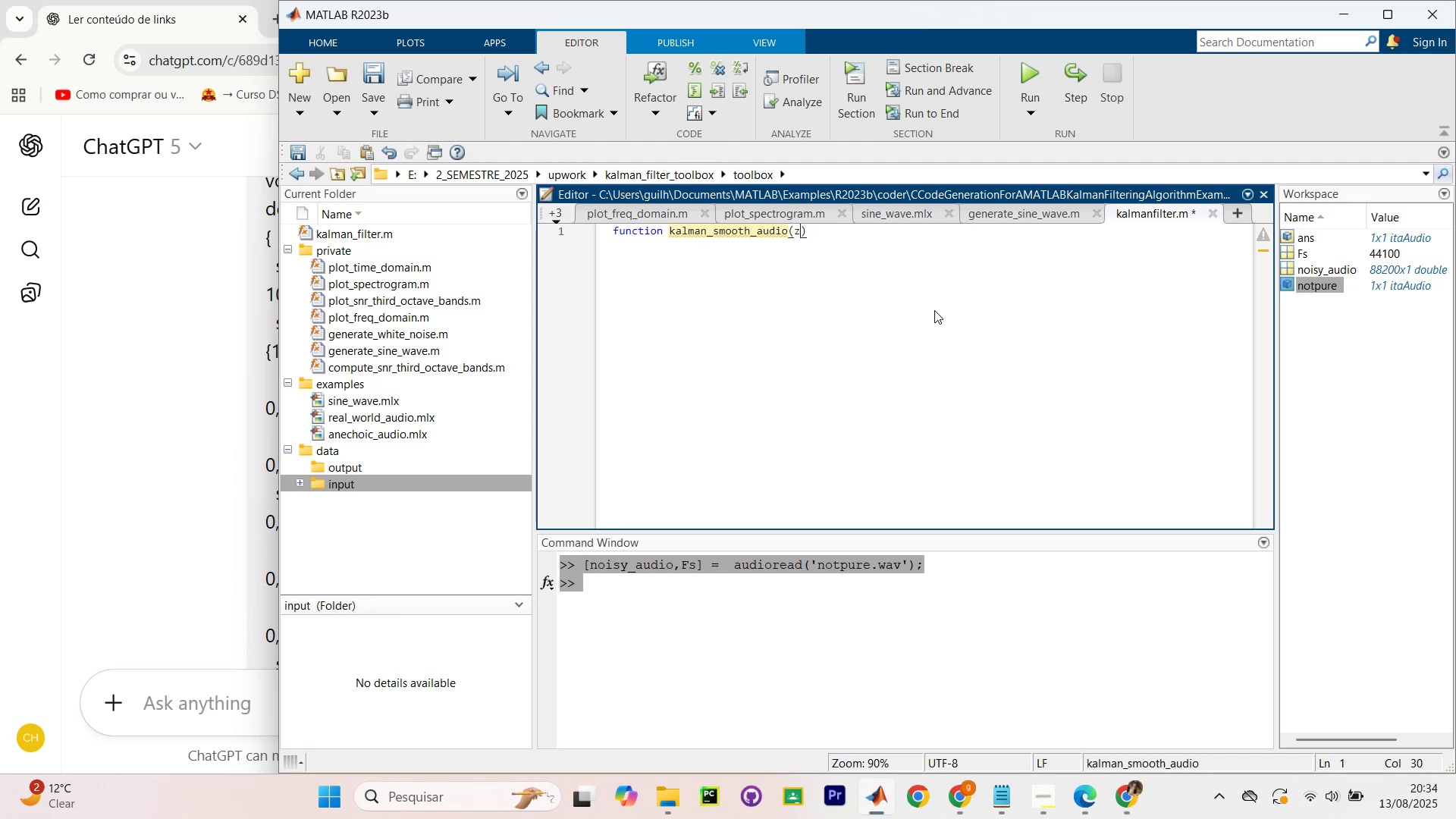 
key(Comma)
 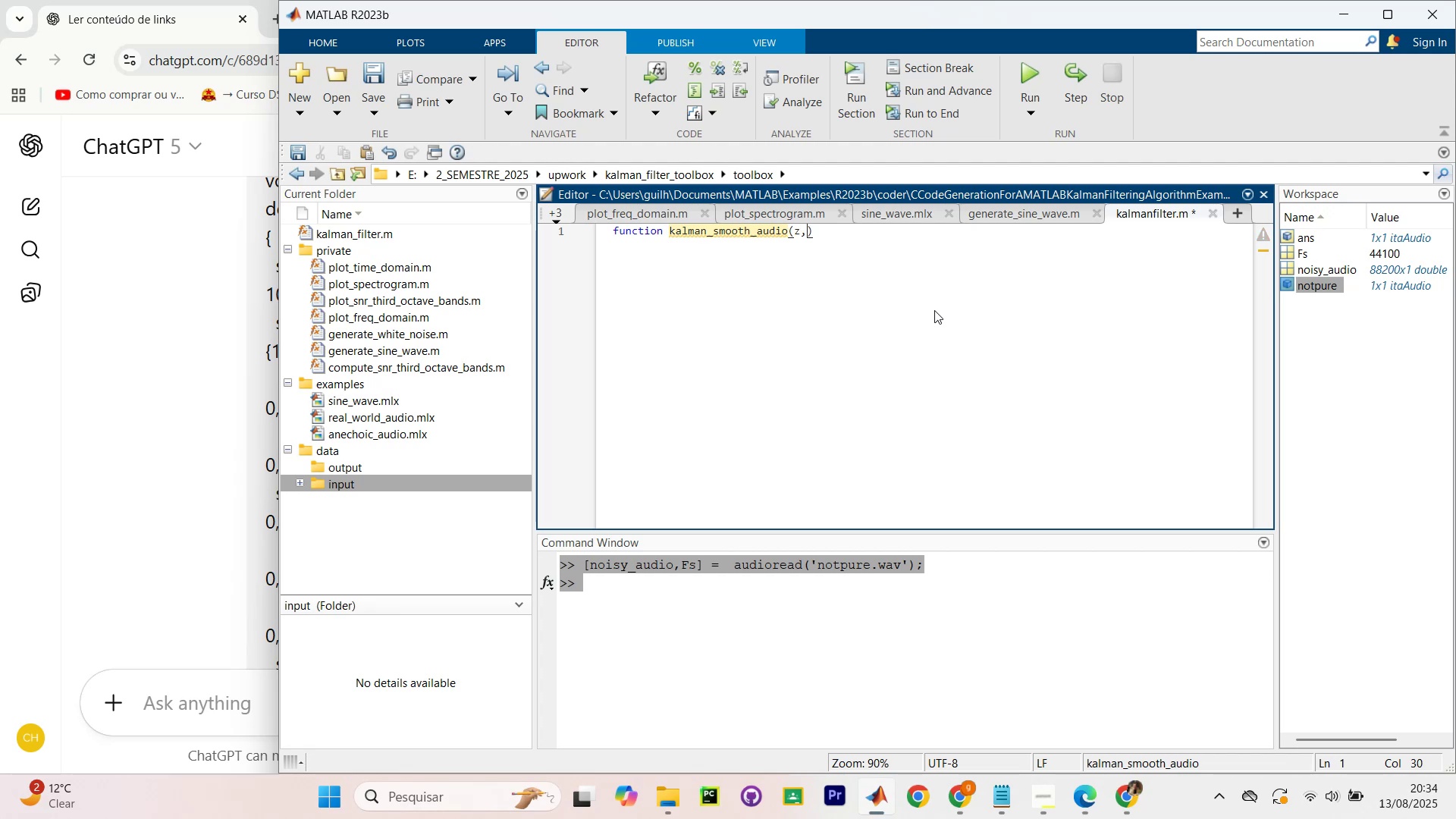 
key(Space)
 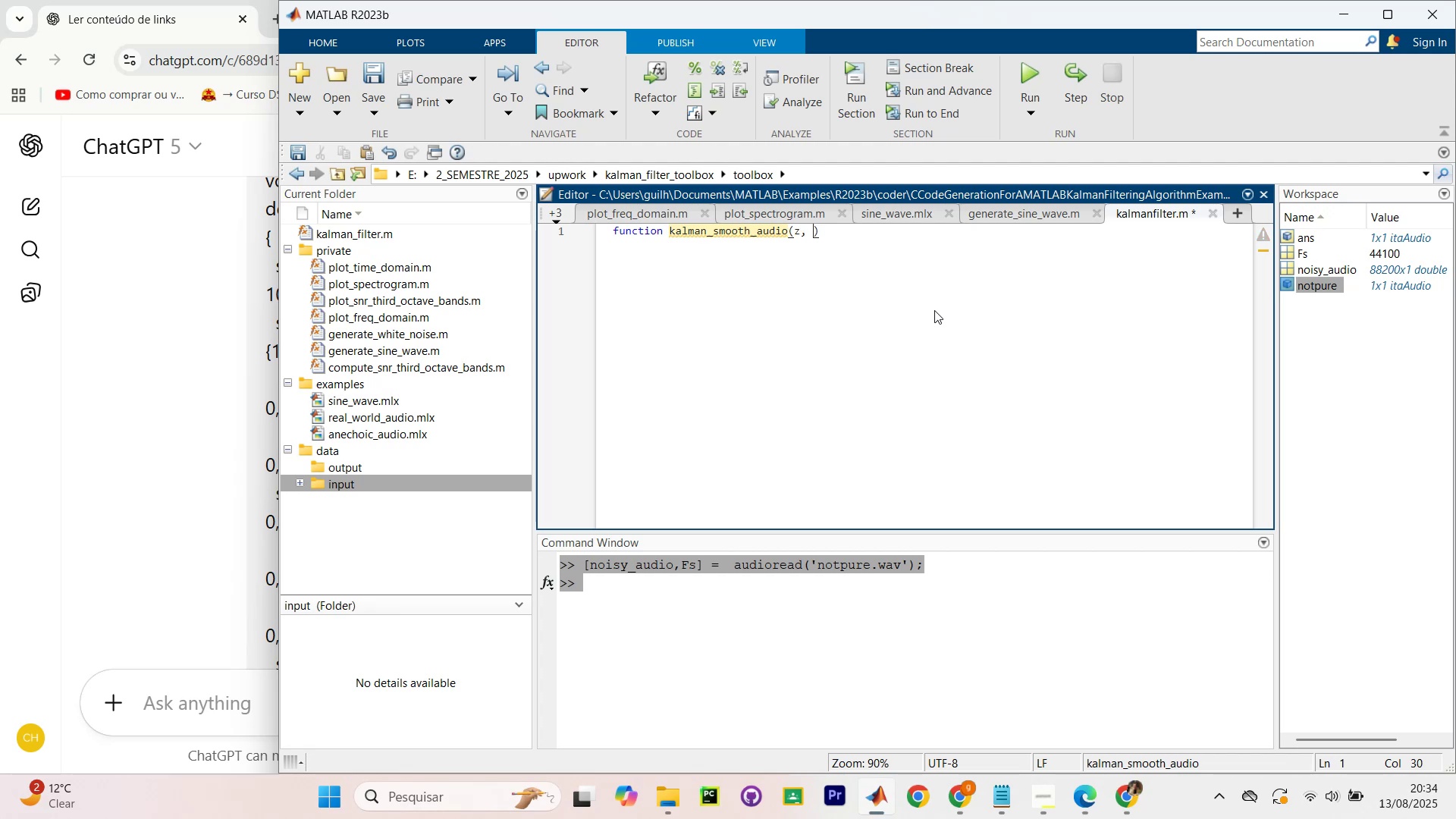 
key(CapsLock)
 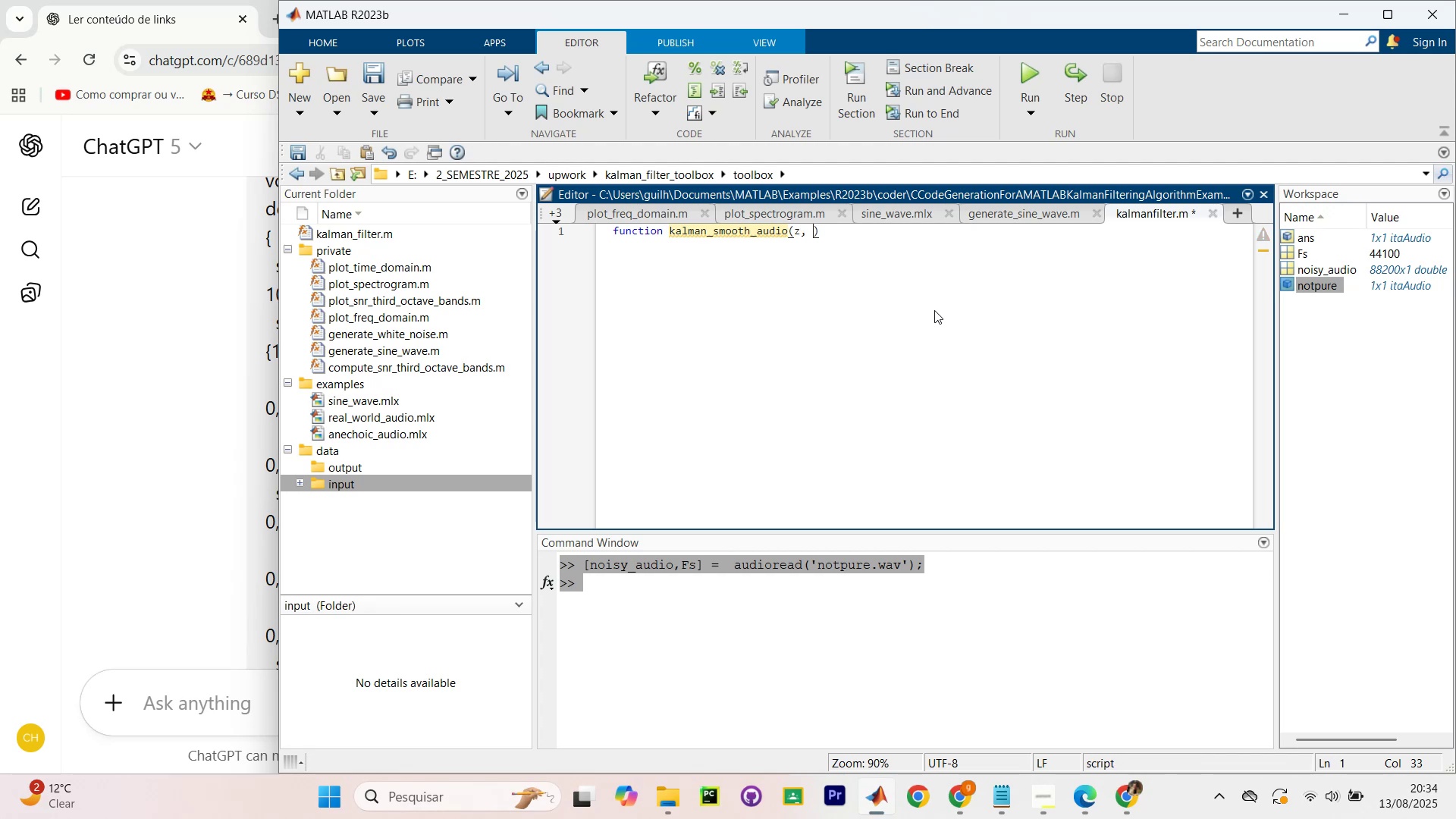 
key(F)
 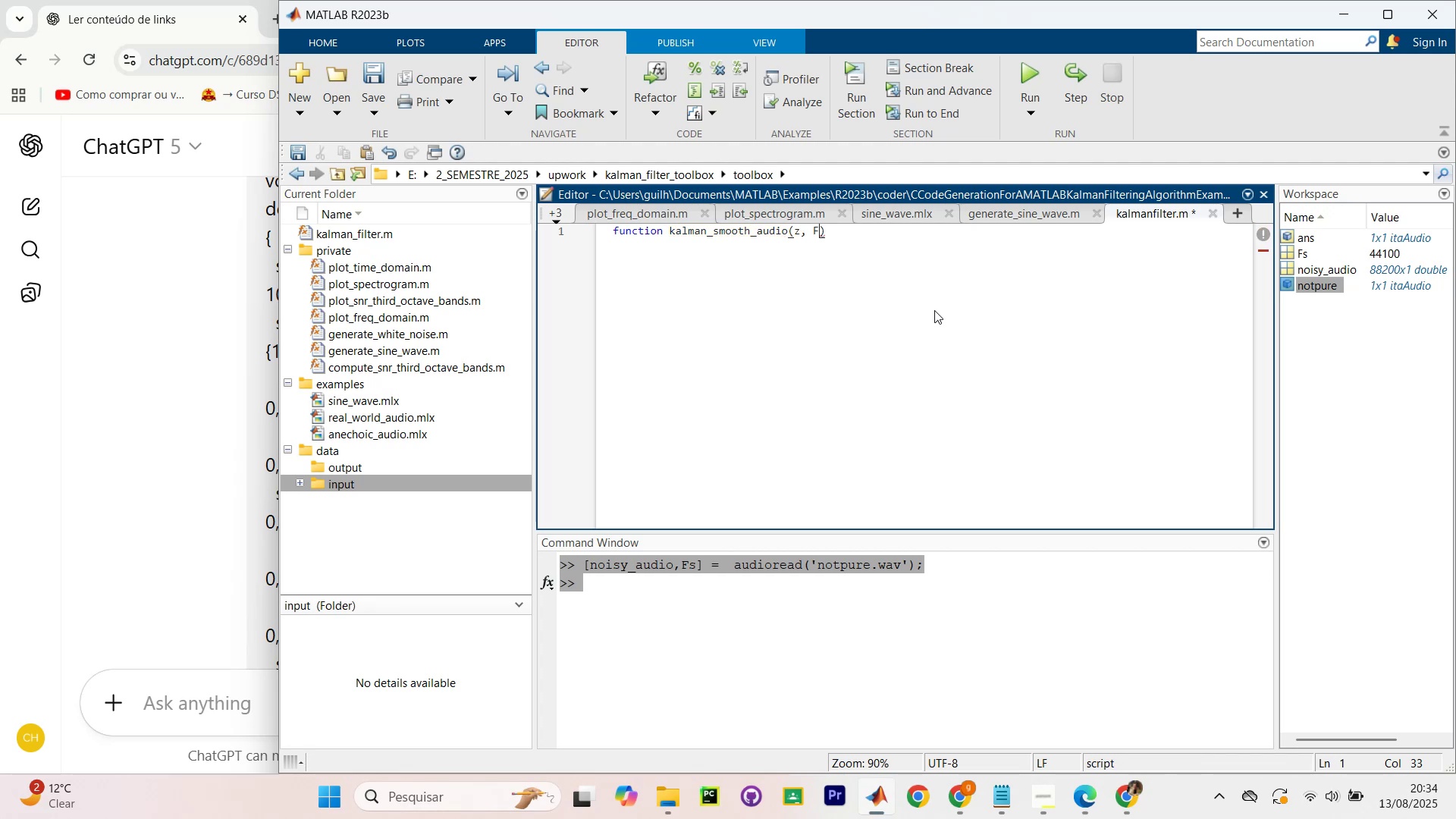 
key(CapsLock)
 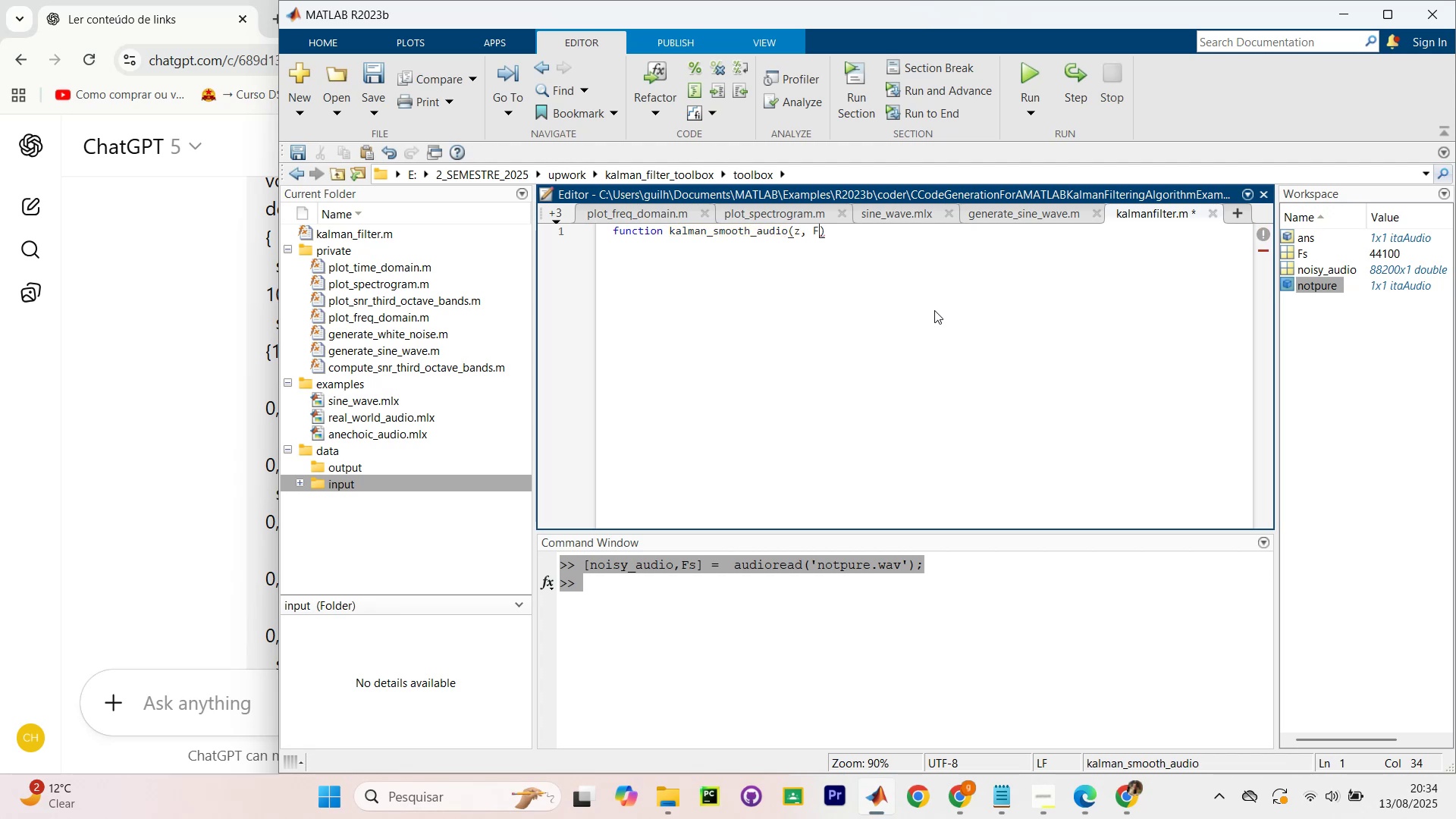 
key(S)
 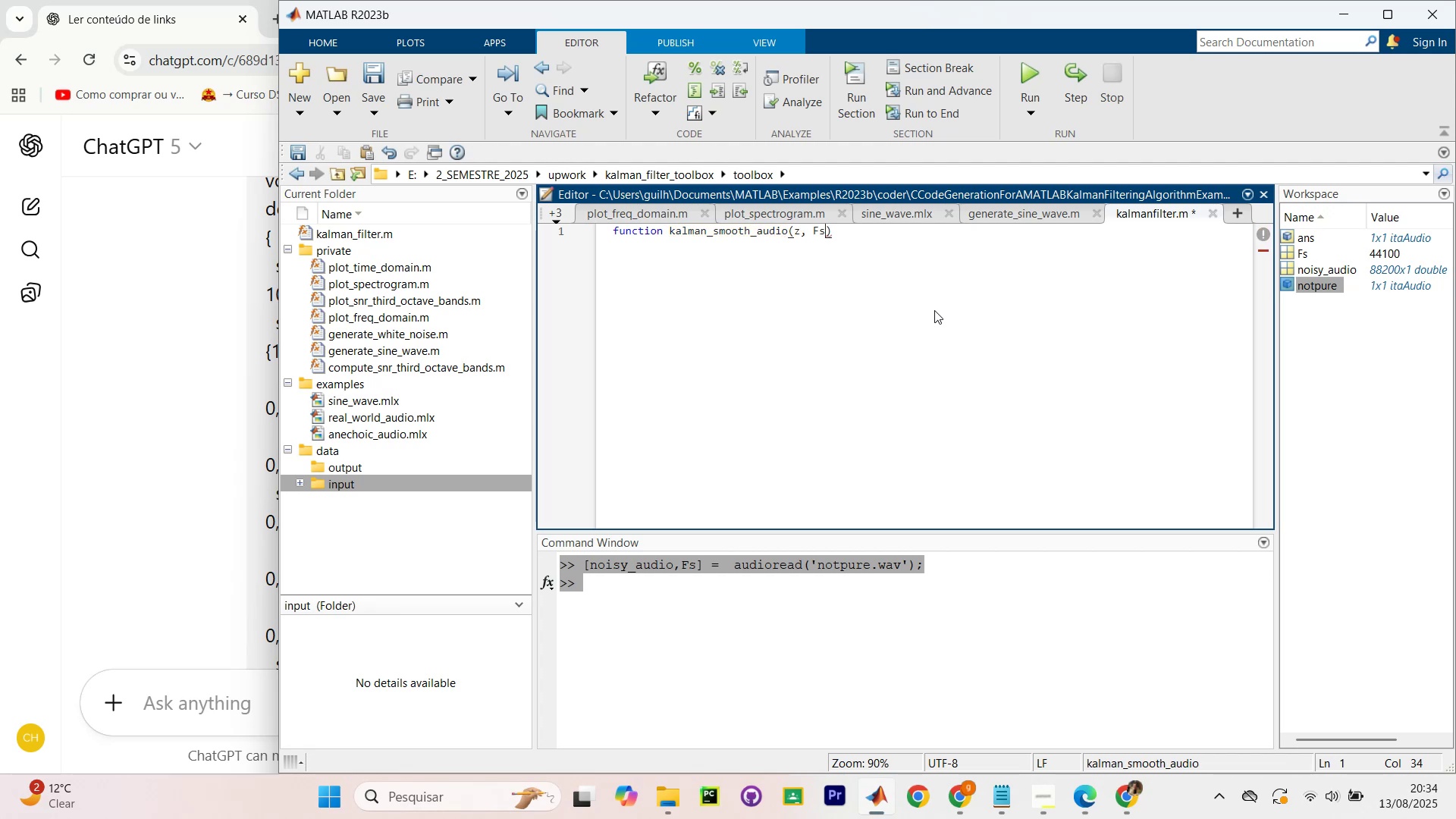 
key(Comma)
 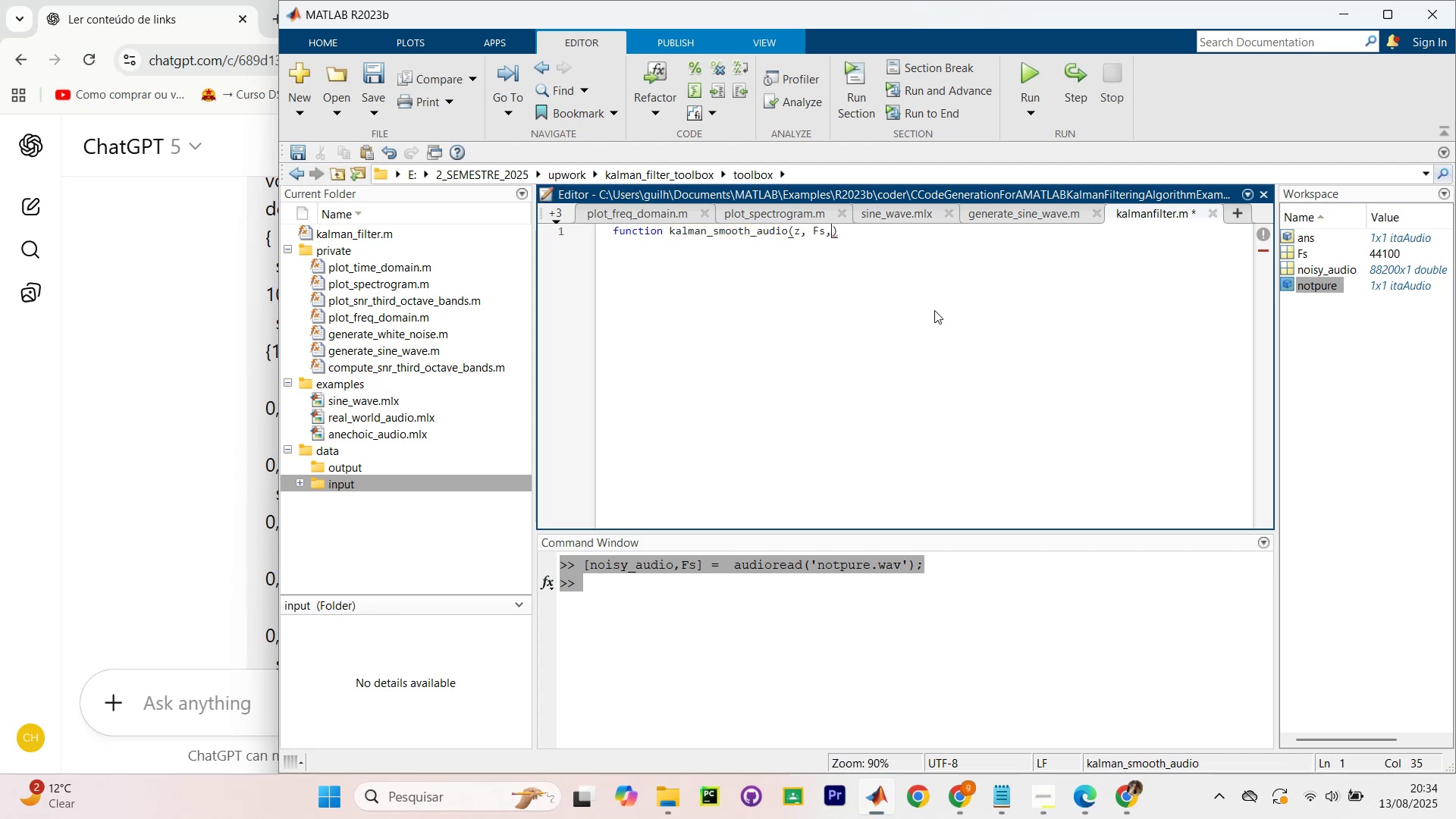 
key(Space)
 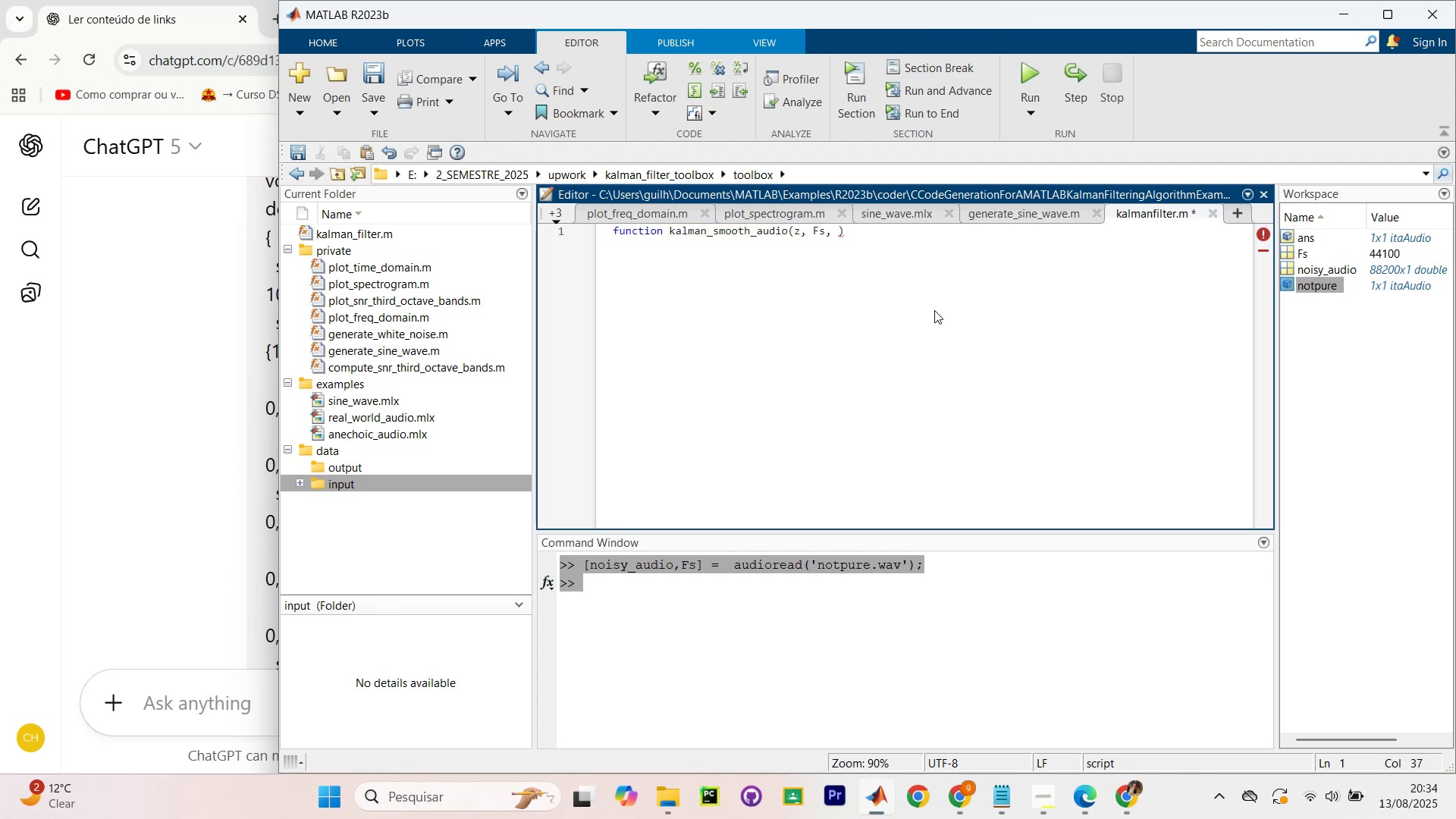 
key(Q)
 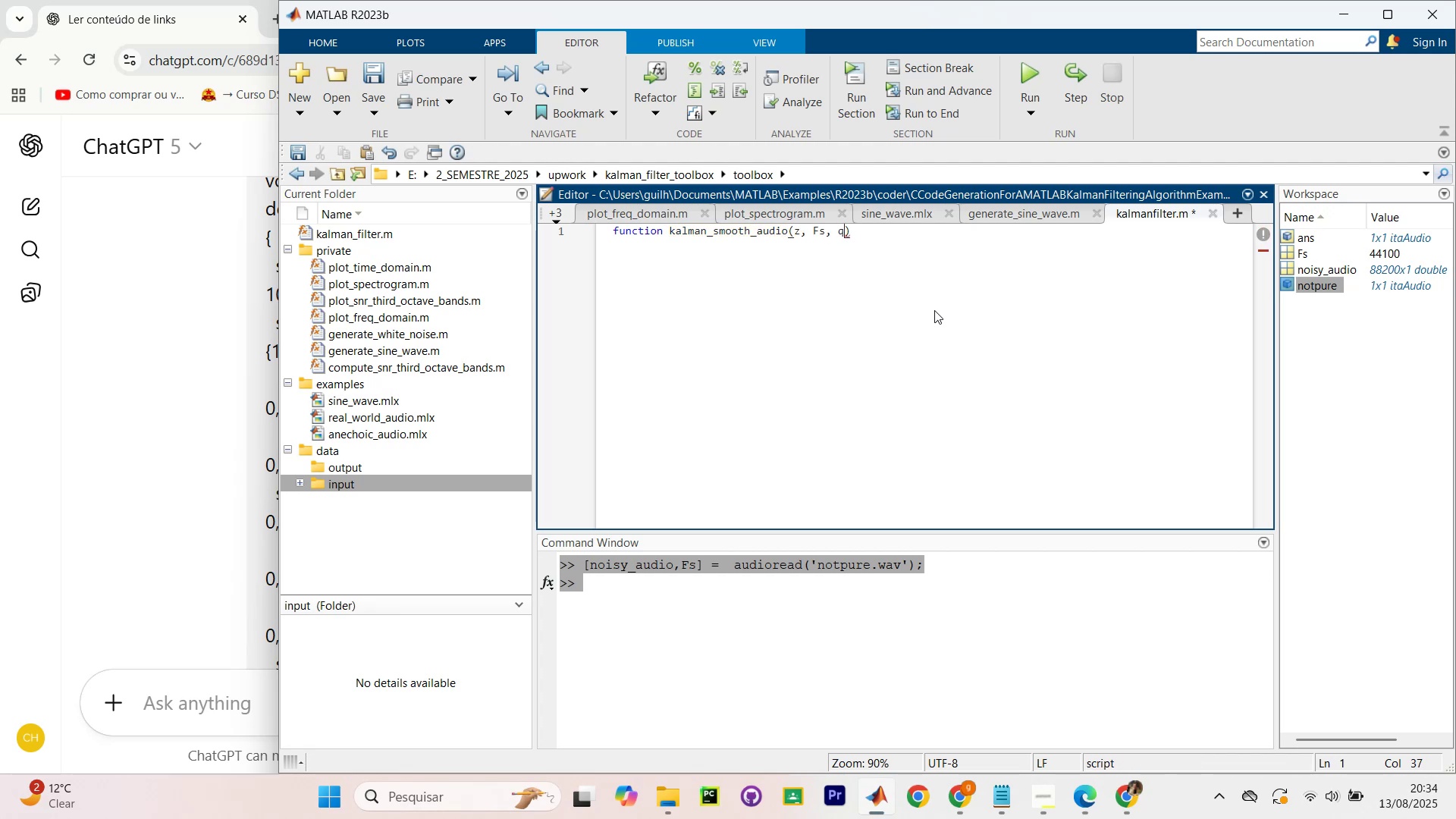 
key(Comma)
 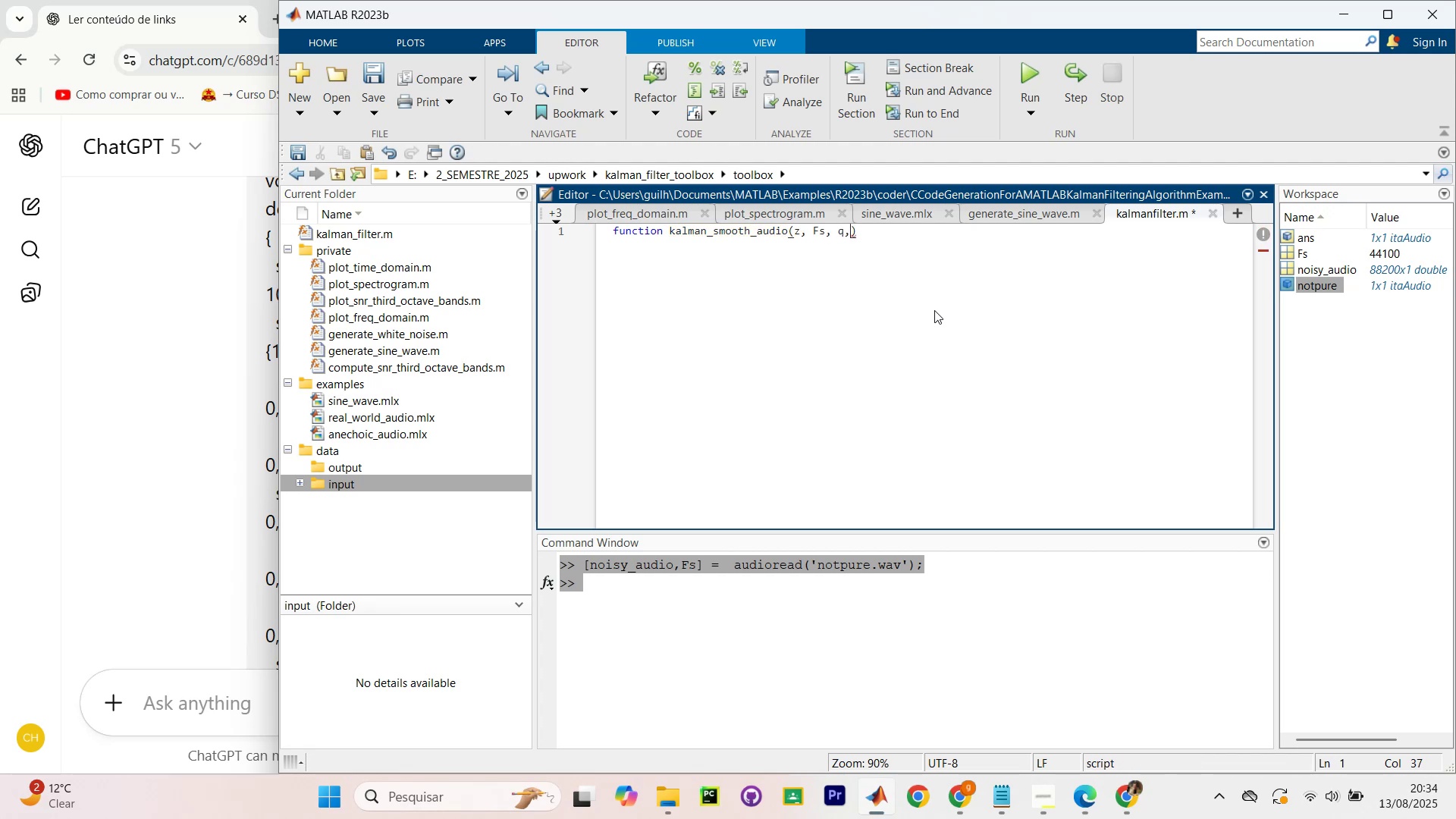 
key(Space)
 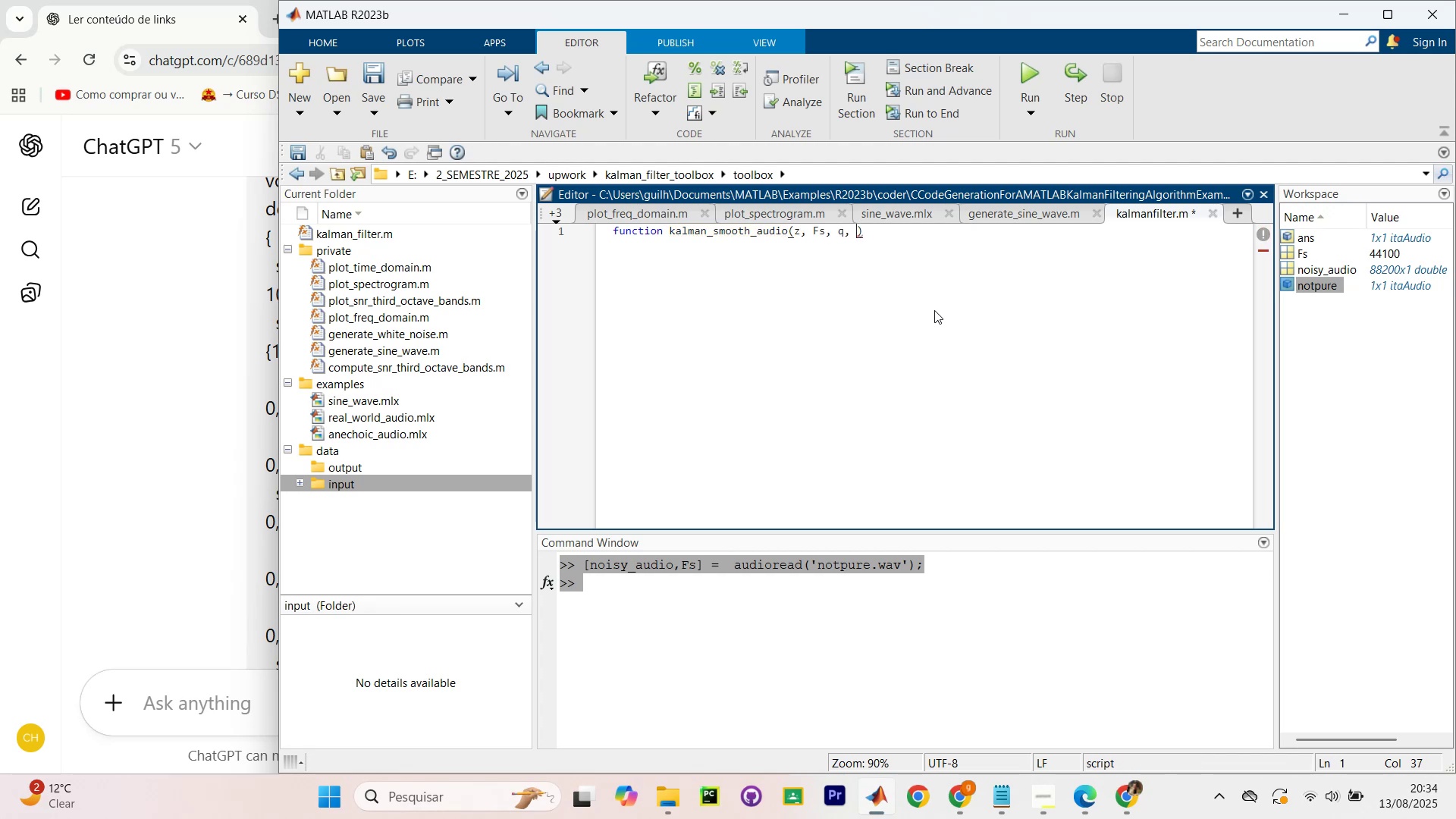 
key(R)
 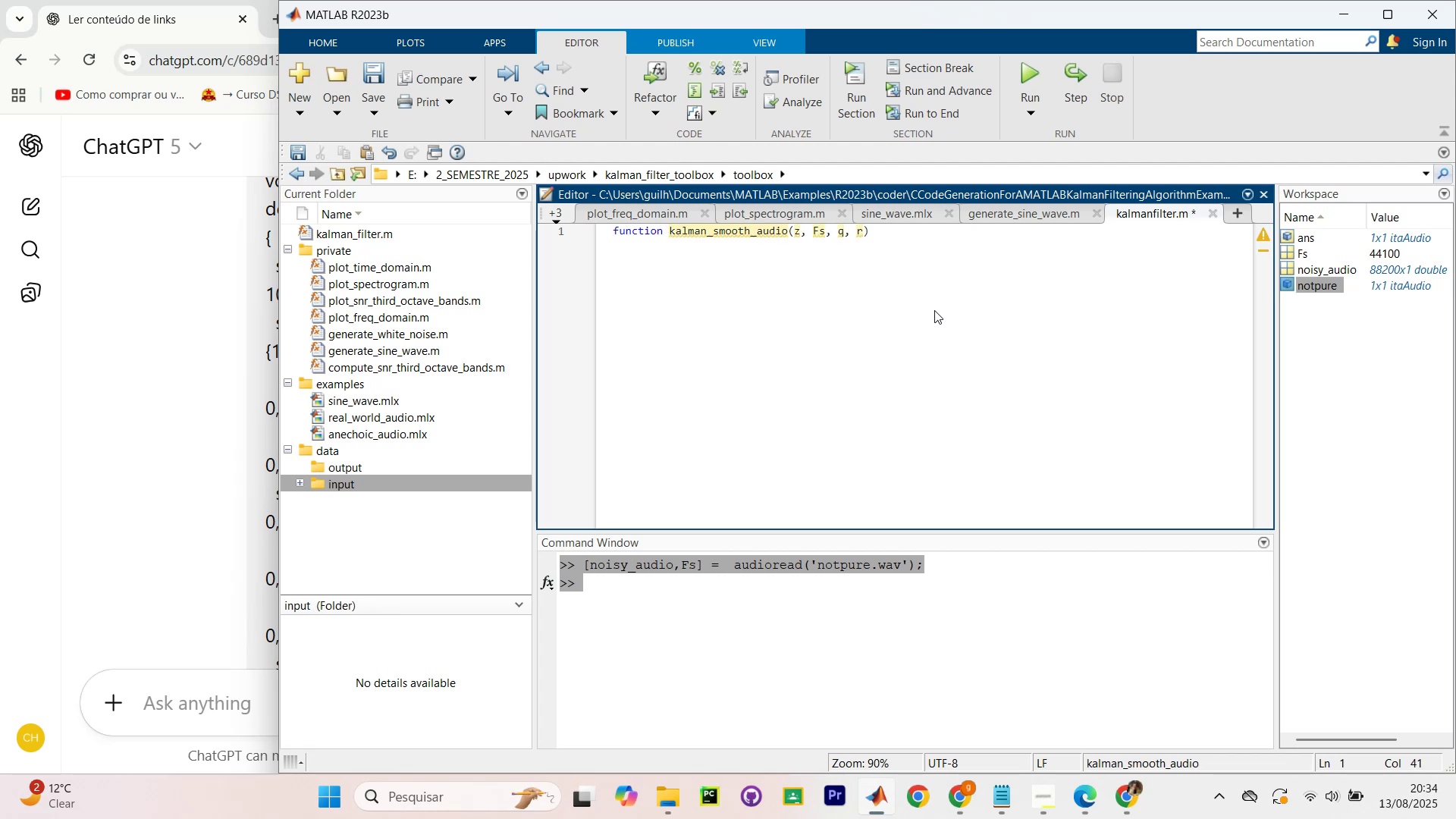 
key(ArrowRight)
 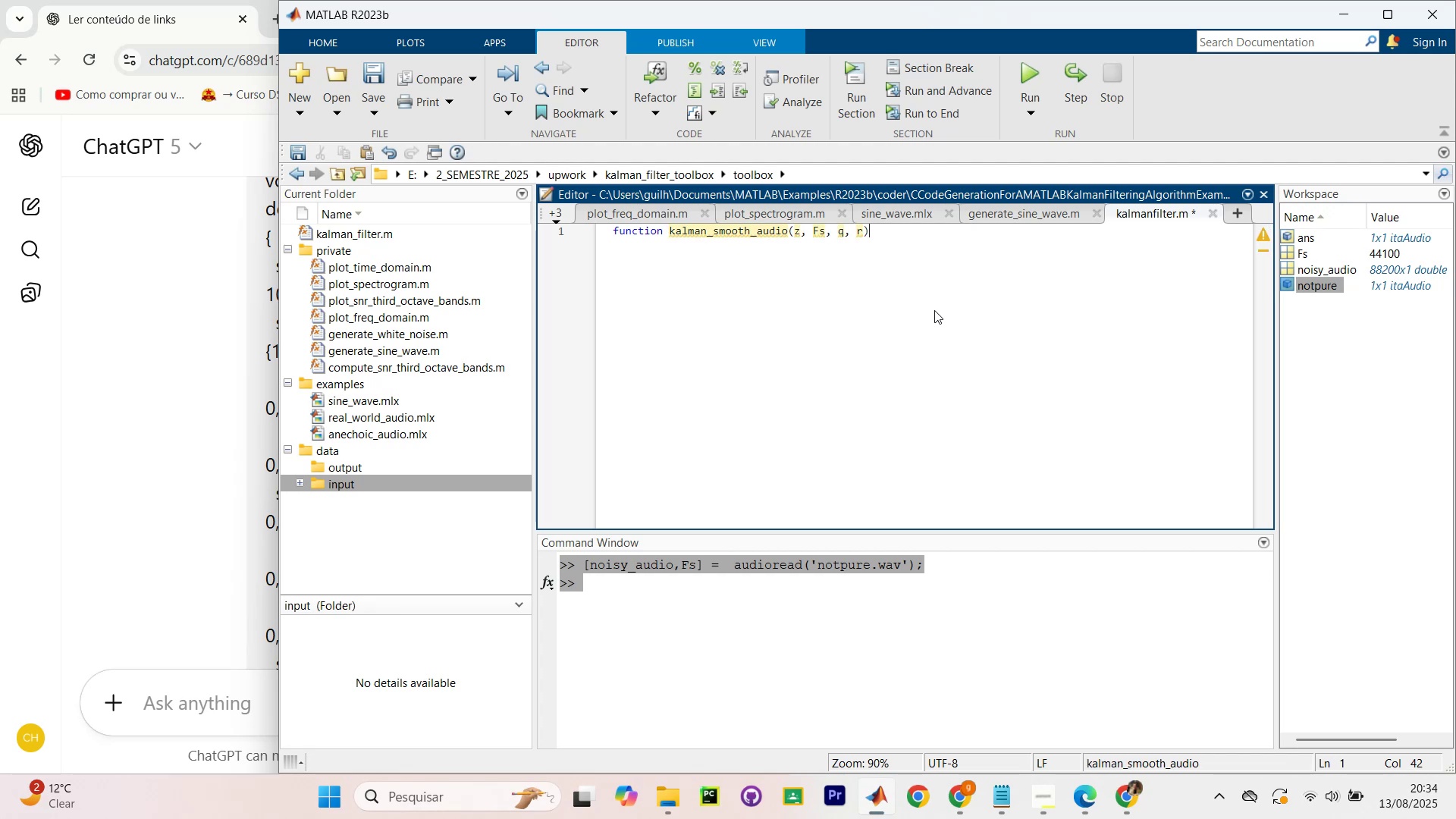 
key(Enter)
 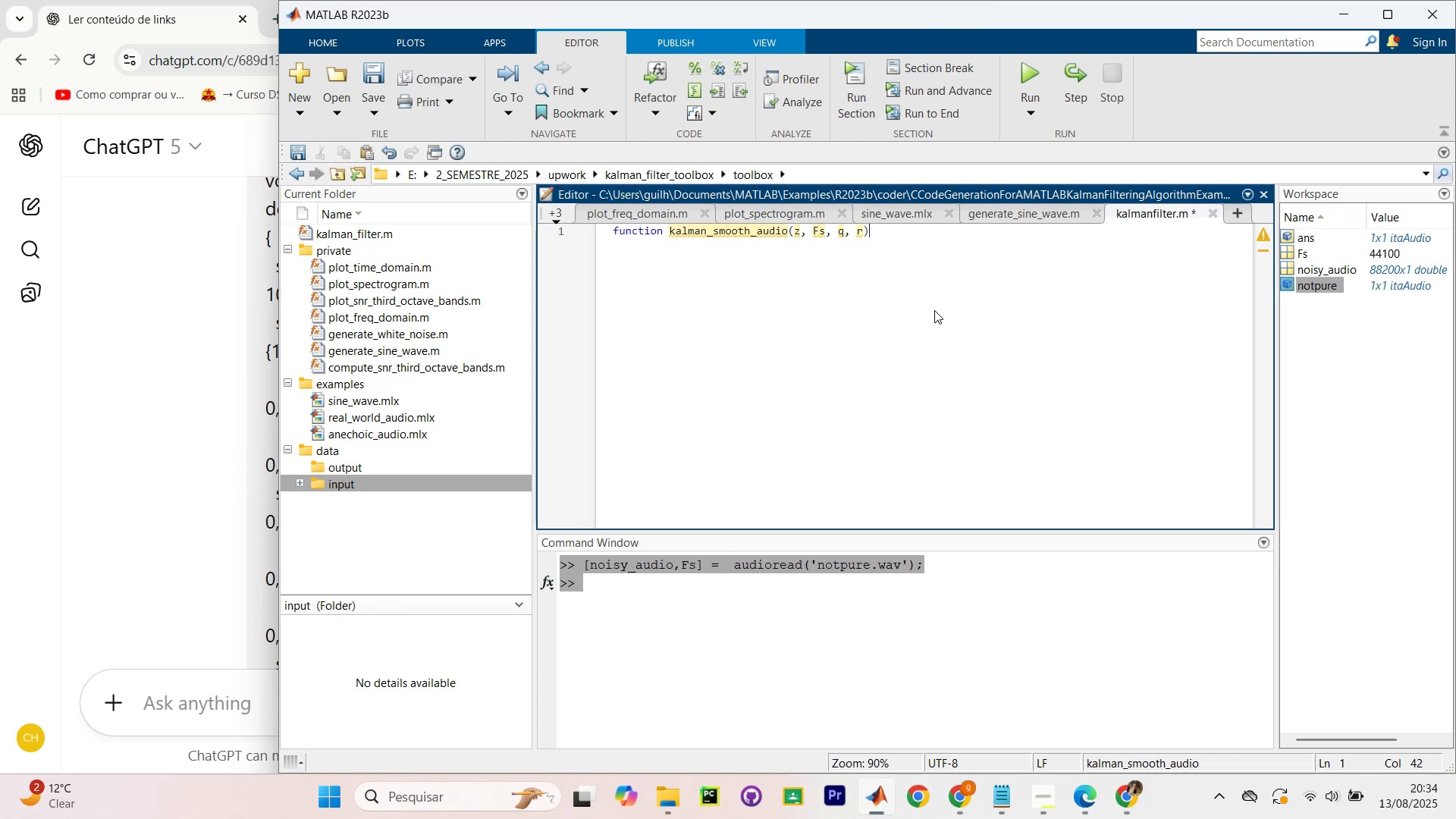 
key(Enter)
 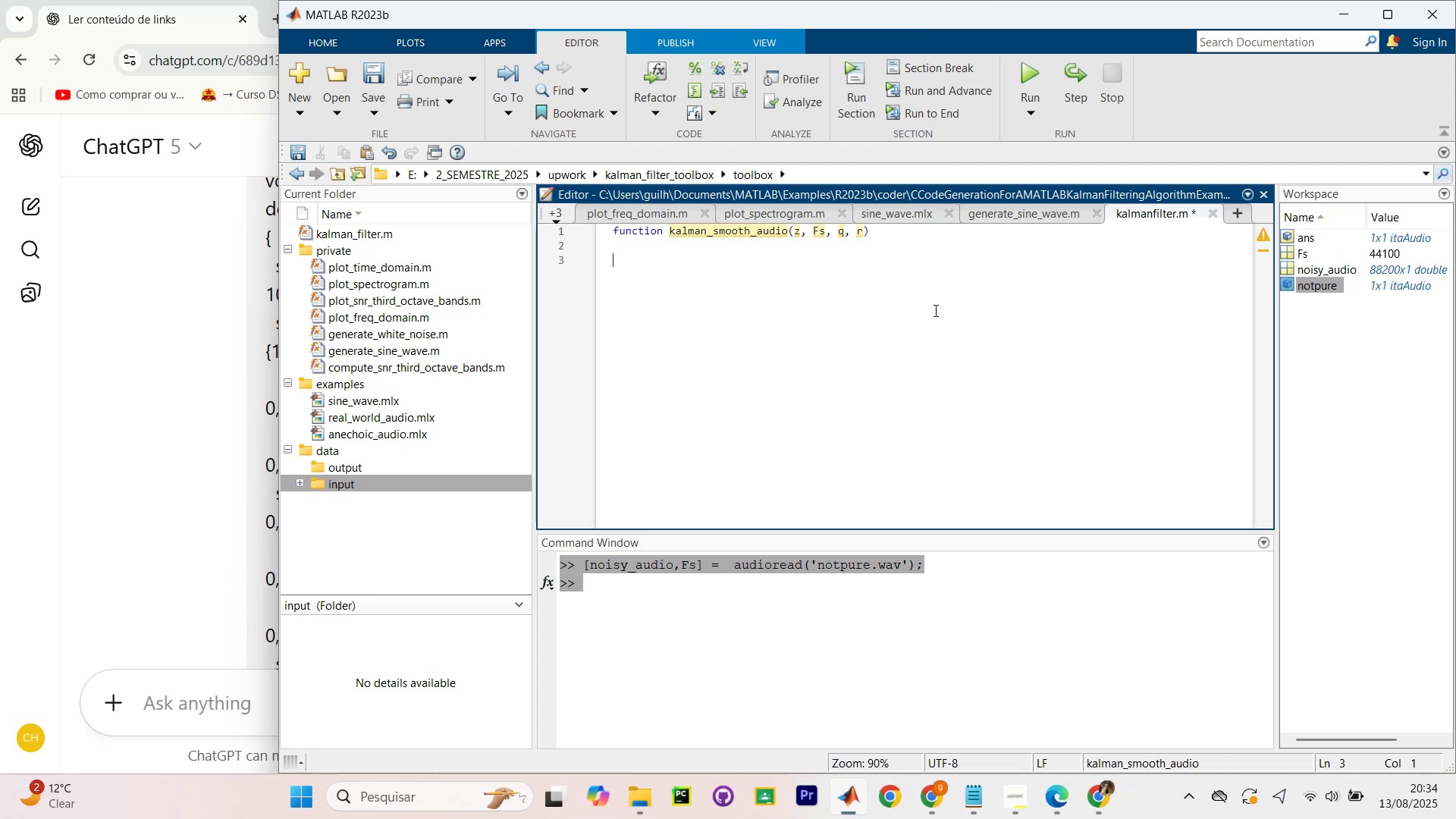 
wait(14.12)
 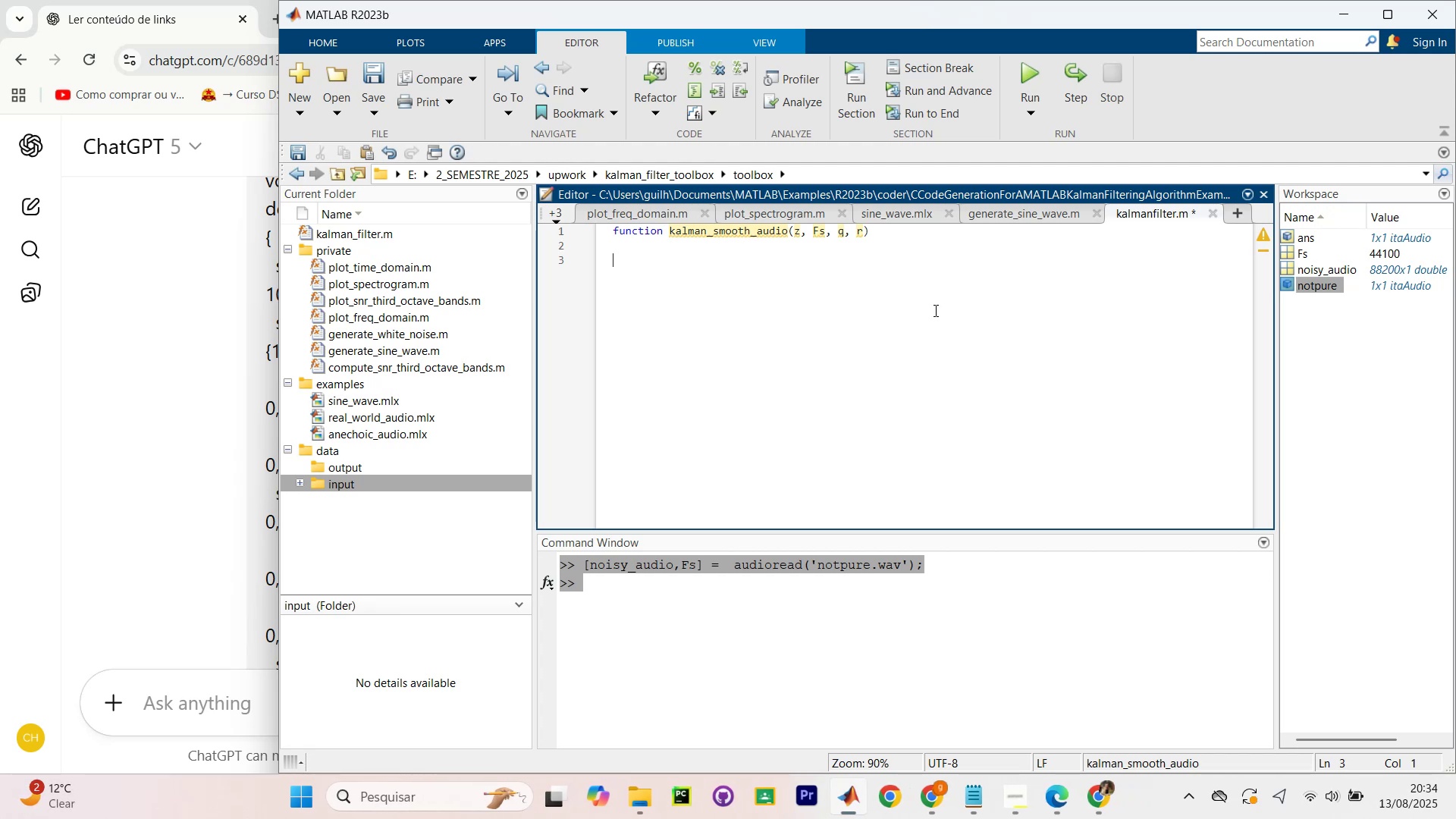 
key(Shift+5)
 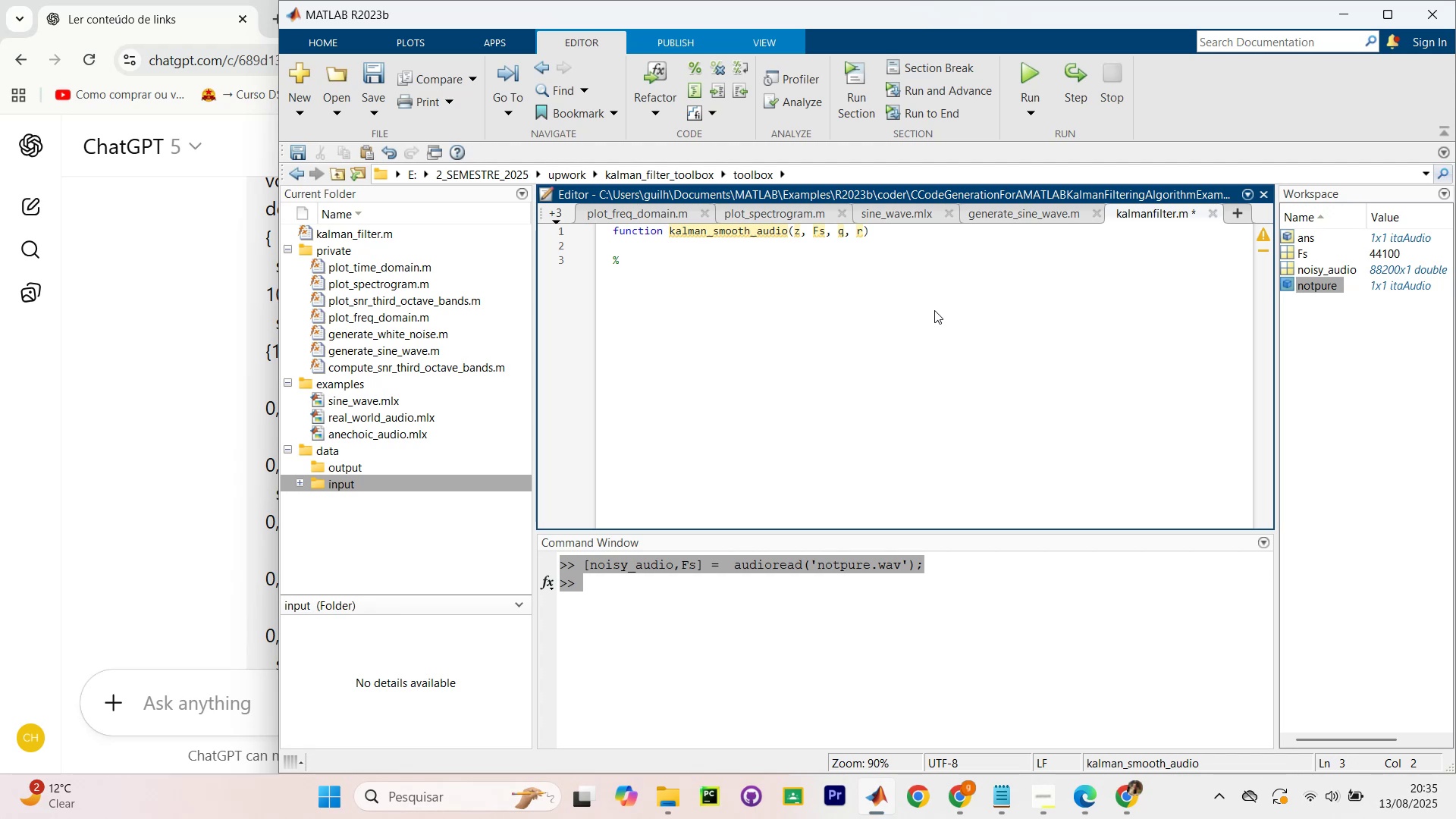 
wait(14.62)
 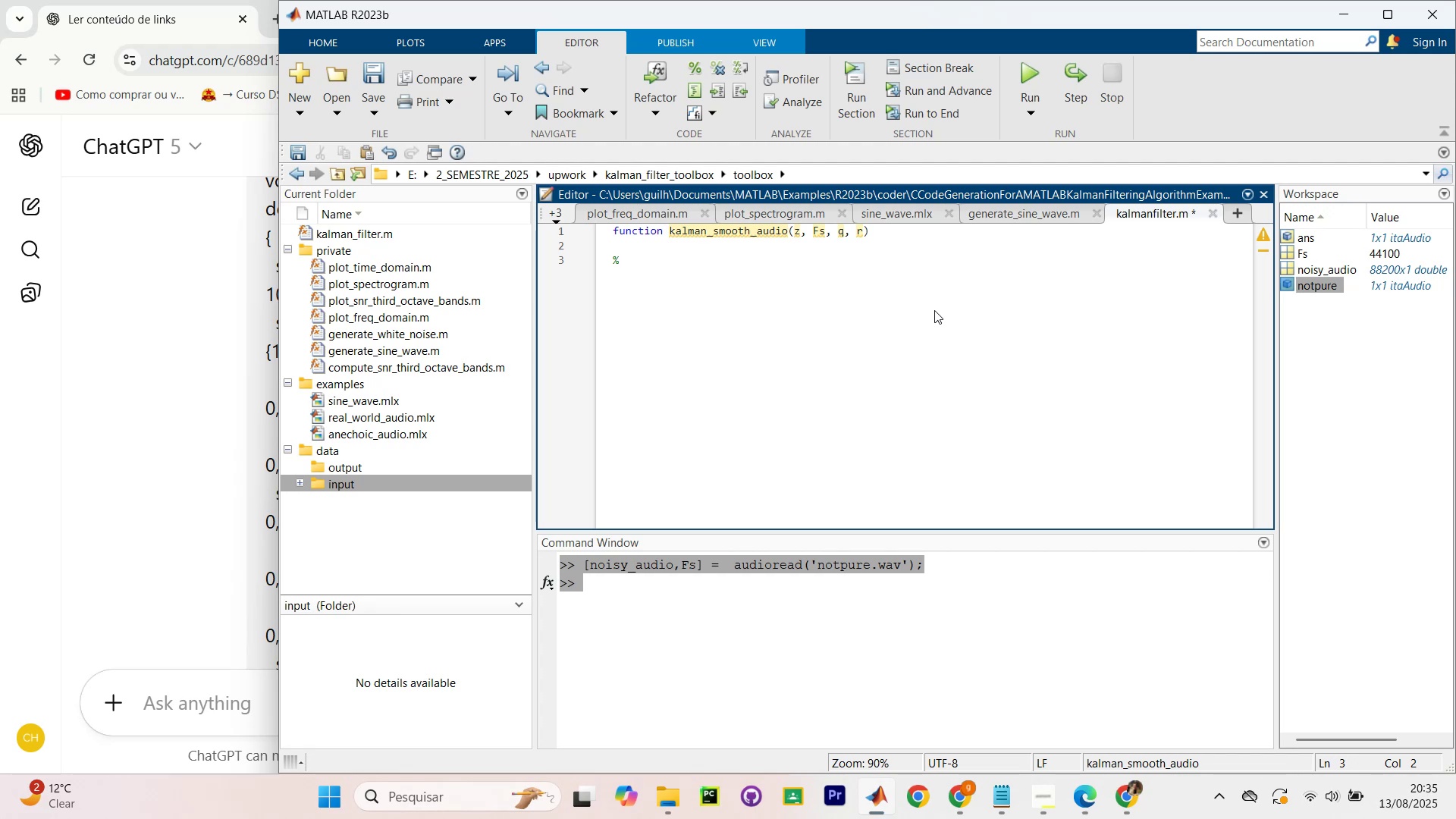 
type(k)
key(Backspace)
type(k)
key(Backspace)
type(Kalman )
key(Backspace)
type( )
key(Backspace)
type(_smooth )
key(Backspace)
type(_audio apply a m)
key(Backspace)
type(simple fi)
key(Backspace)
type(ka)
key(Backspace)
key(Backspace)
key(Backspace)
type(kalman filter tp)
key(Backspace)
type(o senoise )
key(Backspace)
key(Backspace)
key(Backspace)
key(Backspace)
key(Backspace)
key(Backspace)
key(Backspace)
key(Backspace)
type(denoise a 1d audio signal)
 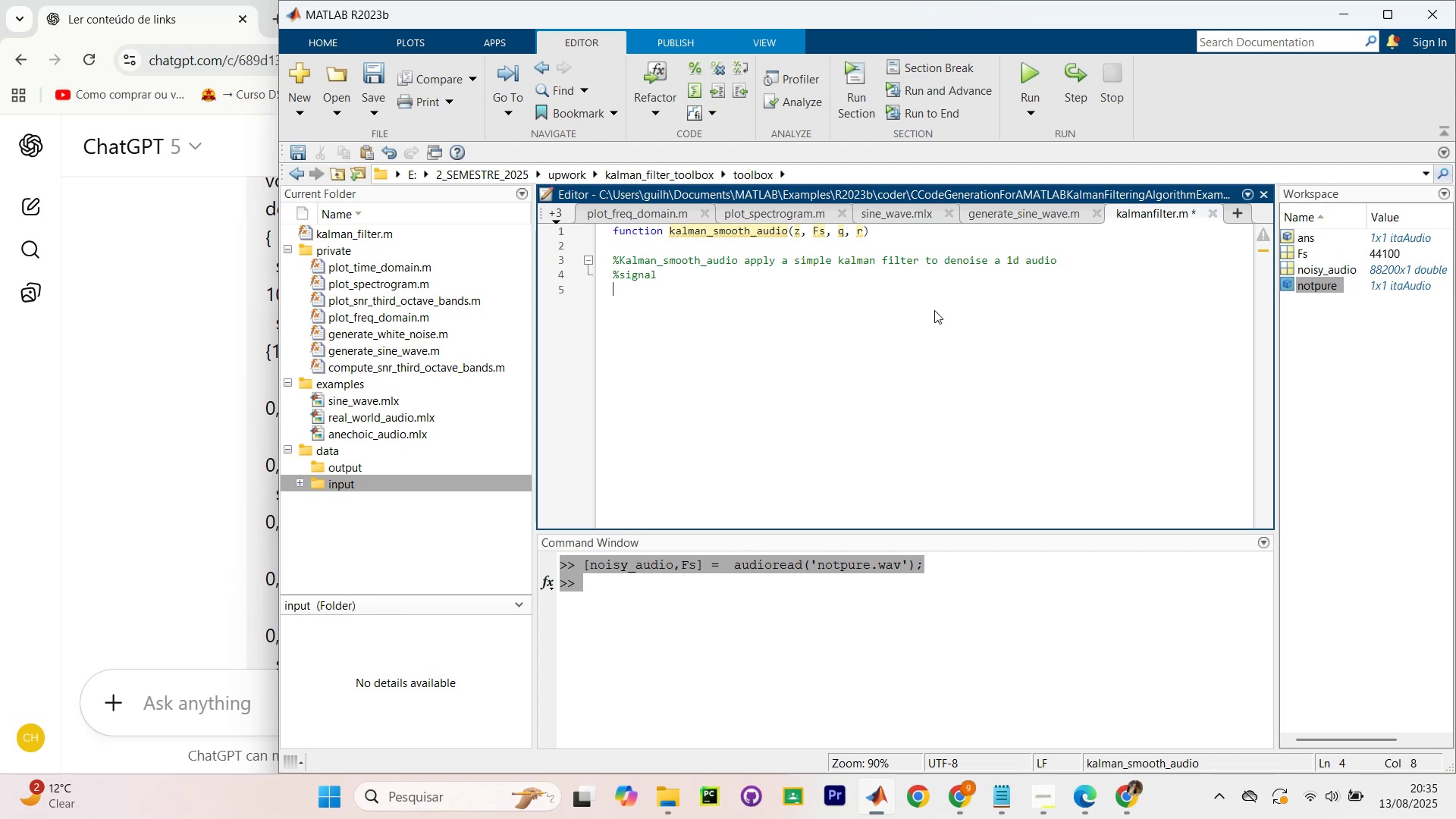 
 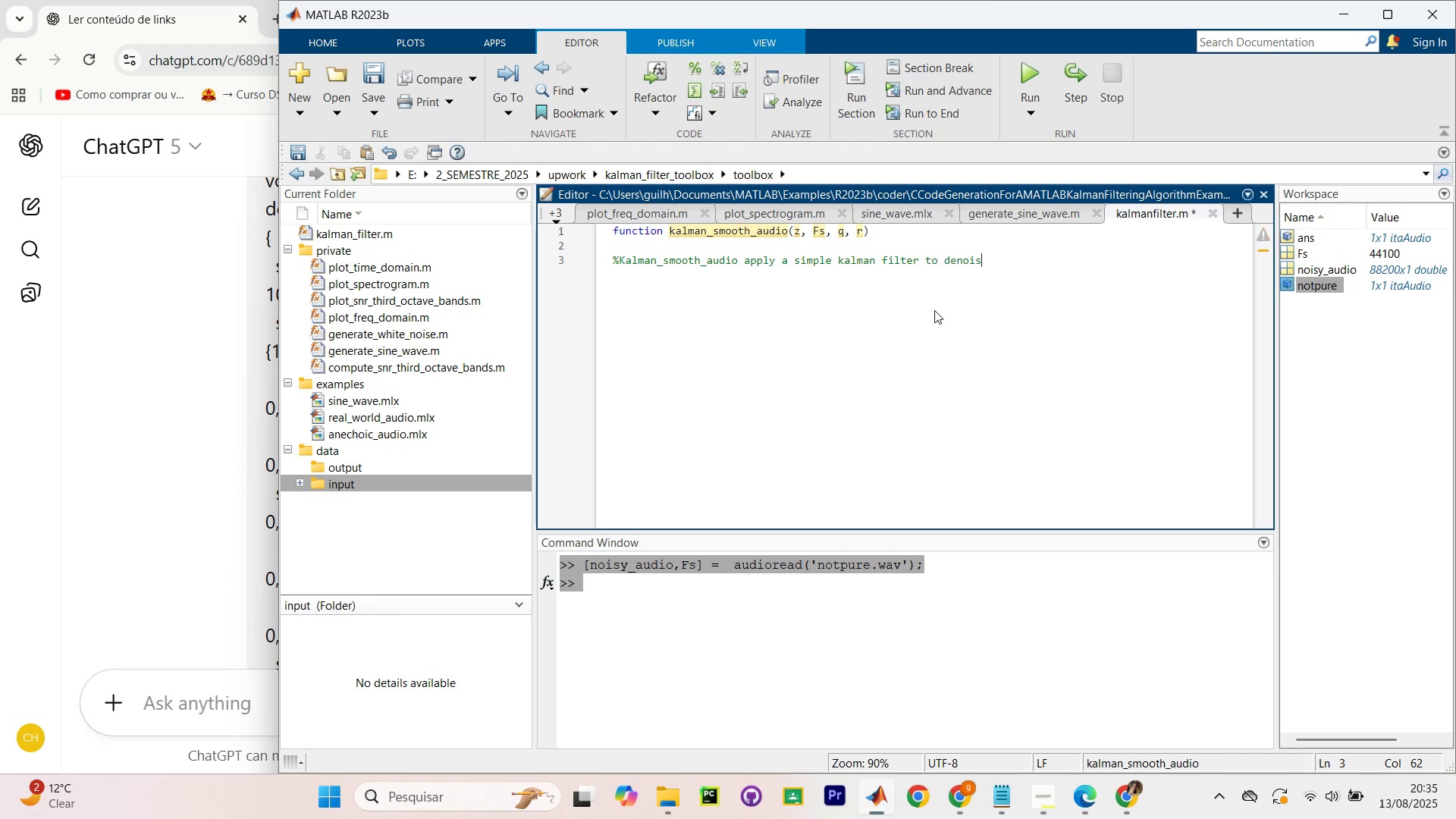 
key(Enter)
 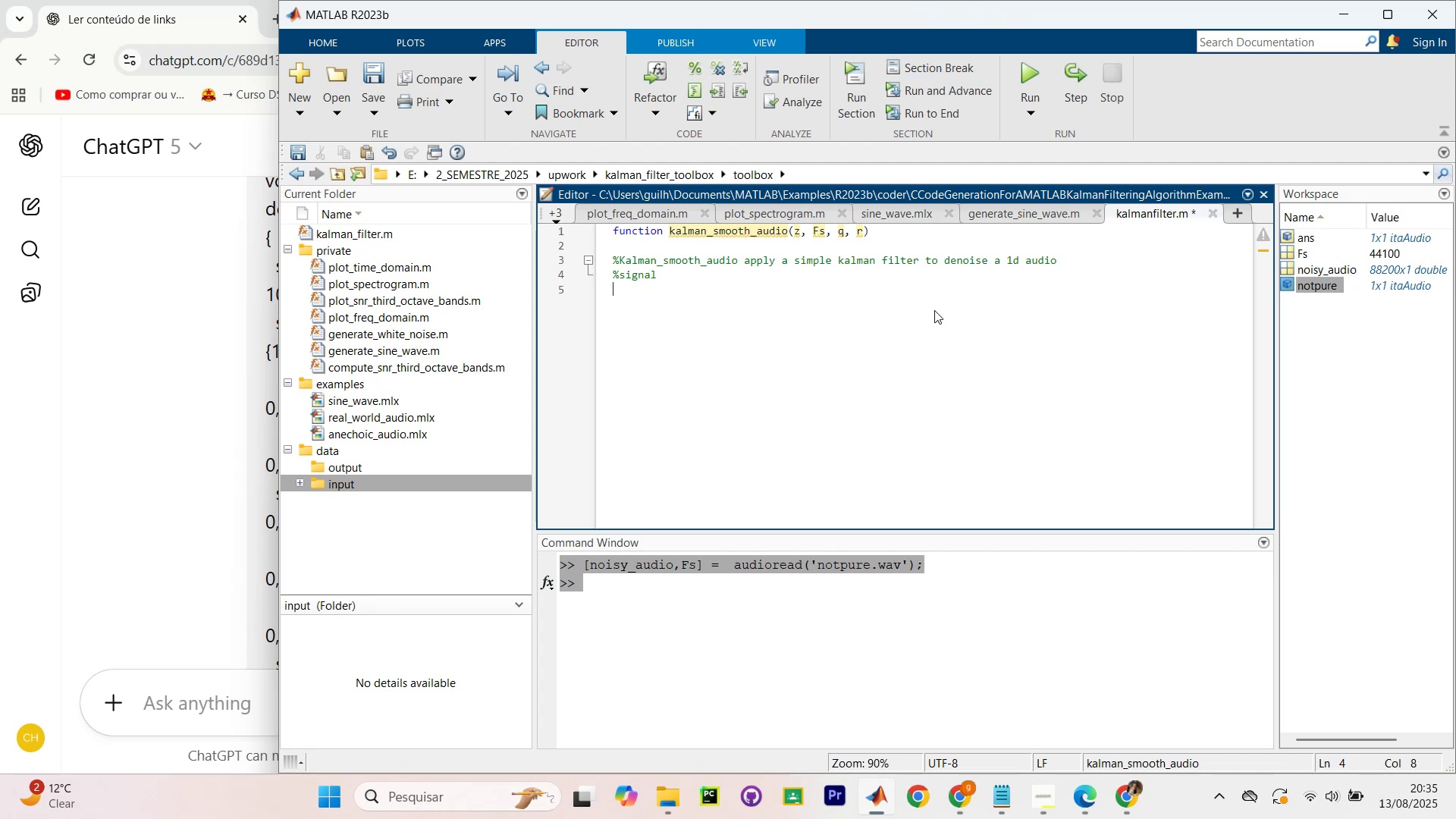 
key(Enter)
 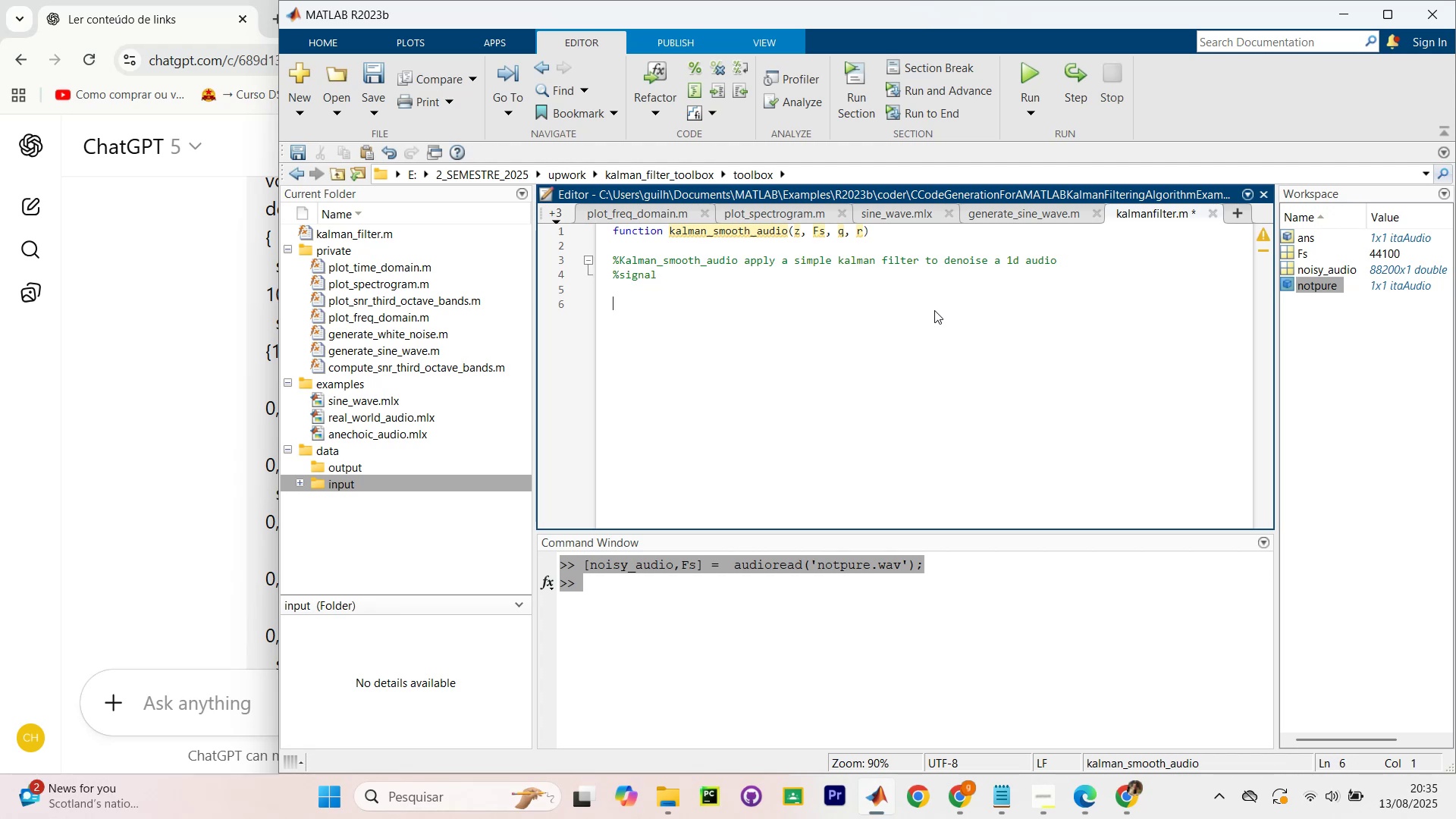 
type(Args?)
 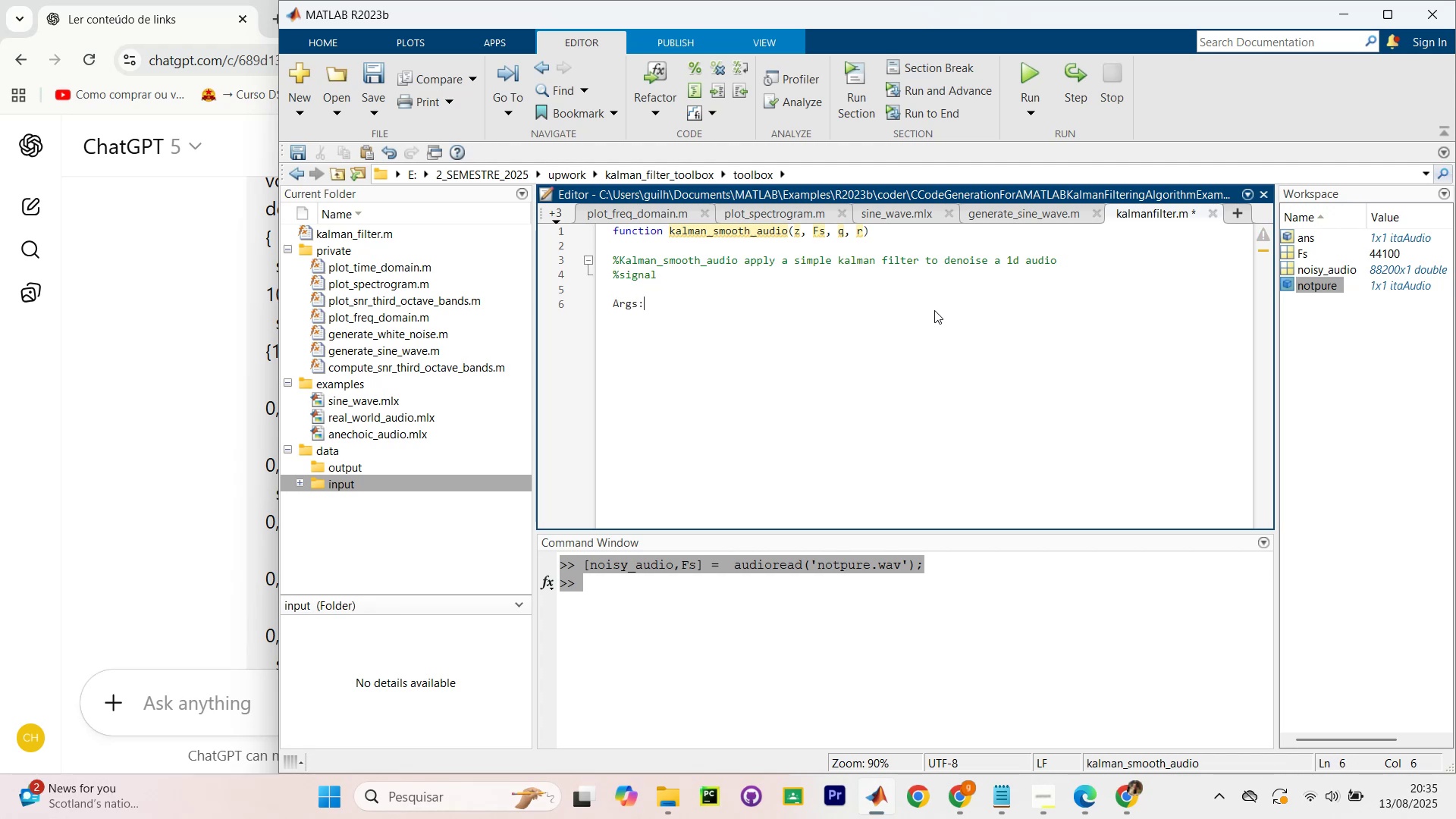 
key(ArrowLeft)
 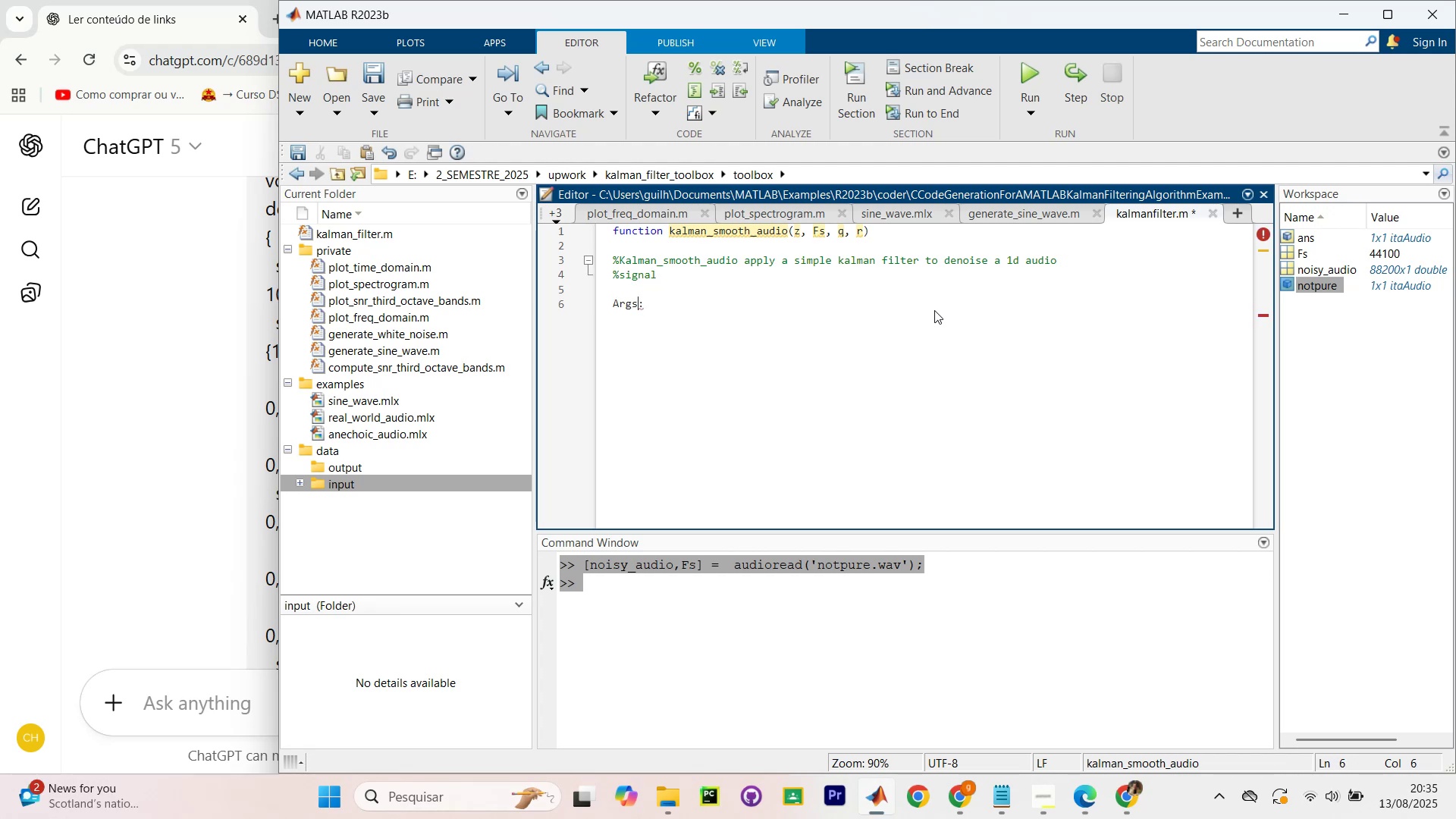 
key(ArrowLeft)
 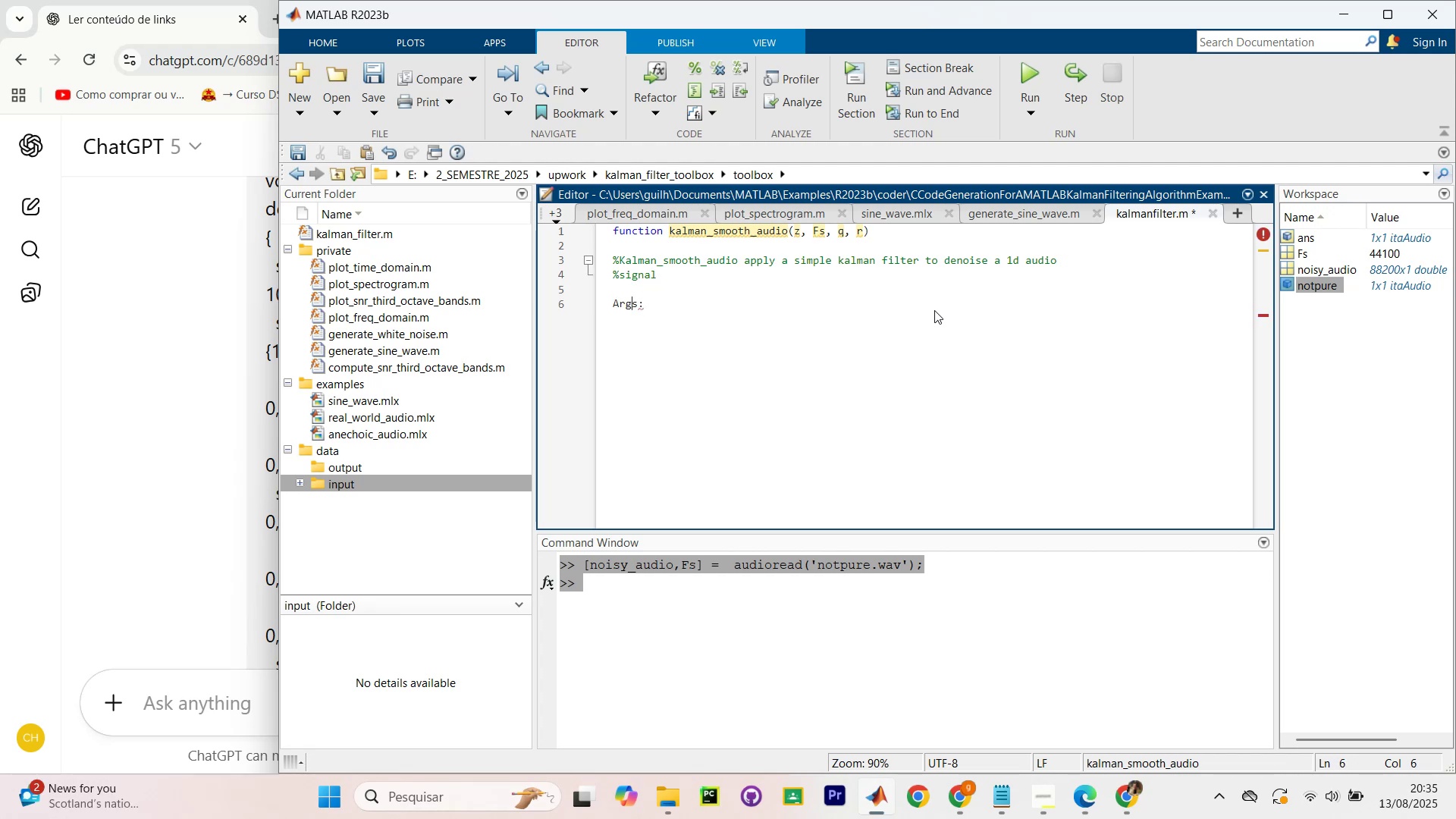 
key(ArrowLeft)
 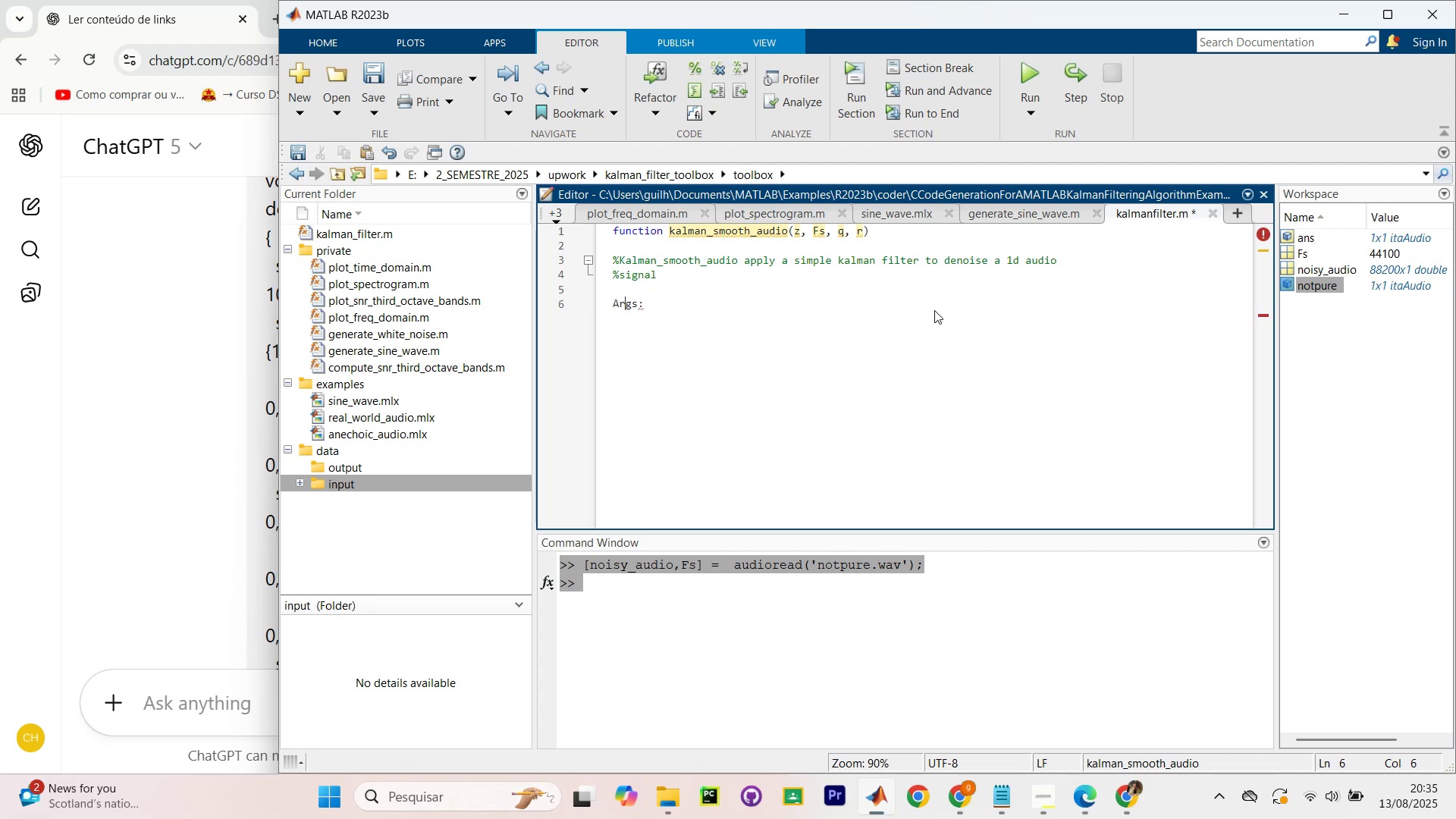 
key(ArrowLeft)
 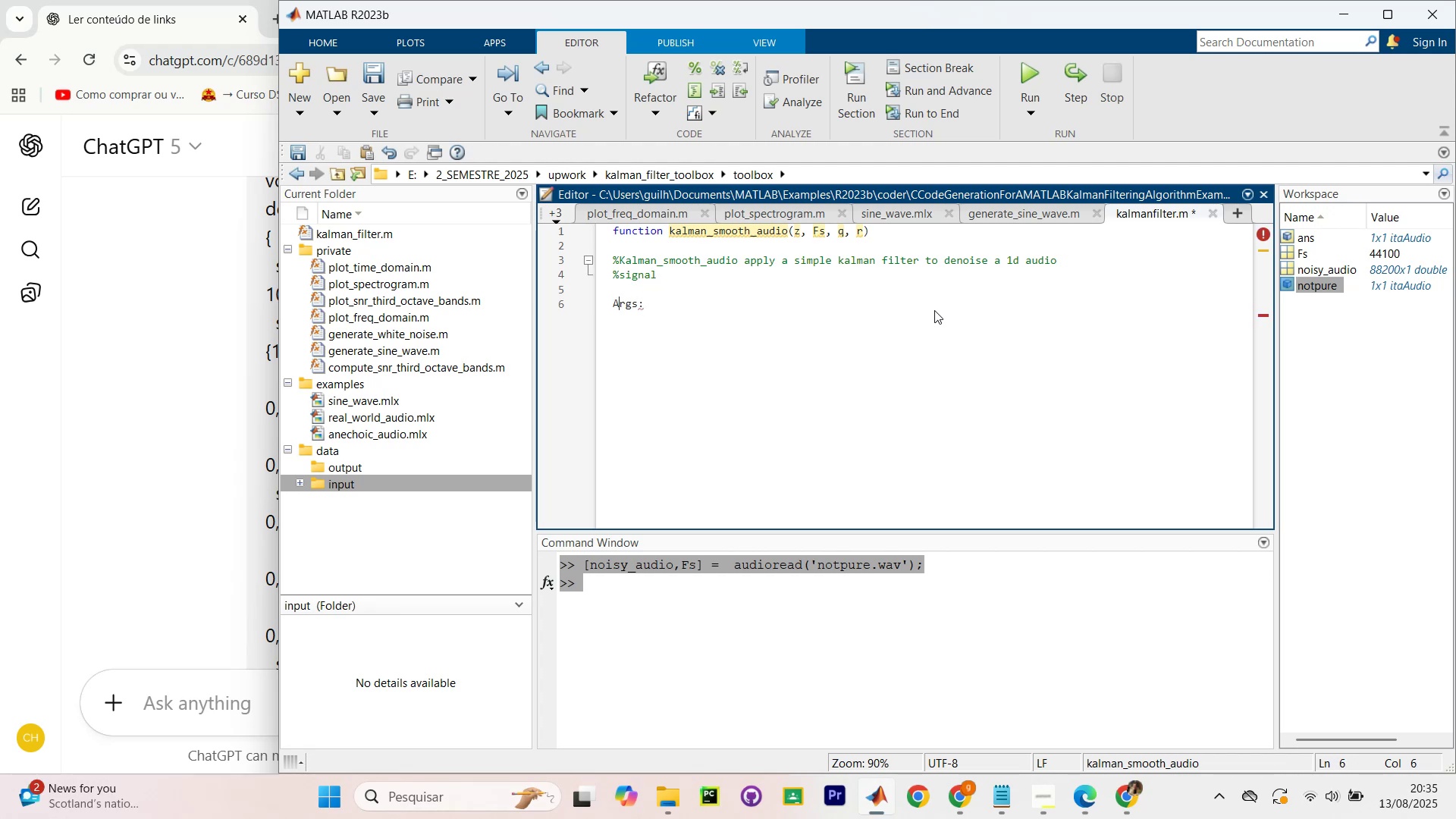 
key(ArrowLeft)
 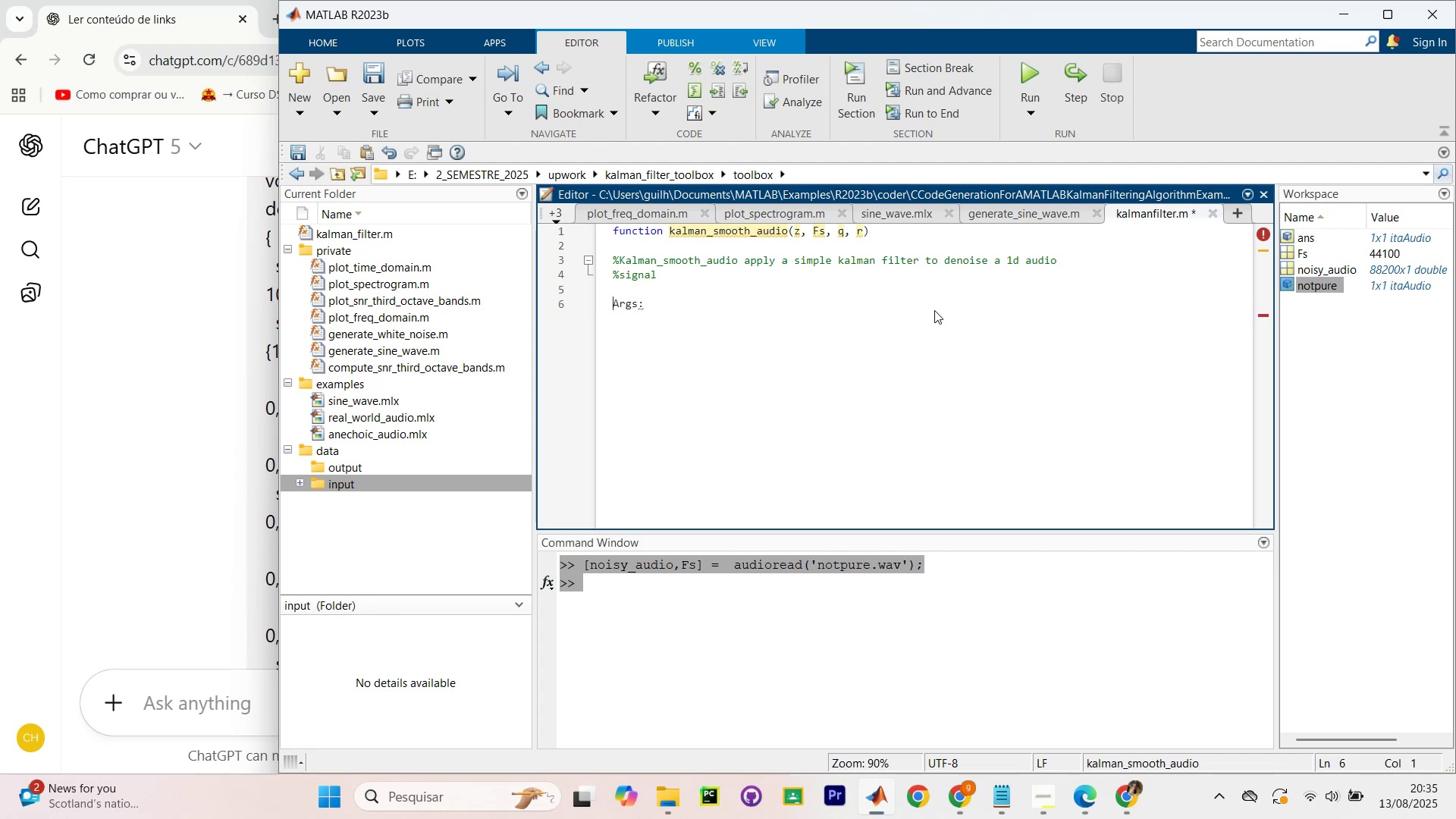 
key(Shift+5)
 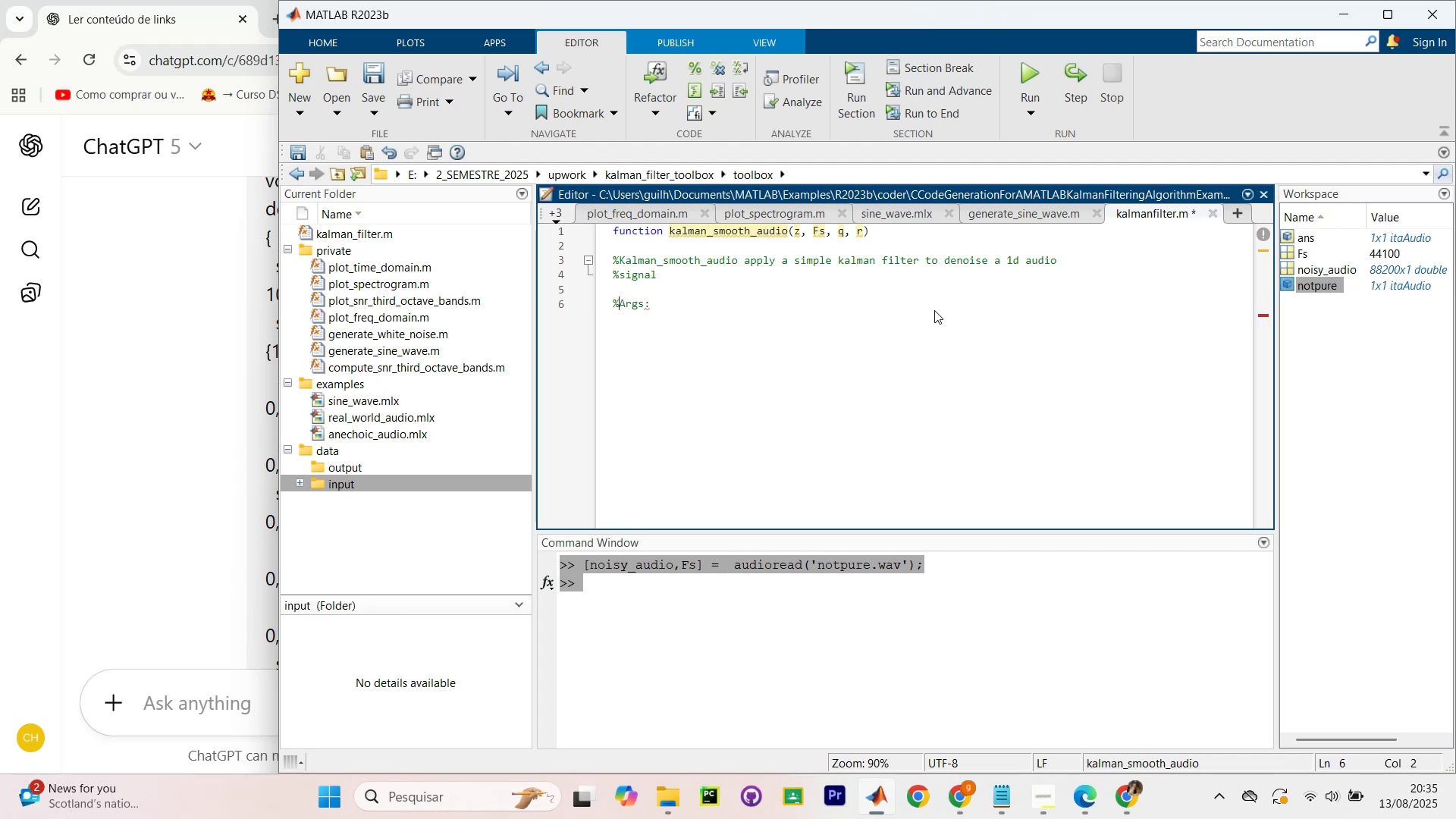 
key(ArrowRight)
 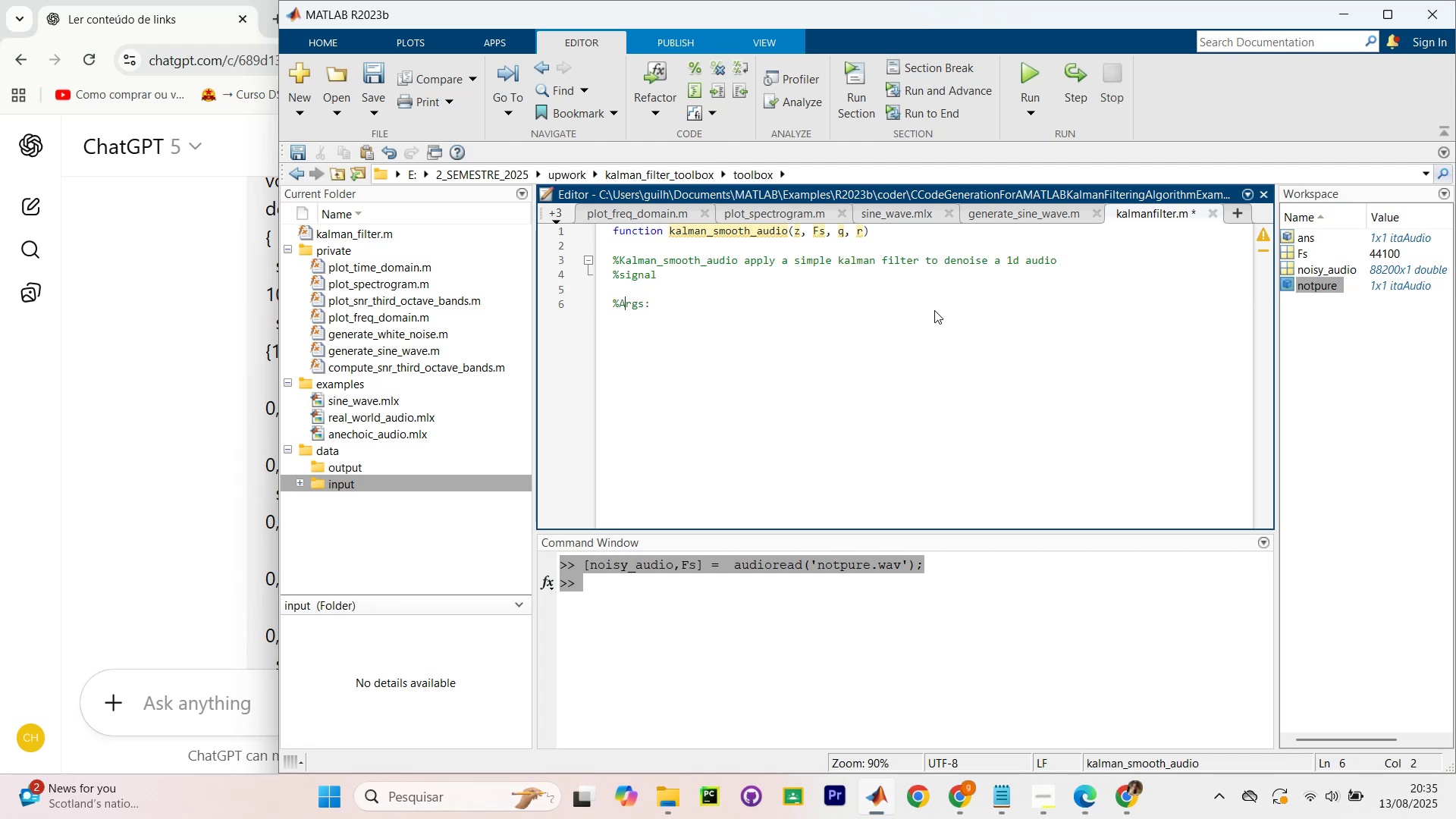 
key(ArrowRight)
 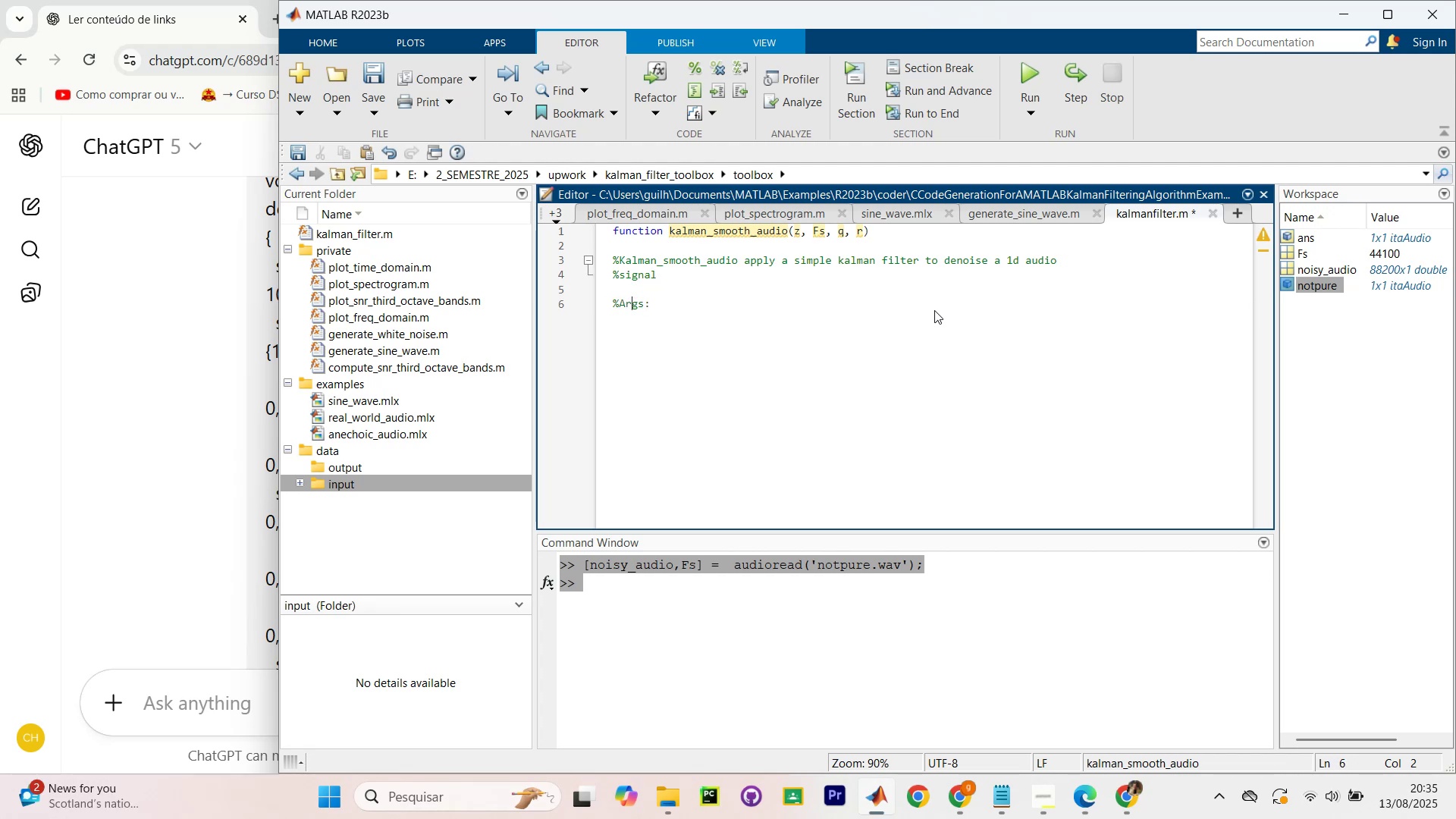 
key(ArrowRight)
 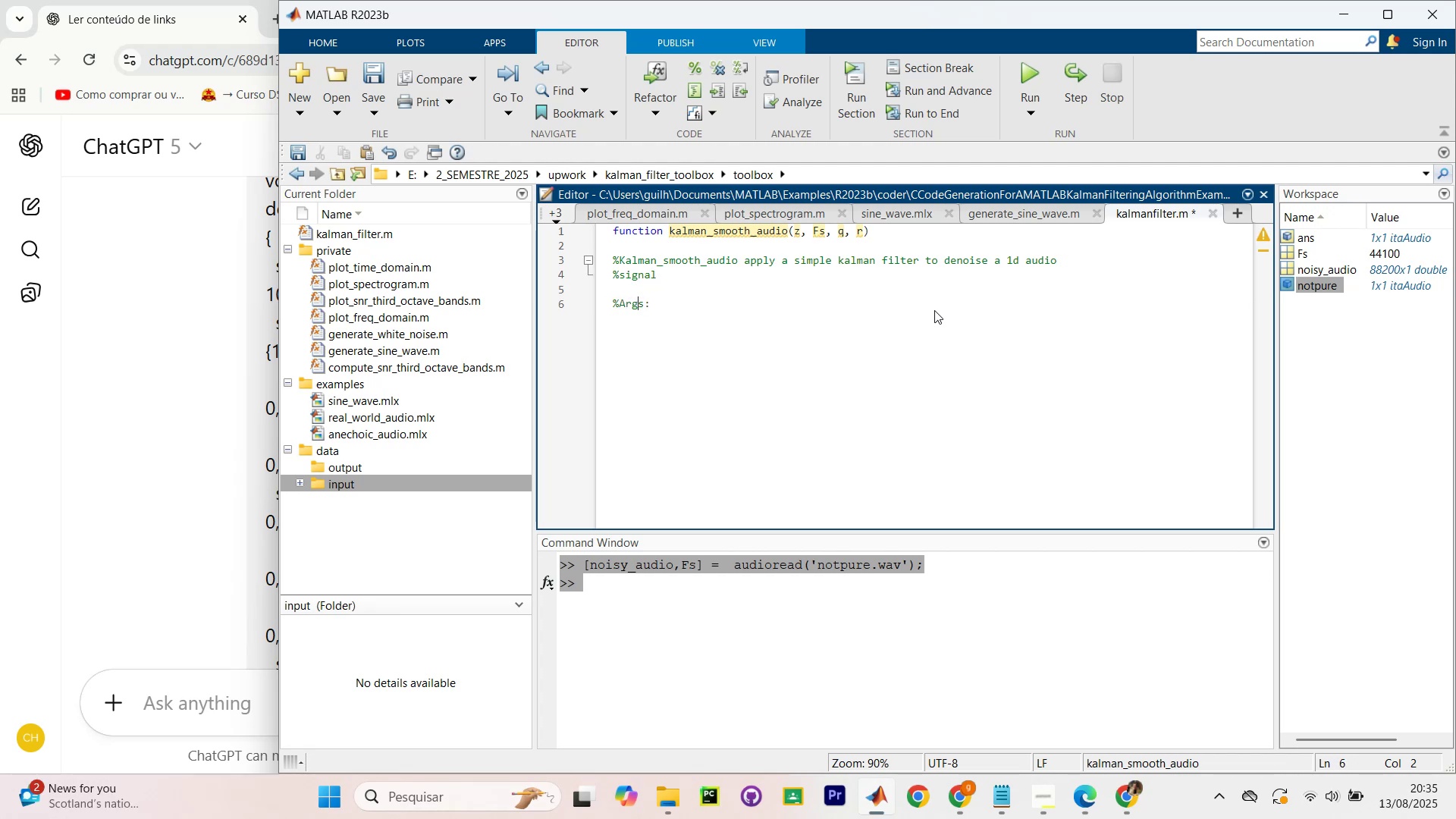 
key(ArrowRight)
 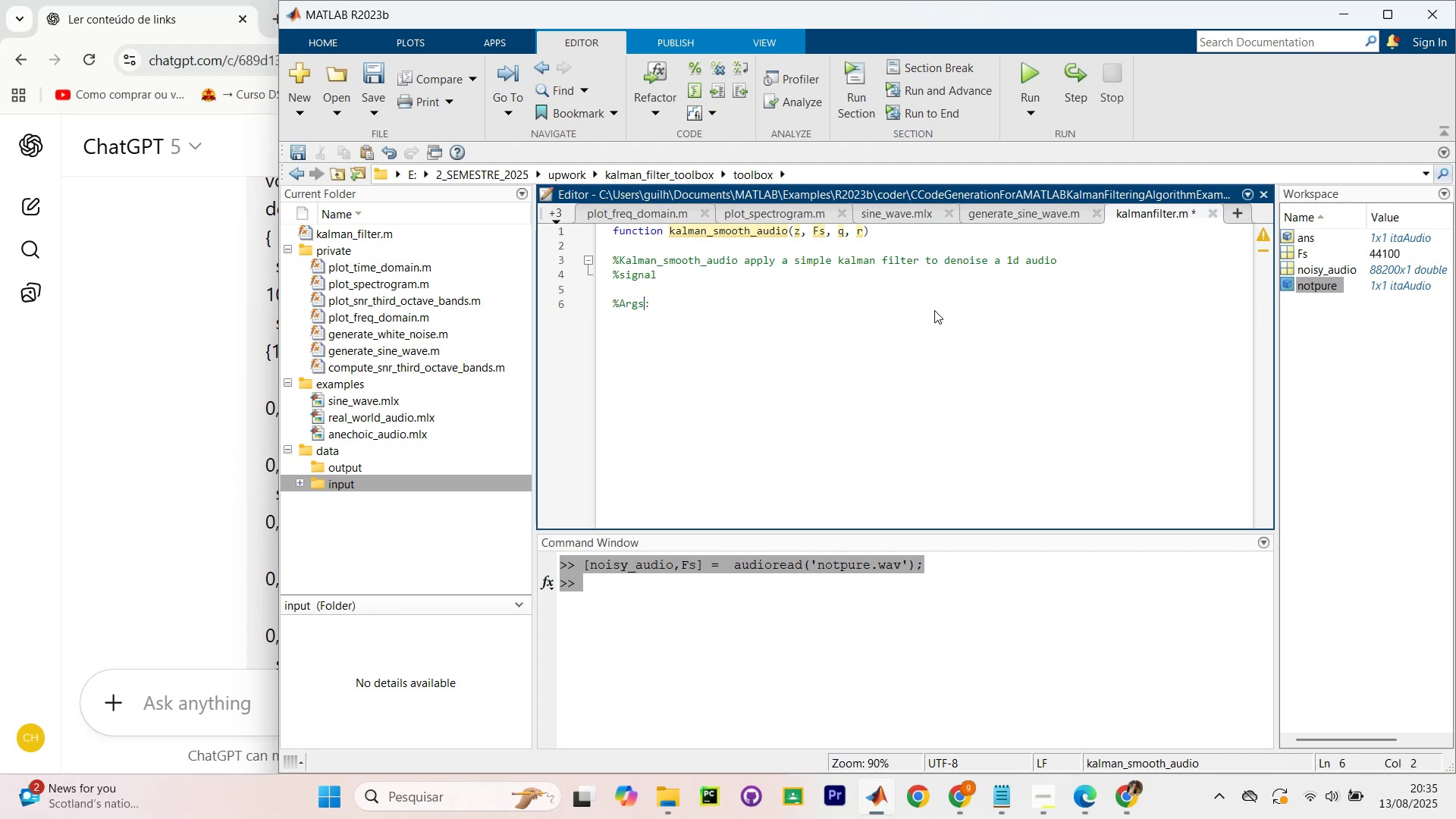 
key(ArrowRight)
 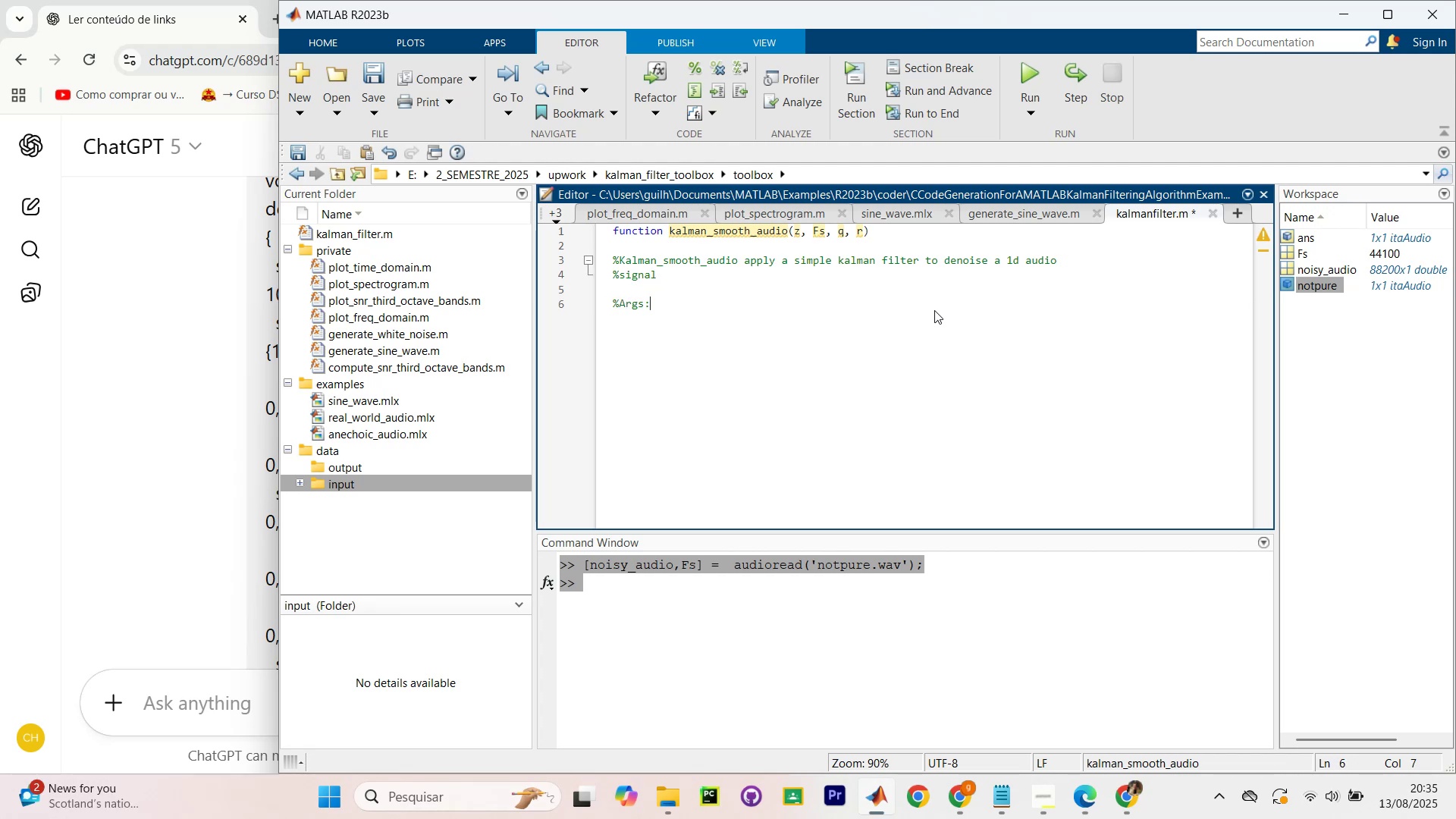 
key(Enter)
 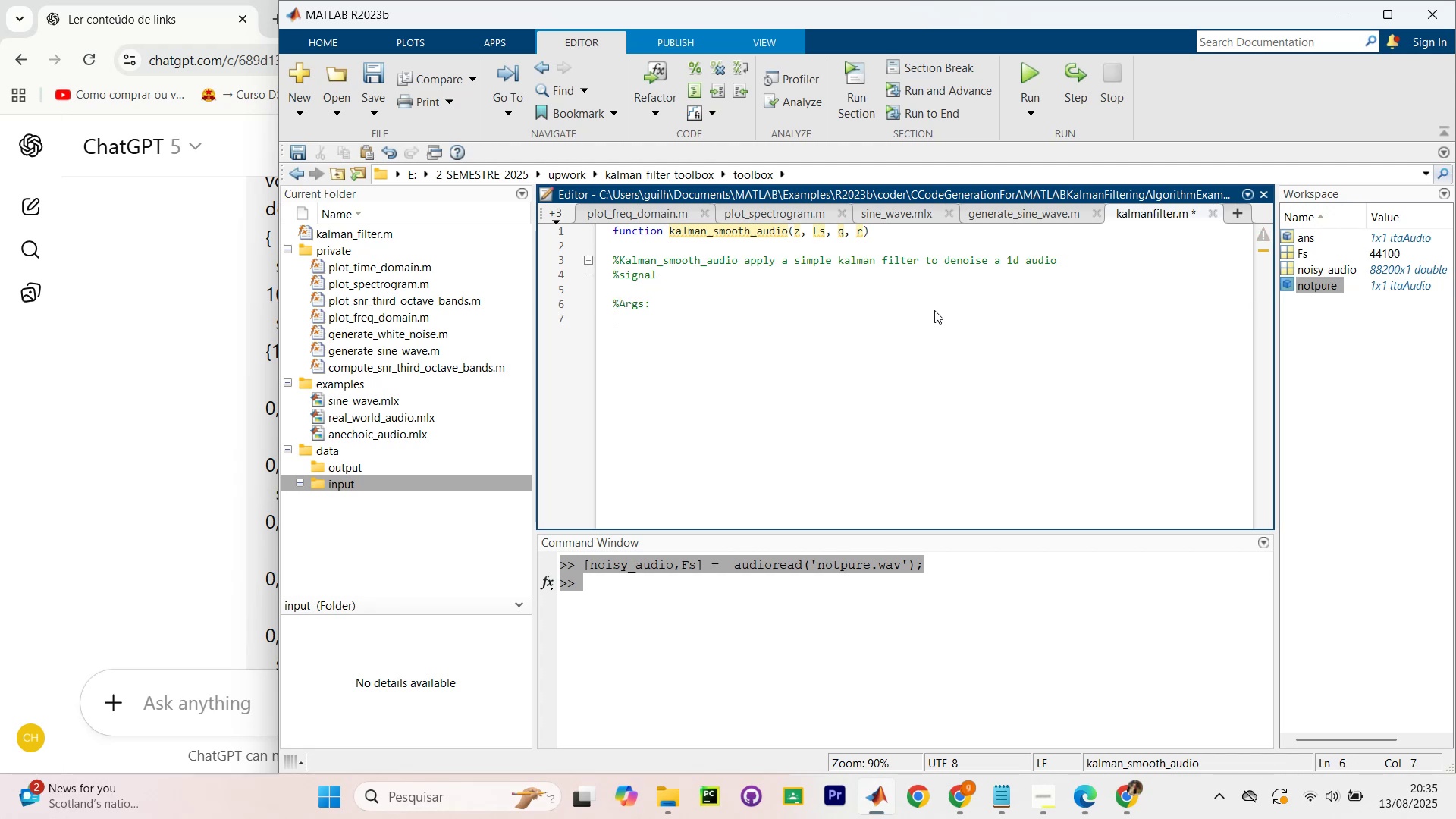 
key(Enter)
 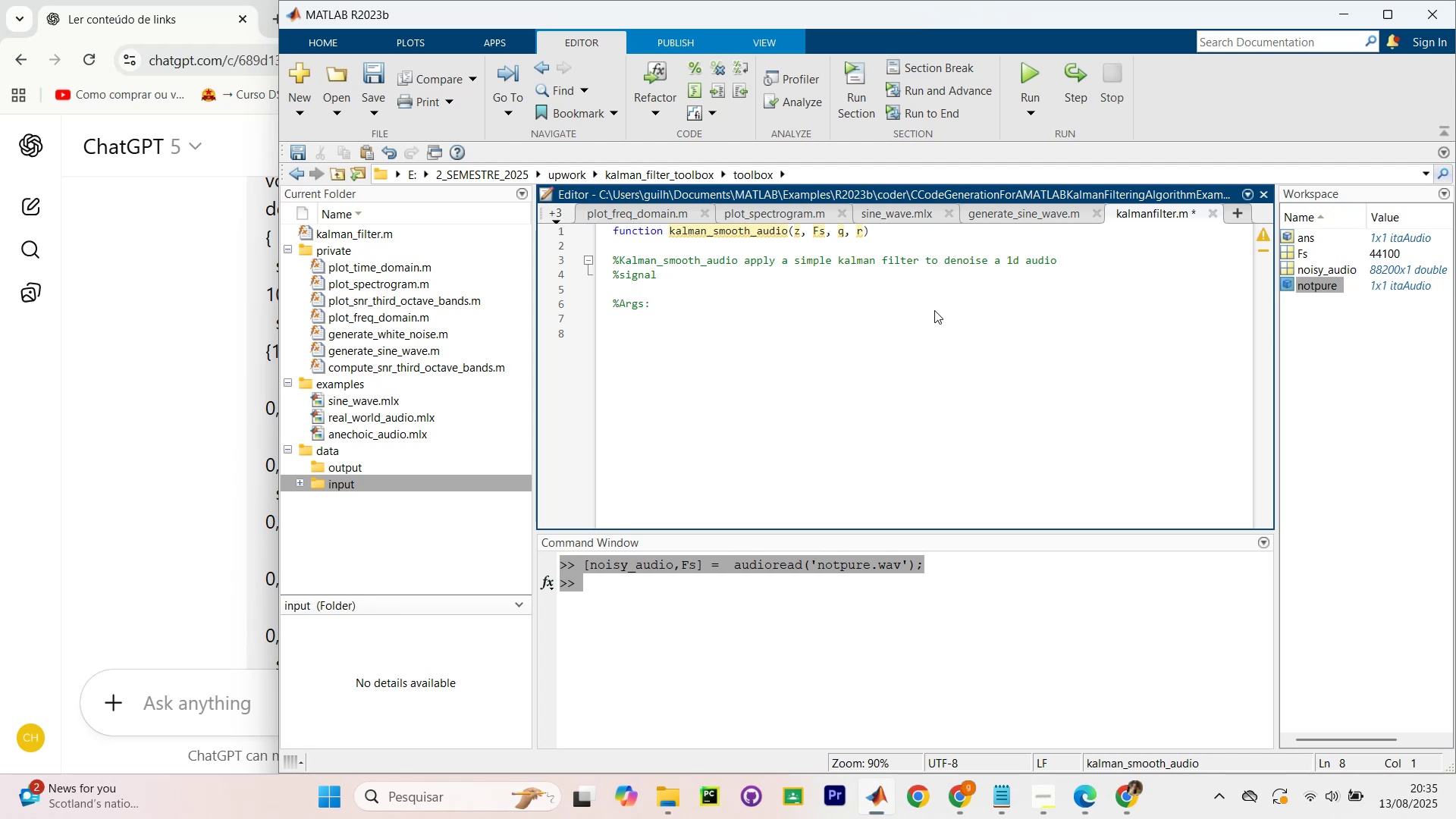 
type(%z )
 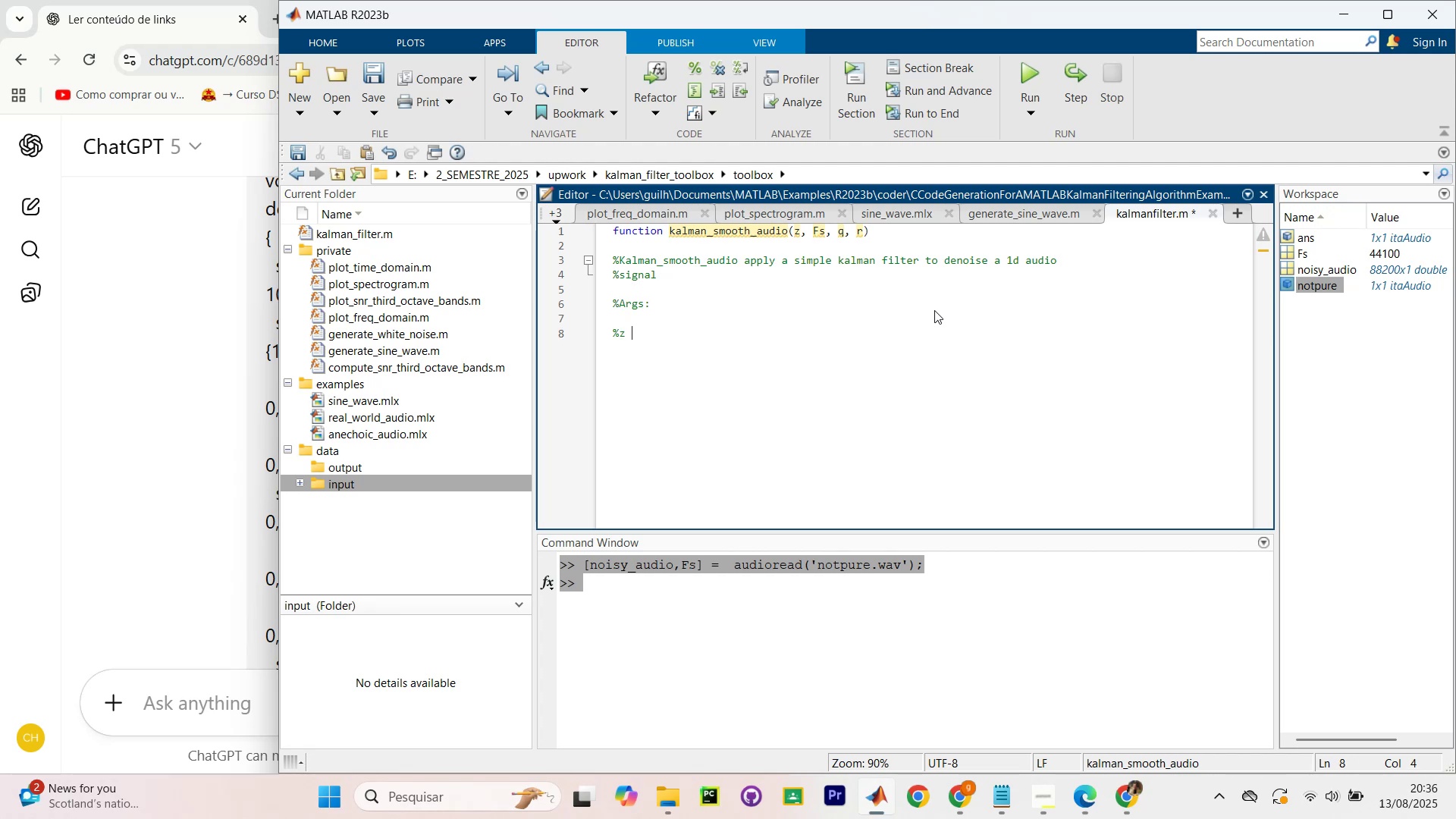 
hold_key(key=ShiftRight, duration=2.72)
 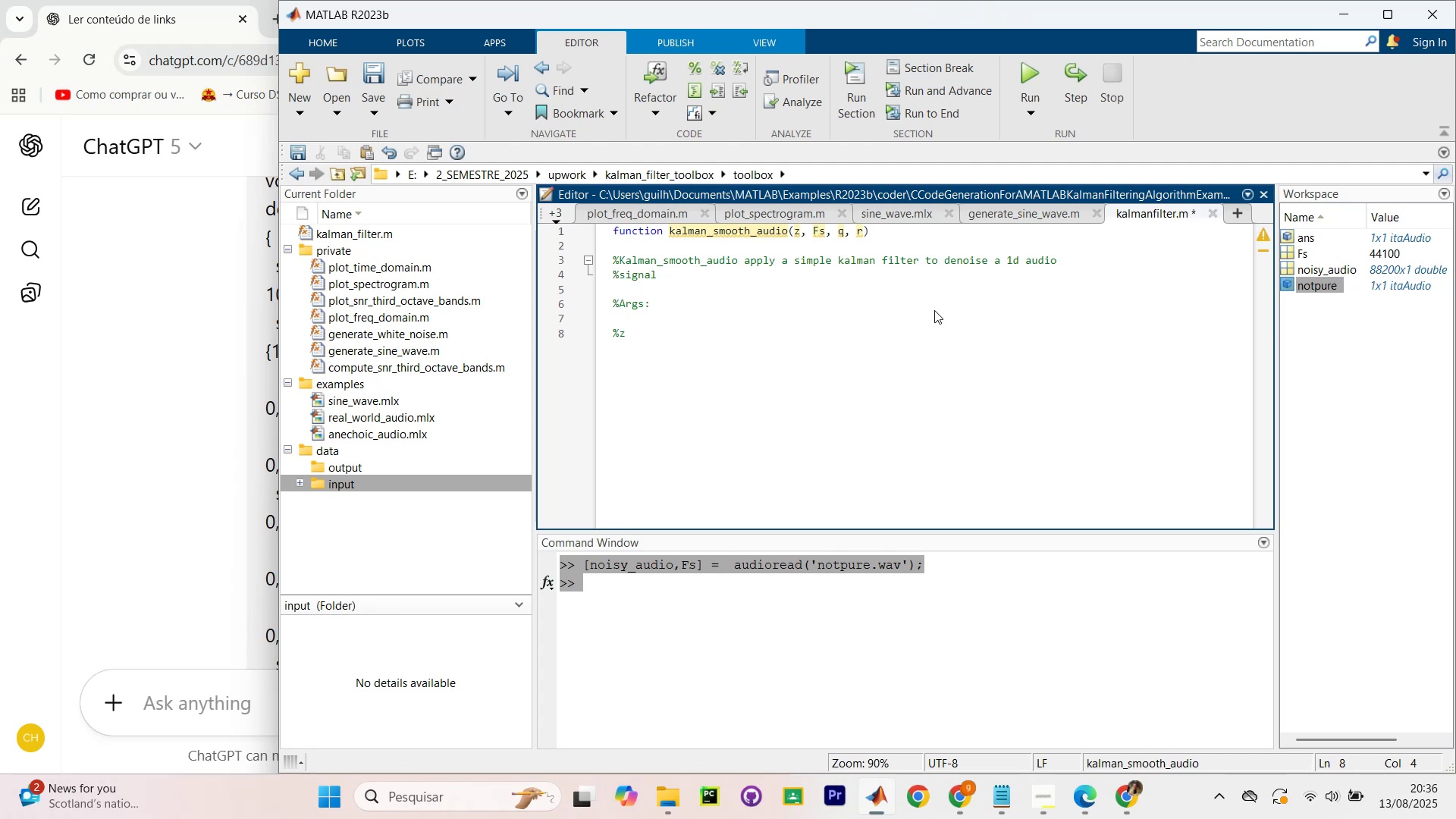 
key(Backspace)
key(Backspace)
type( z (vectro)
key(Backspace)
key(Backspace)
type(or)? Noisy audio samples (1x)
key(Backspace)
type( x N or N x 1) )
 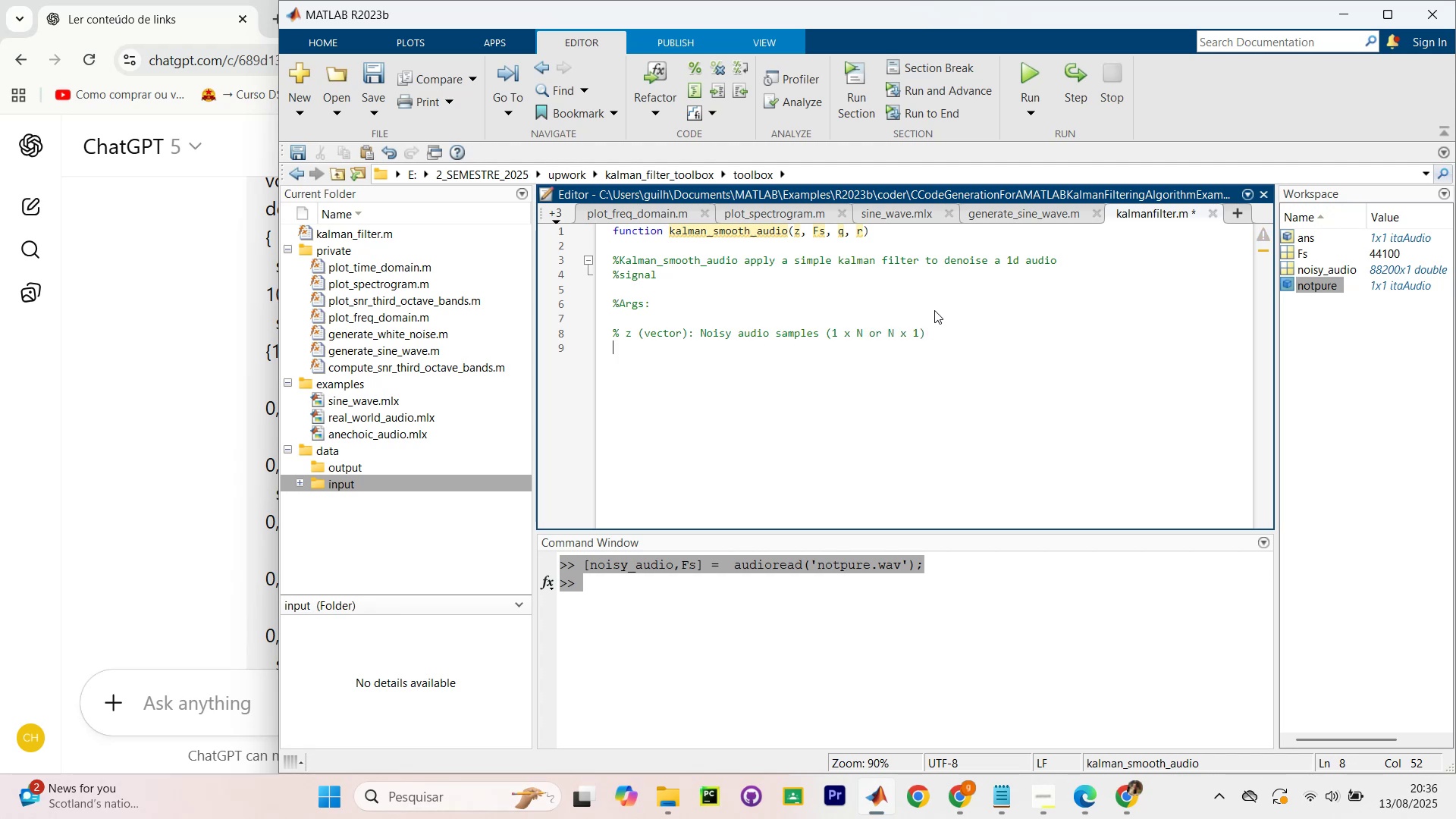 
 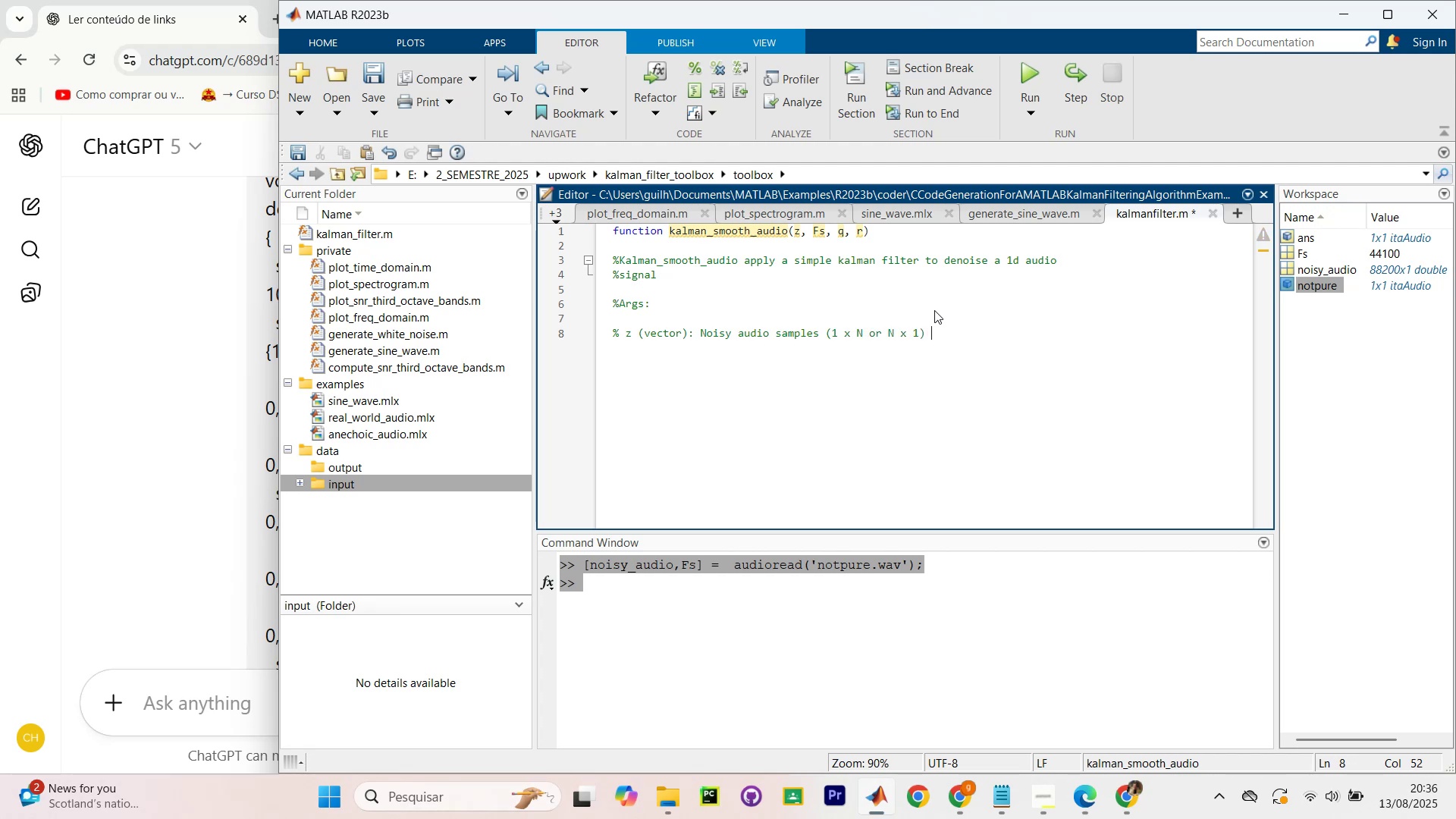 
key(Enter)
 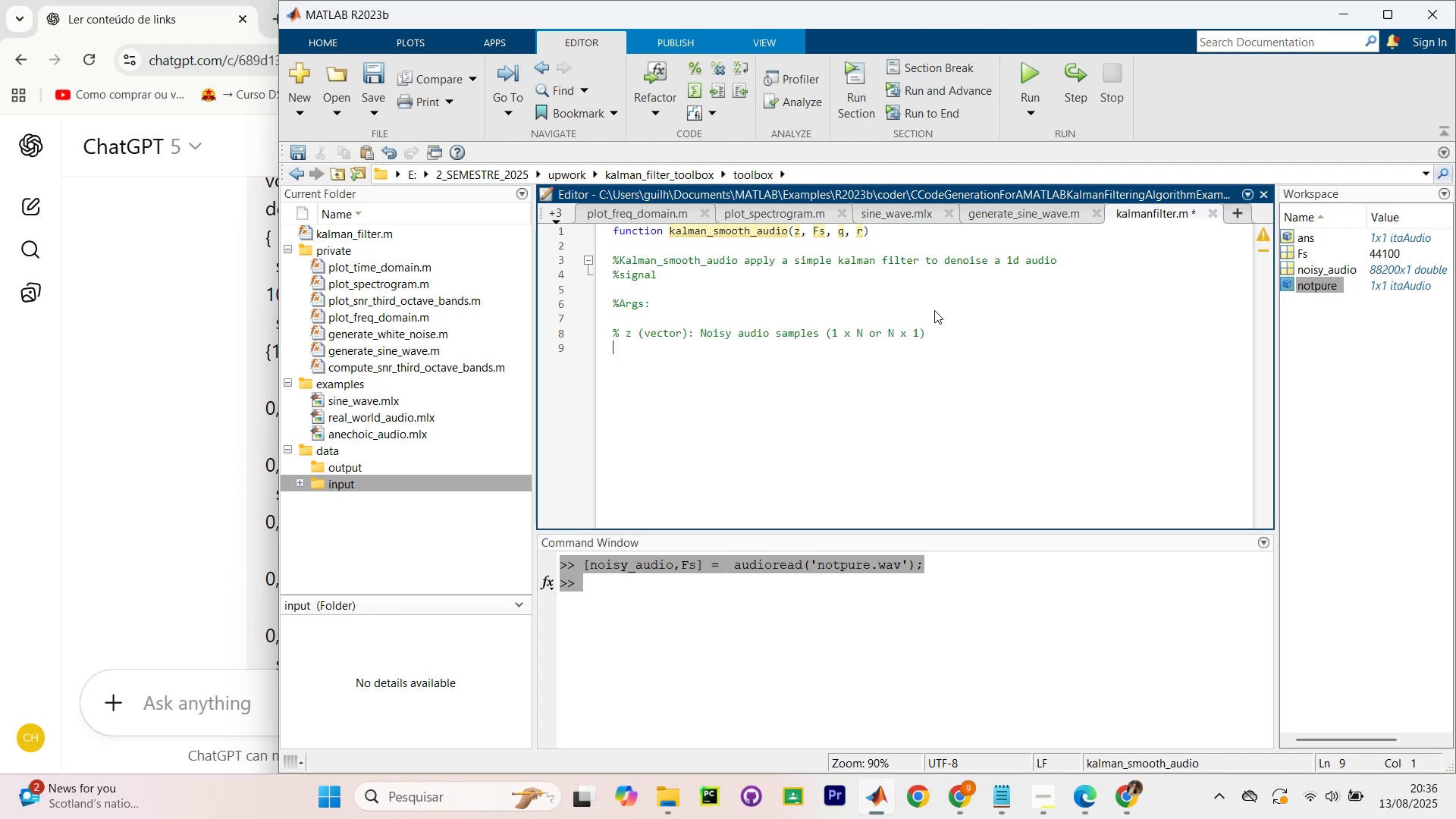 
key(Backspace)
 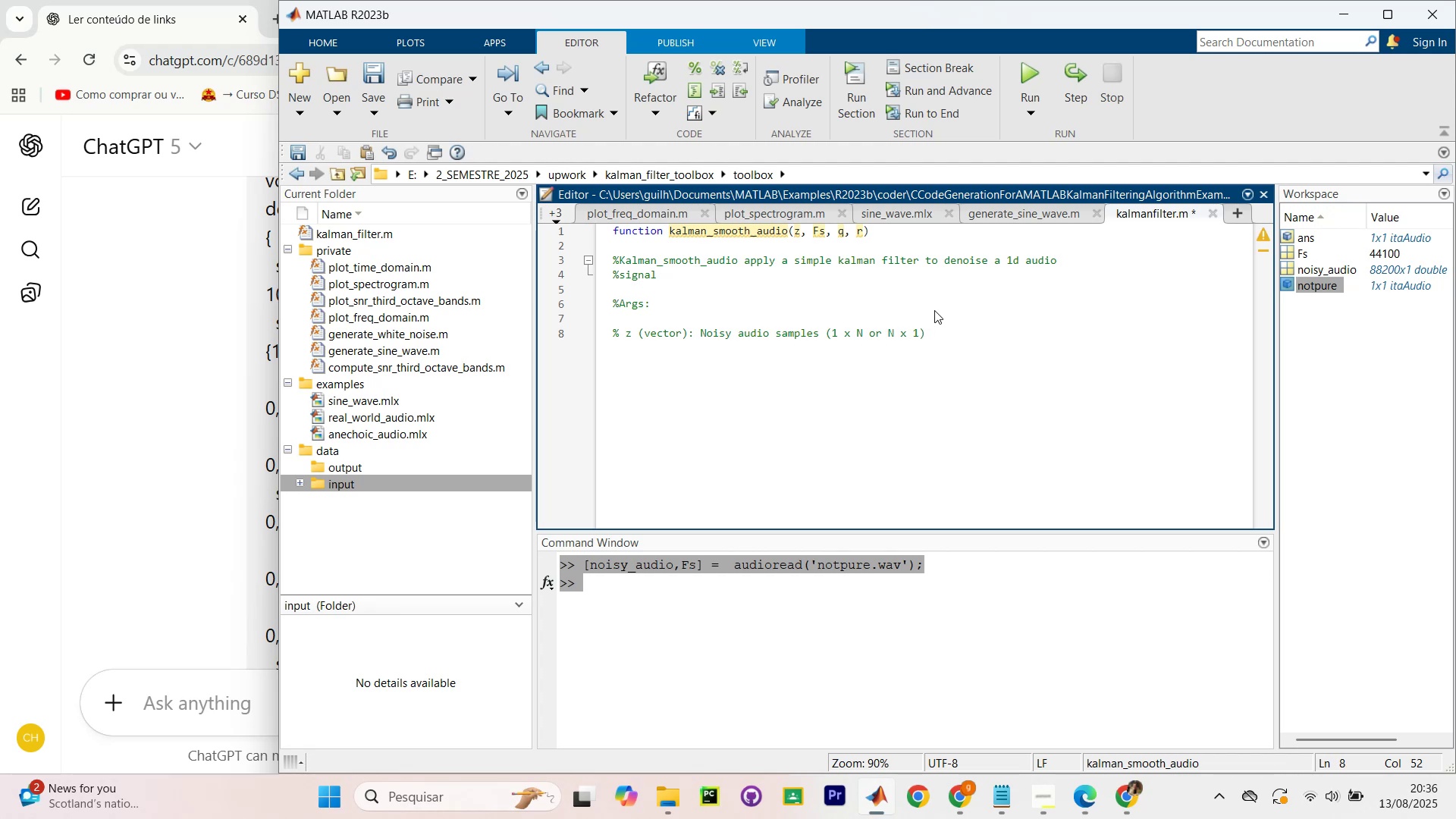 
key(Backspace)
 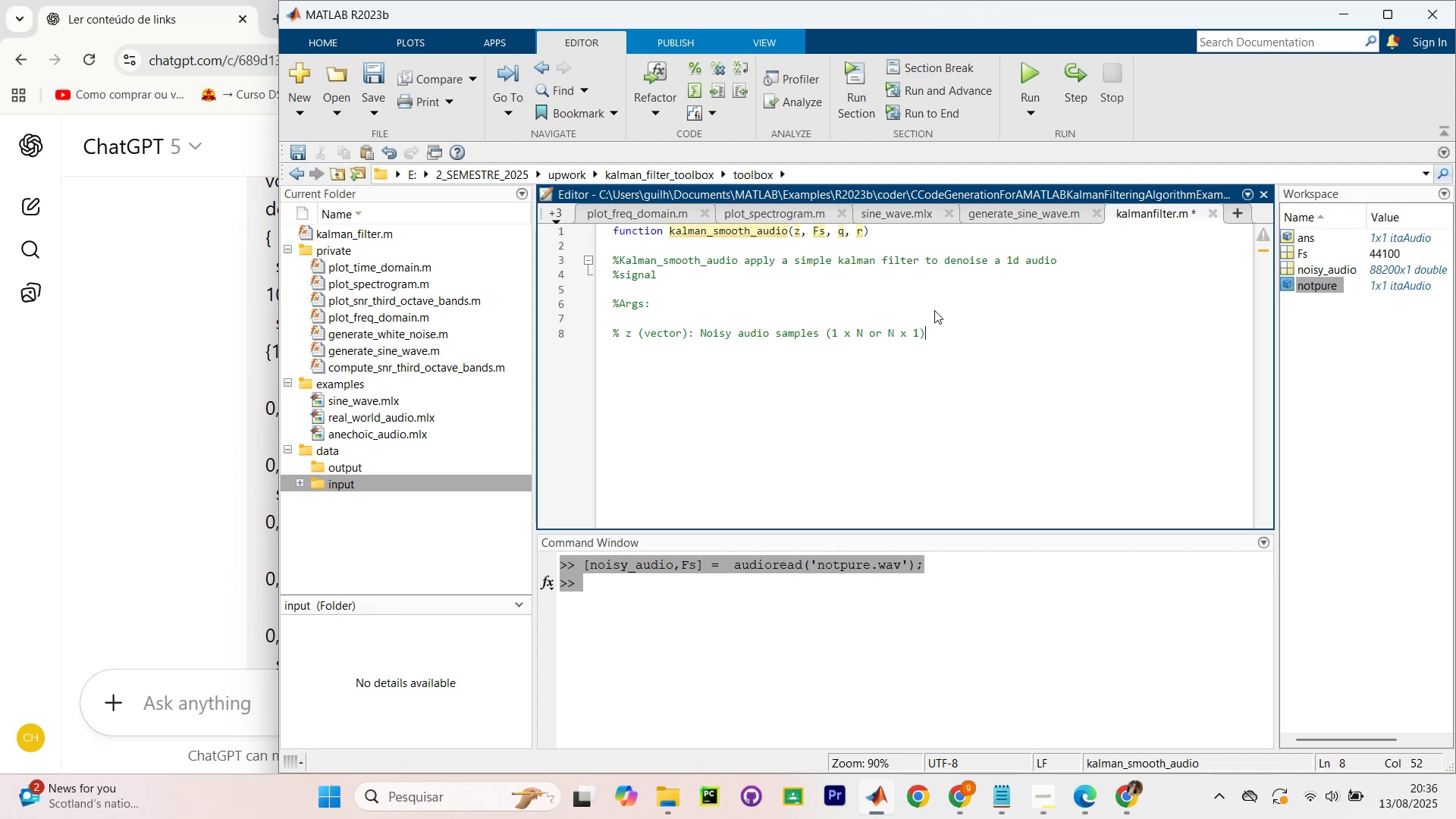 
key(Period)
 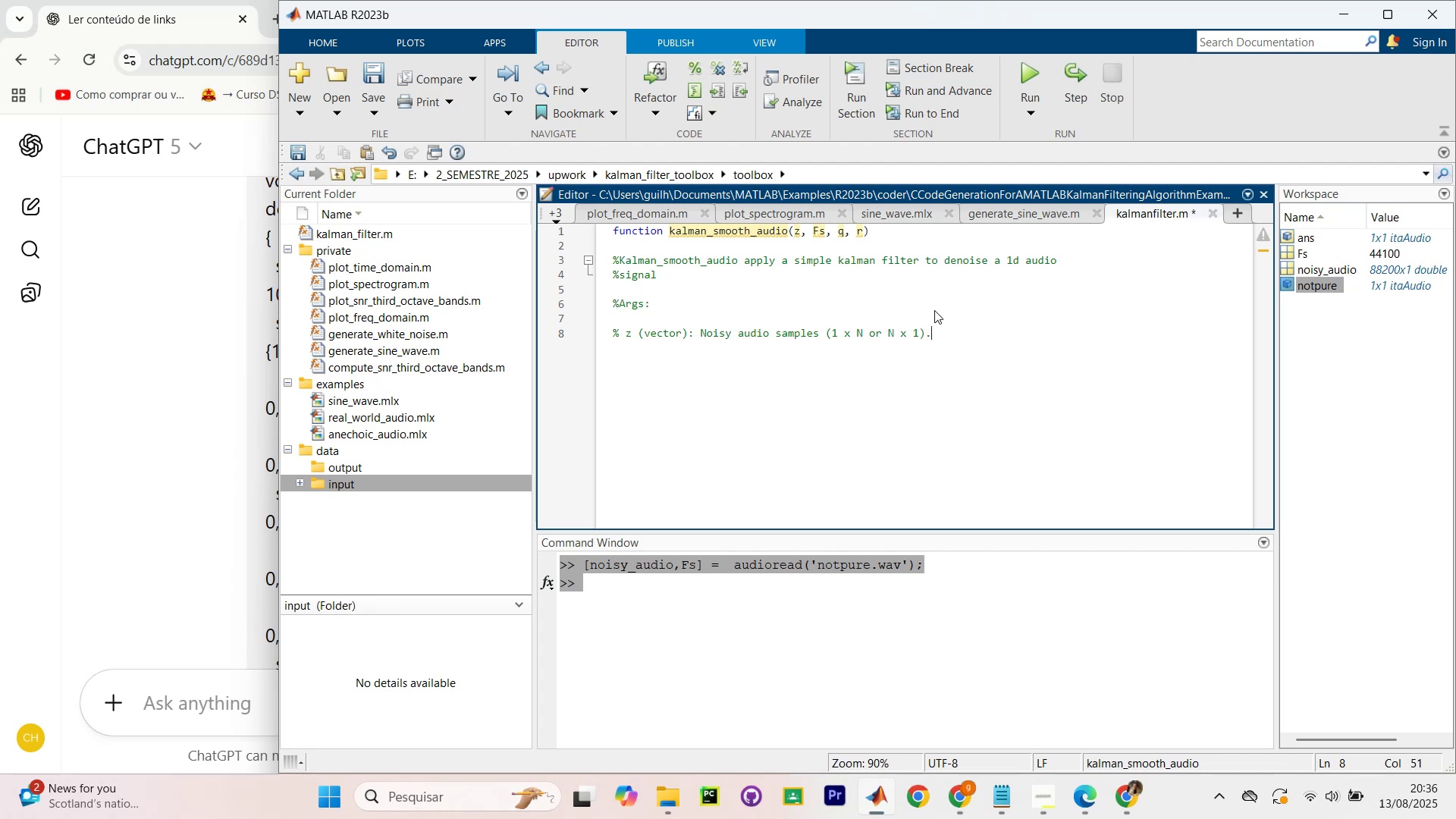 
key(Enter)
 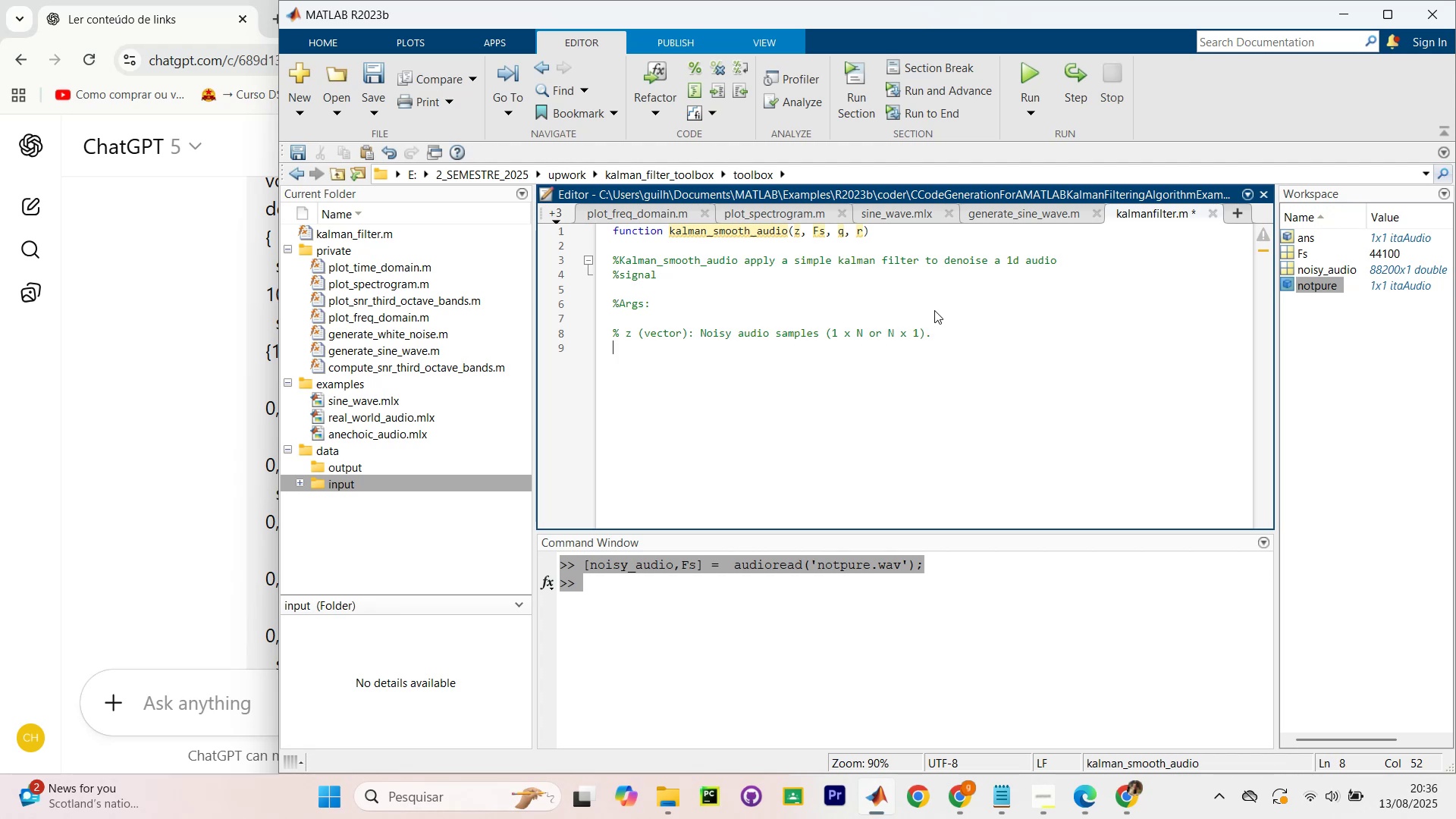 
key(Alt+Tab)
 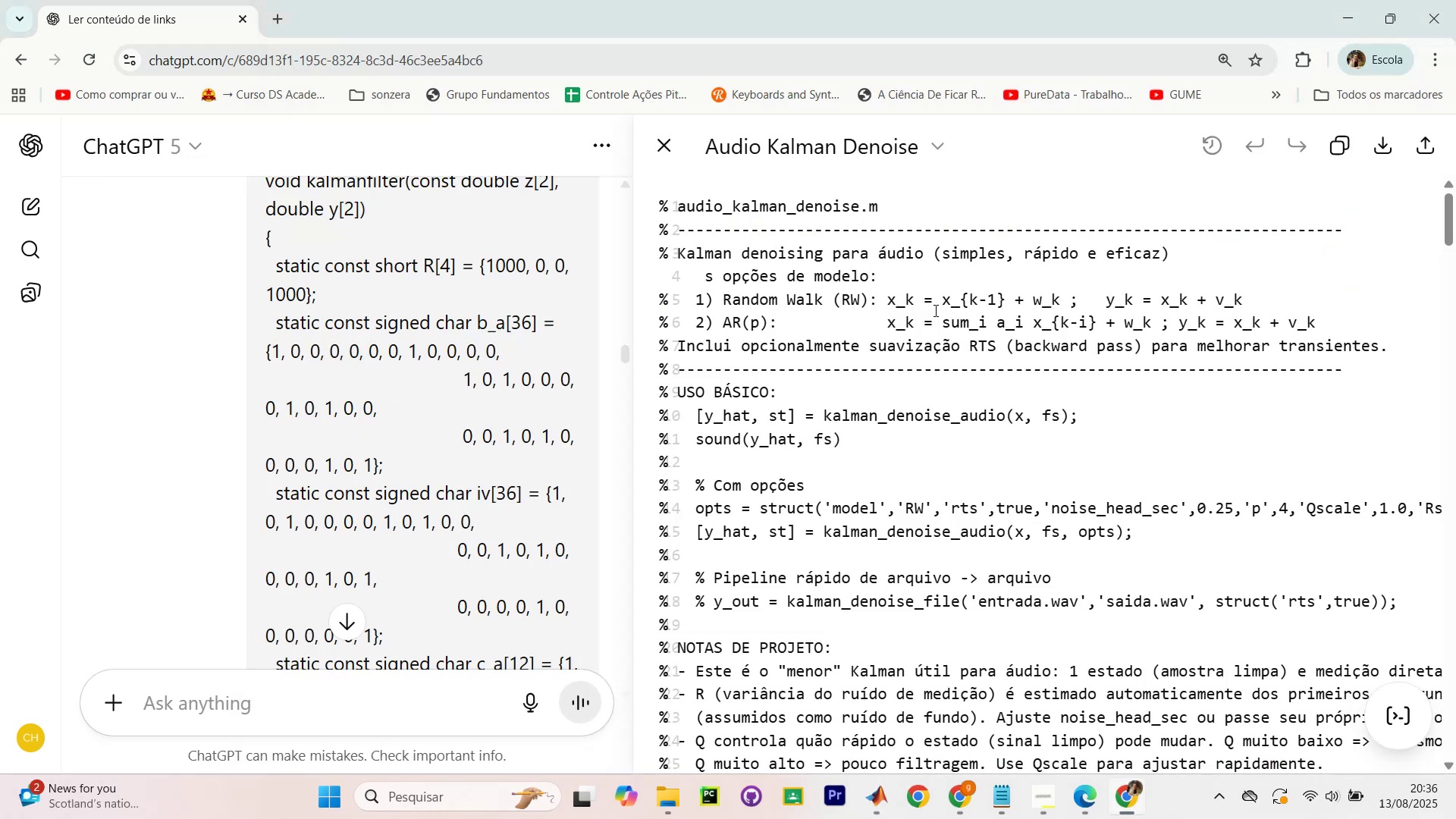 
key(Meta+ArrowLeft)
 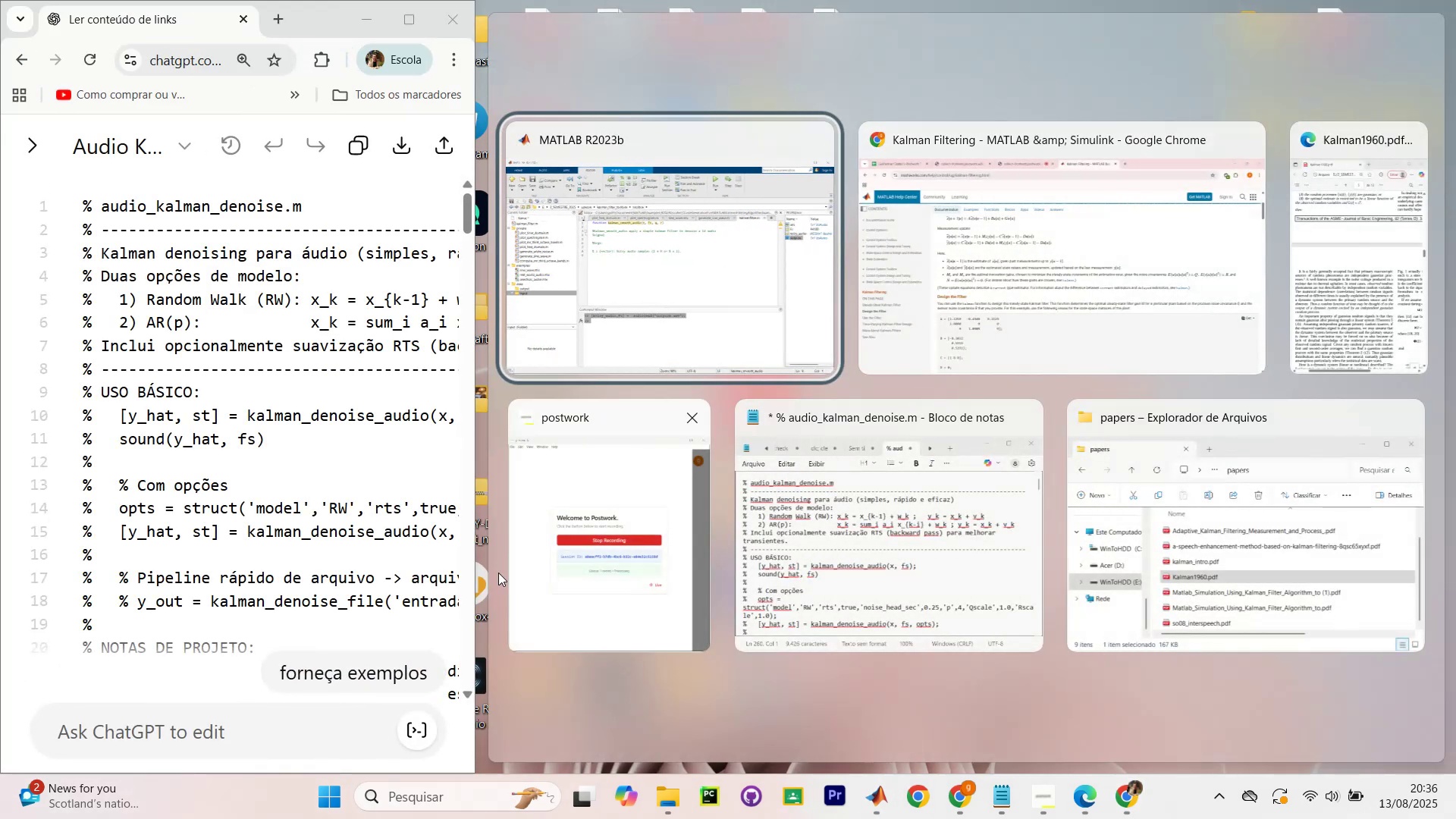 
left_click([371, 346])
 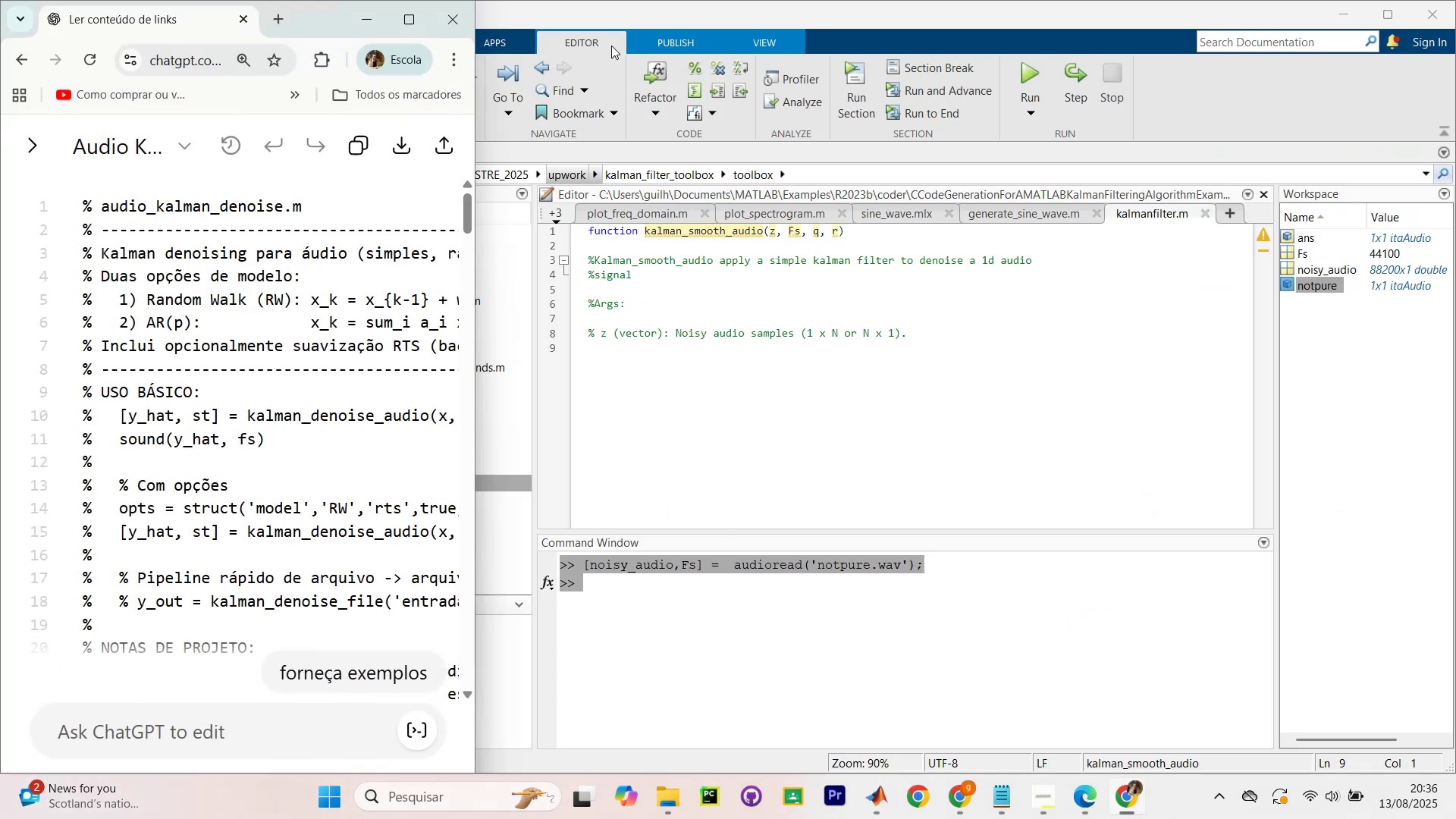 
left_click([624, 21])
 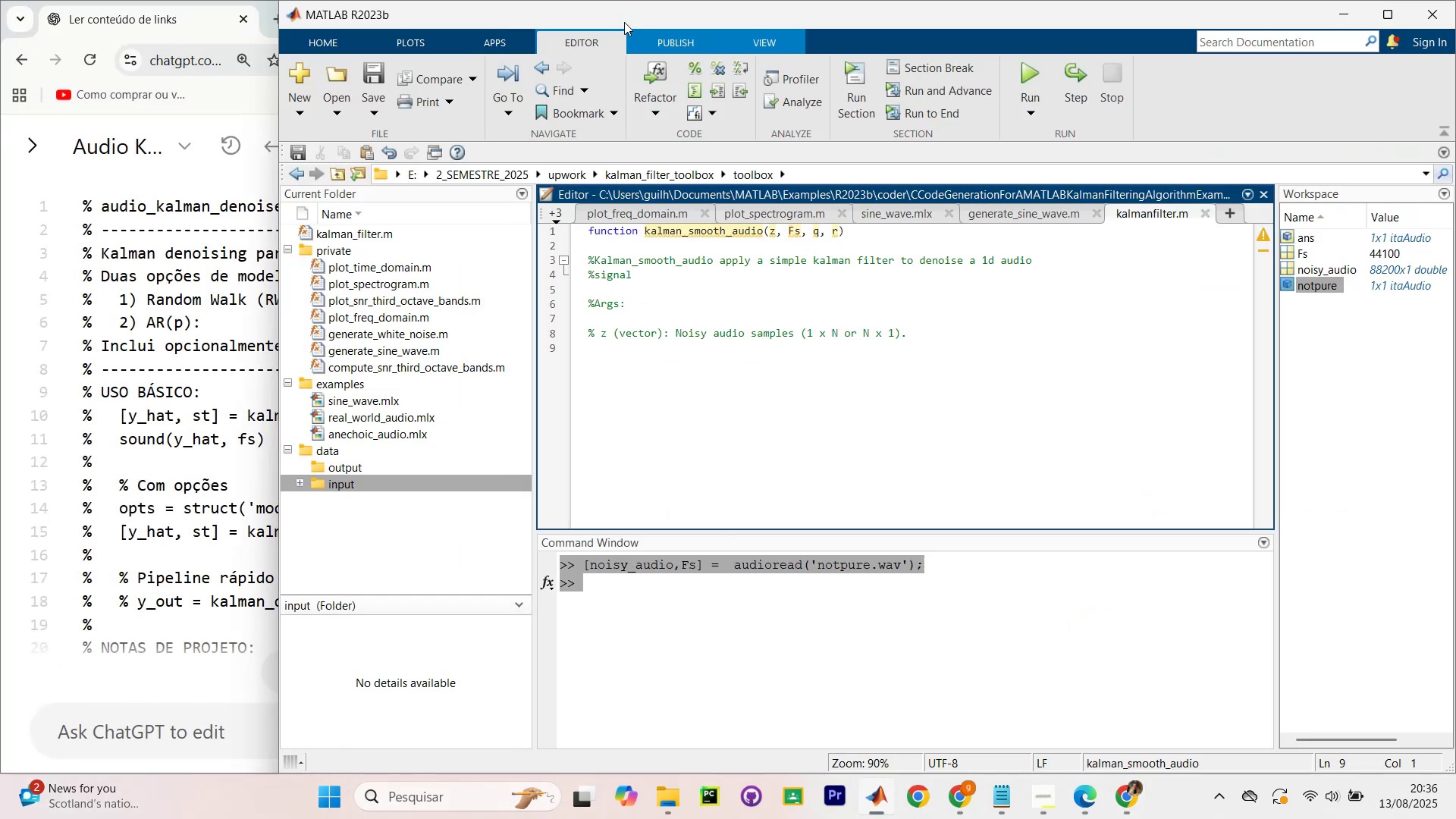 
key(Meta+ArrowRight)
 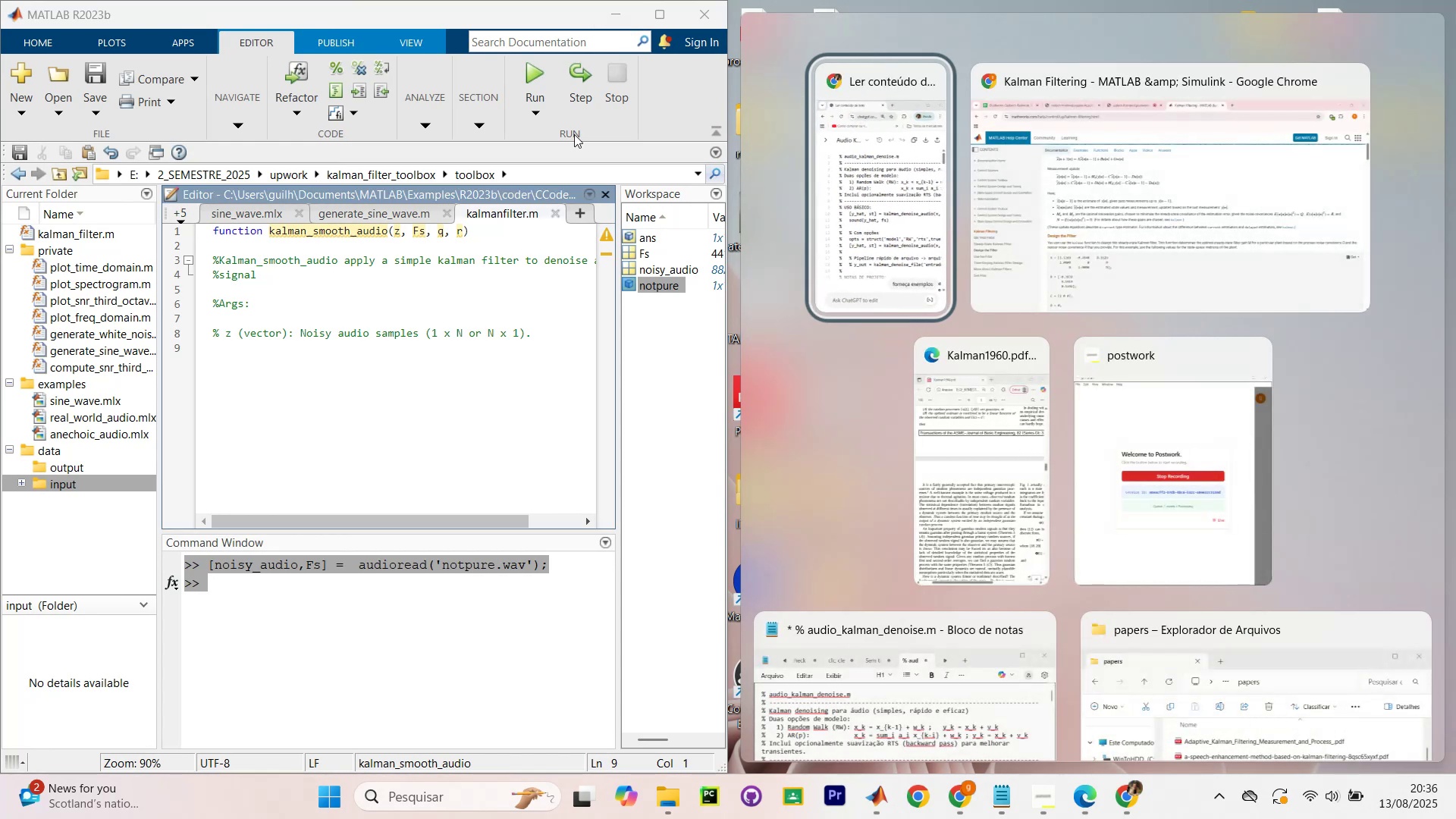 
left_click([397, 7])
 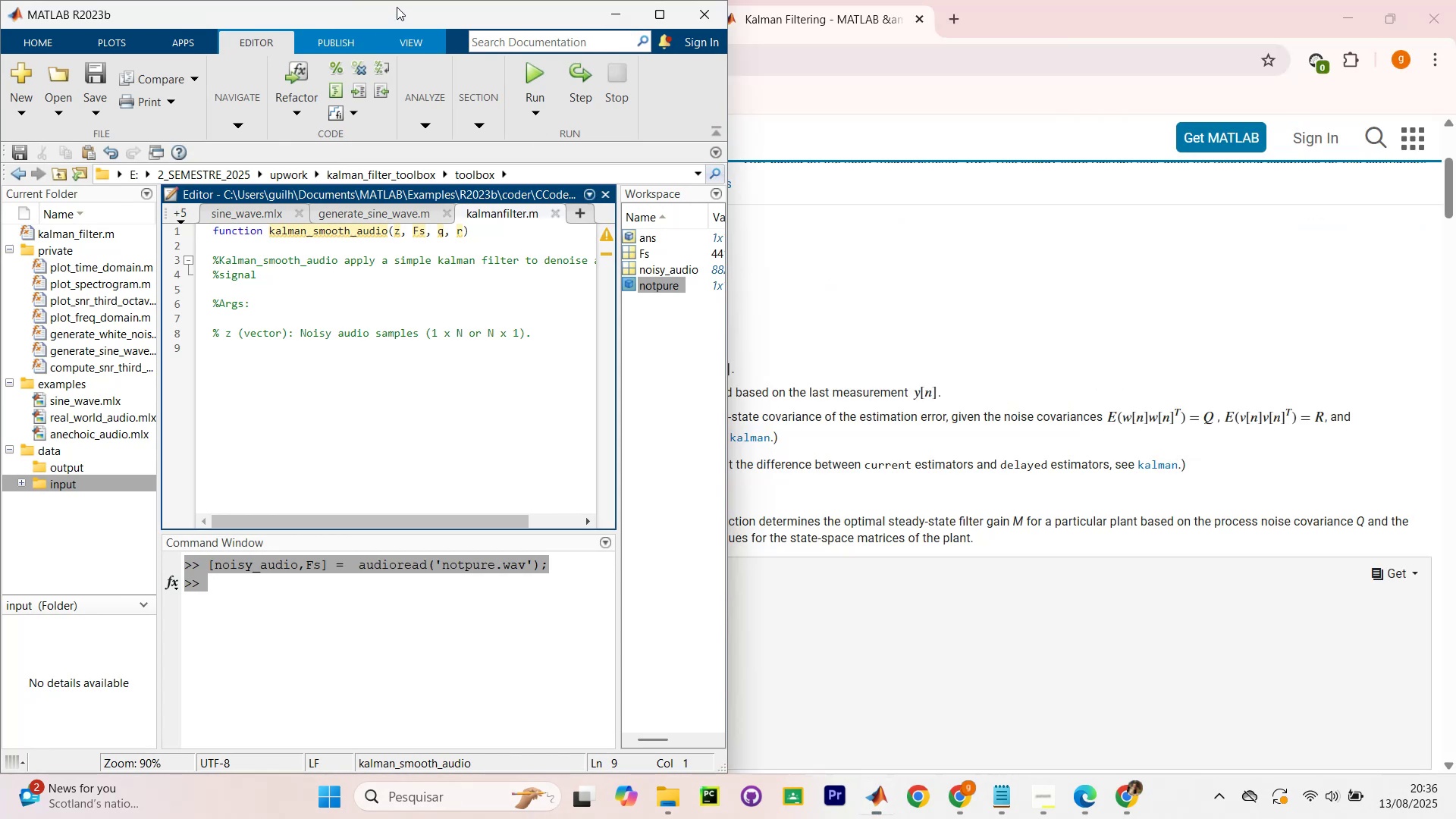 
key(Meta+ArrowRight)
 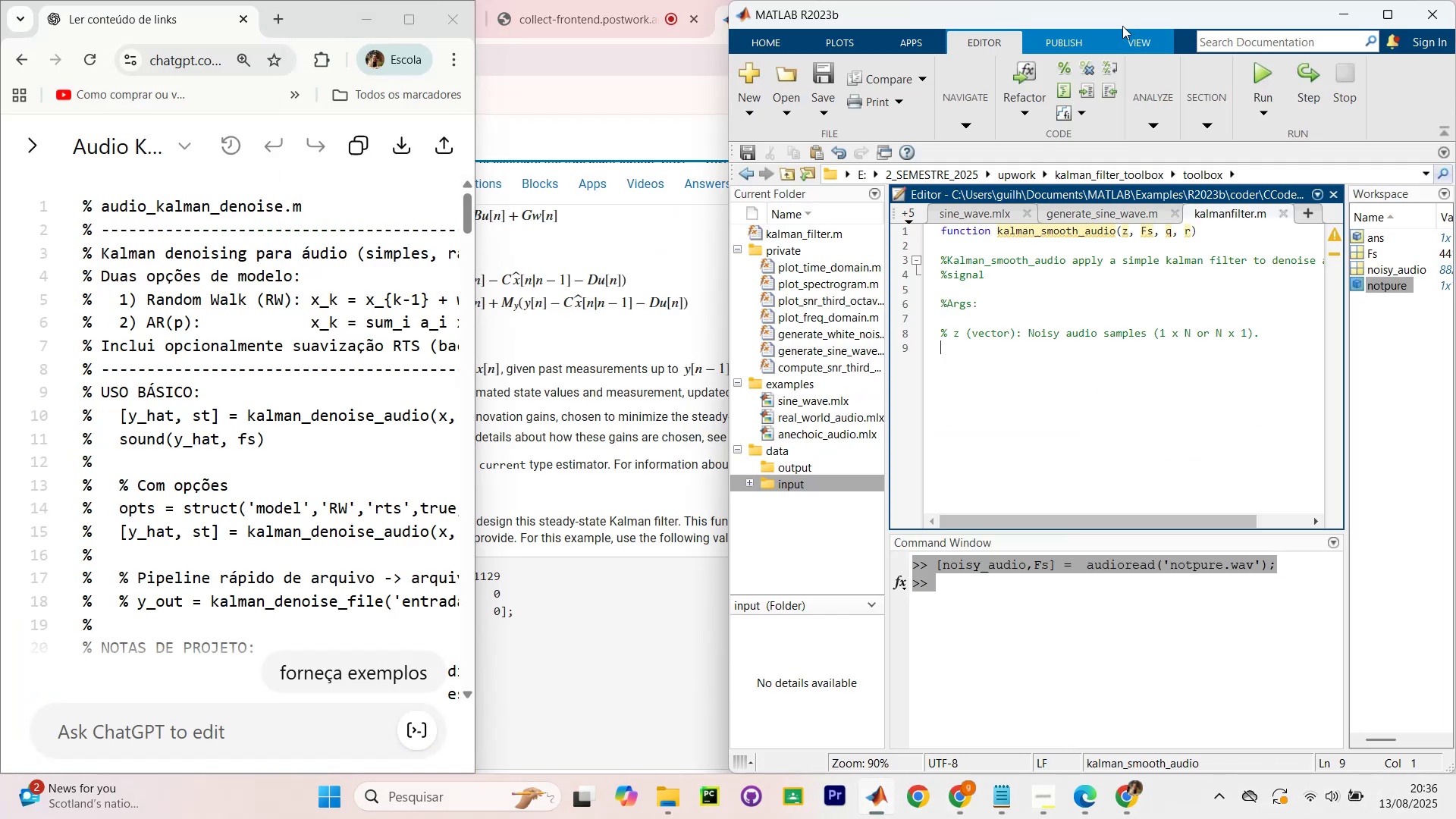 
left_click([295, 23])
 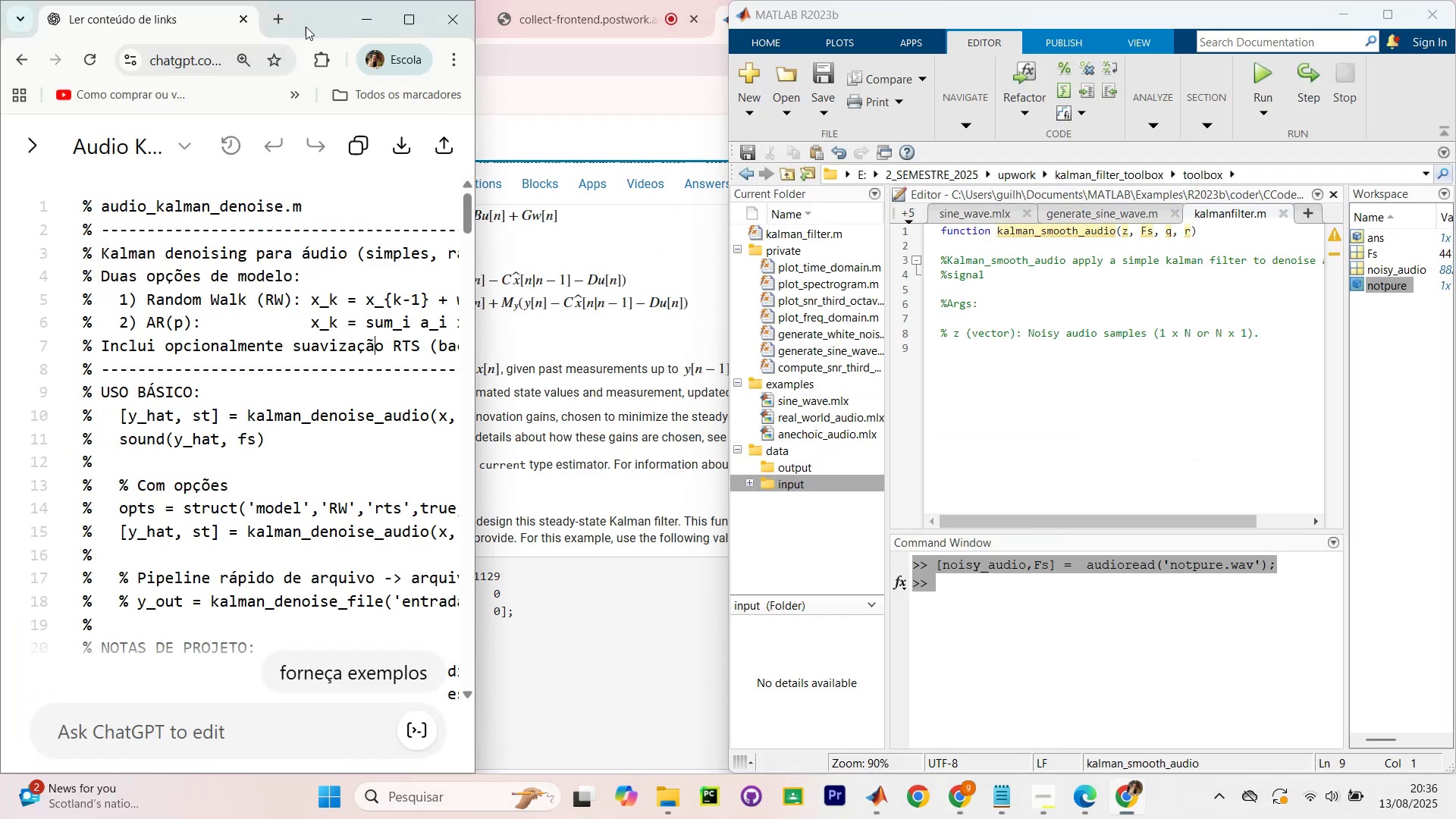 
key(Meta+ArrowLeft)
 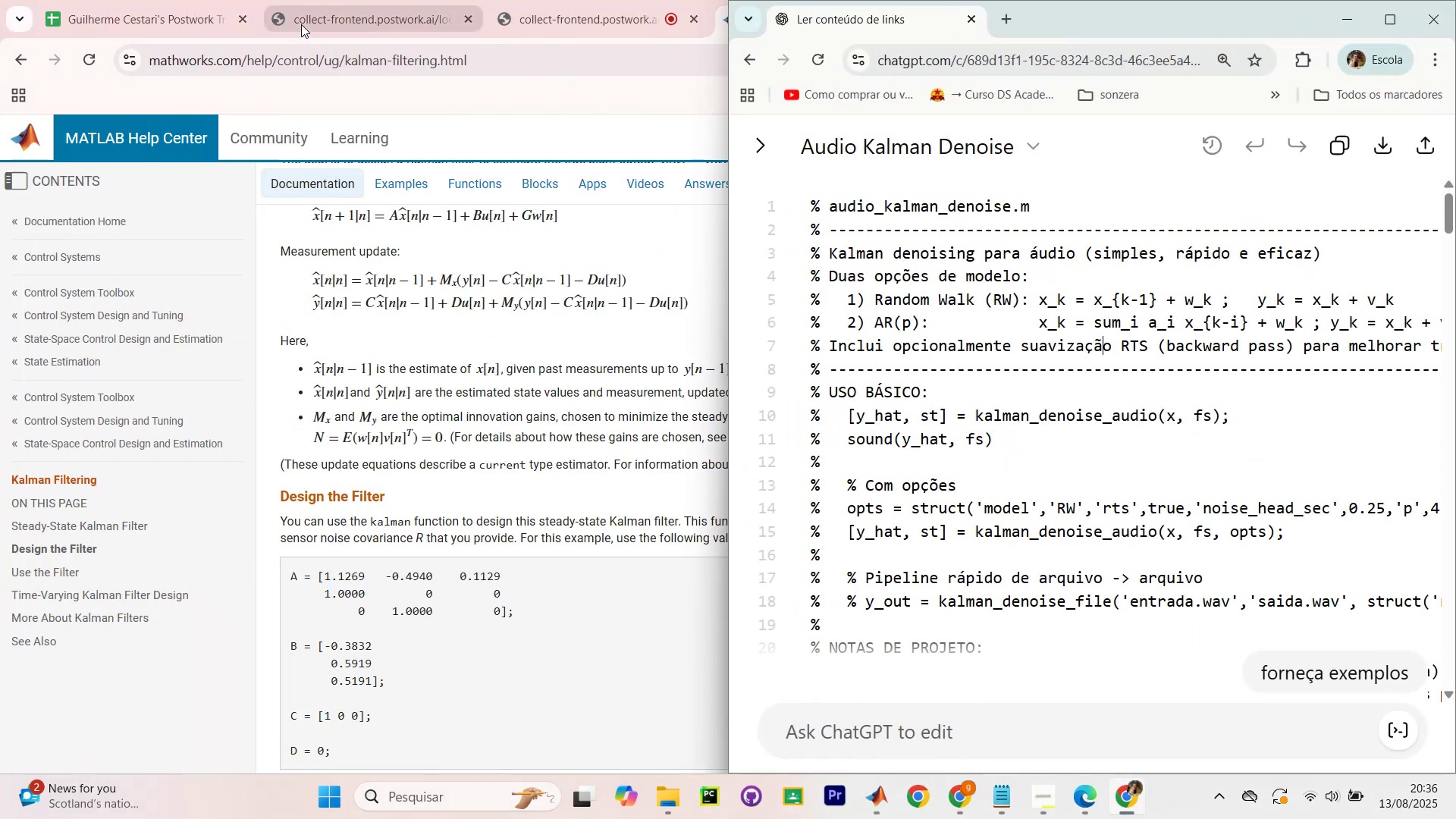 
key(Meta+ArrowLeft)
 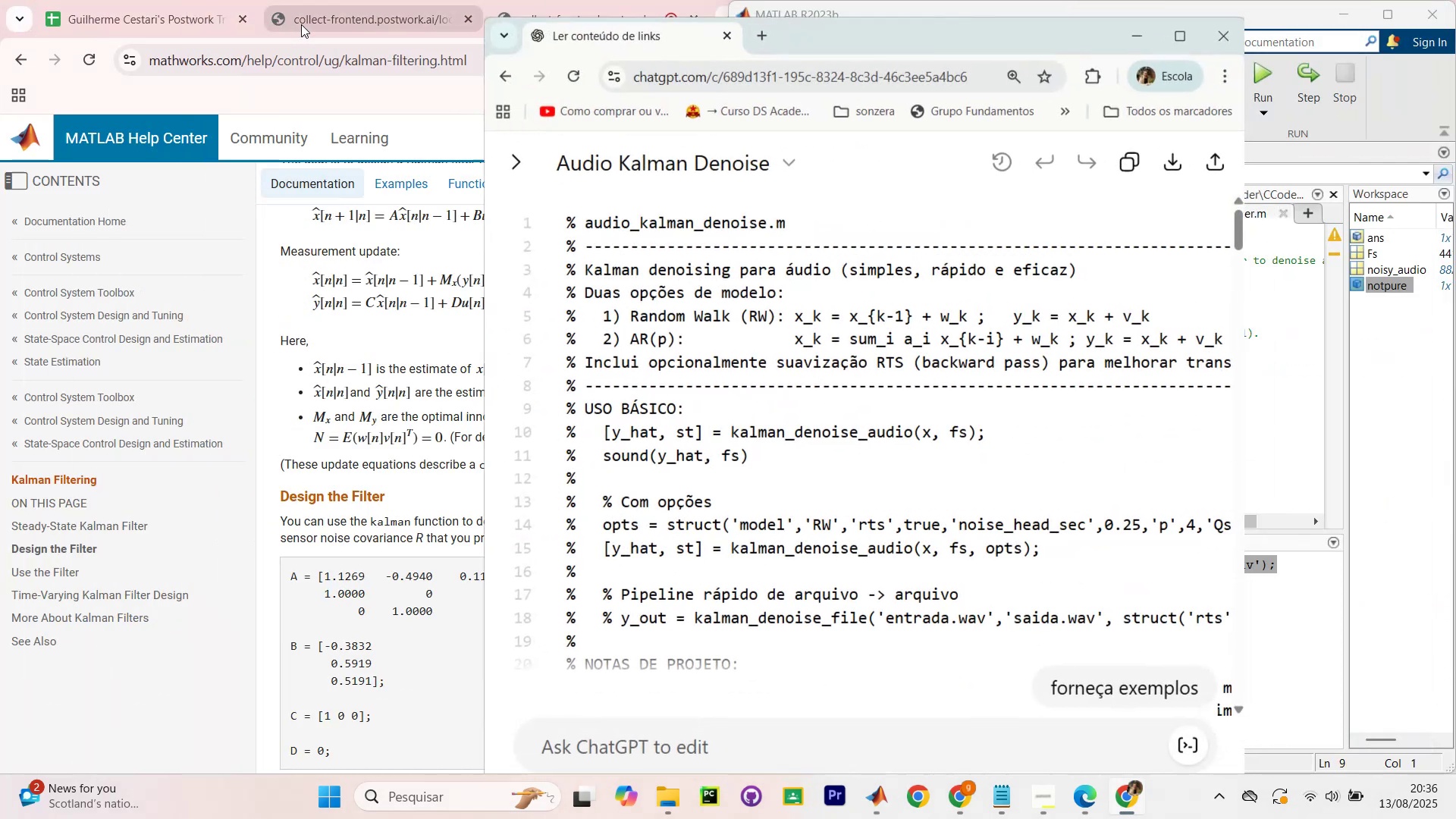 
key(Meta+ArrowLeft)
 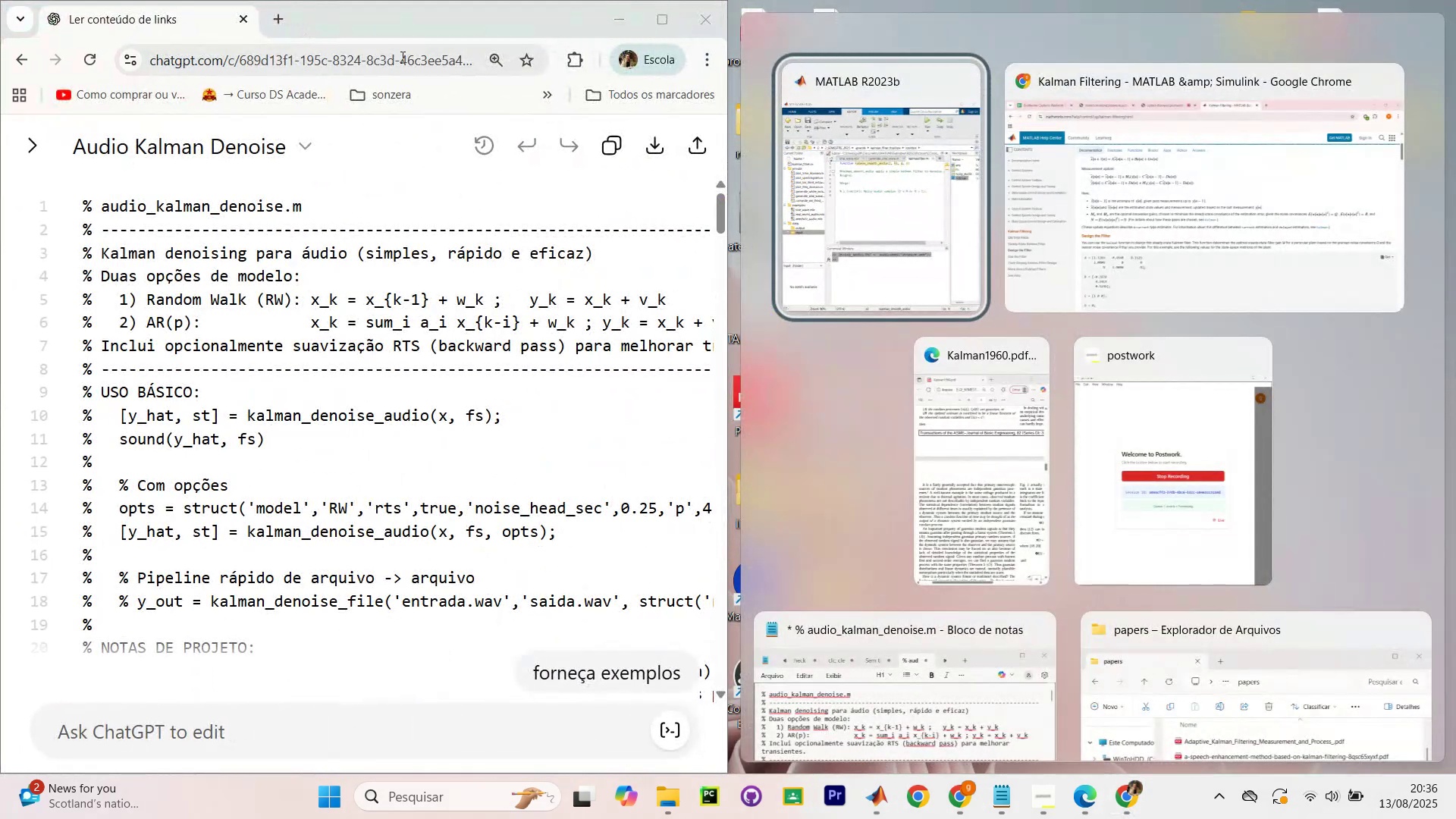 
left_click([942, 240])
 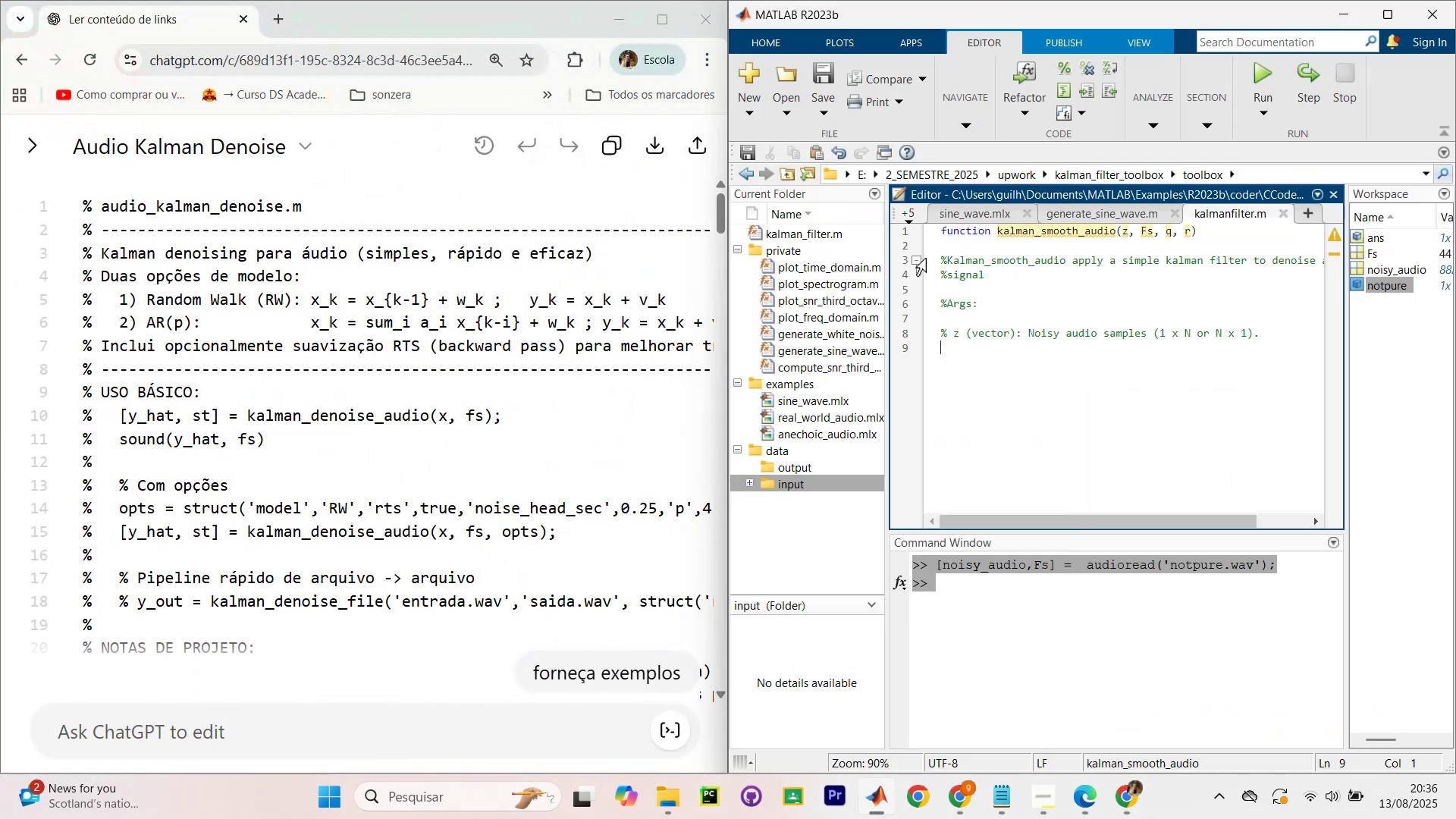 
scroll: coordinate [380, 284], scroll_direction: up, amount: 8.0
 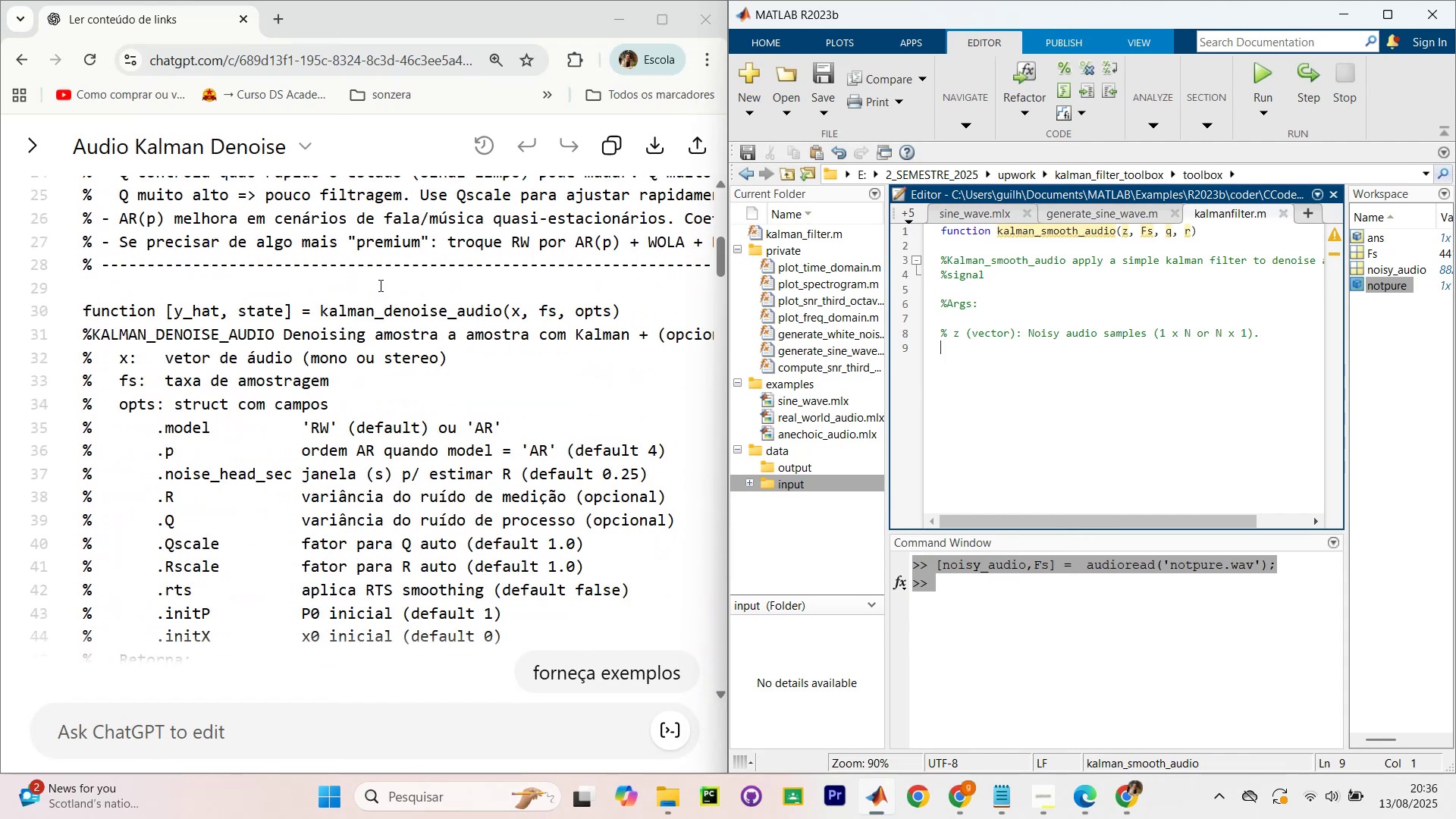 
scroll: coordinate [416, 271], scroll_direction: down, amount: 2.0
 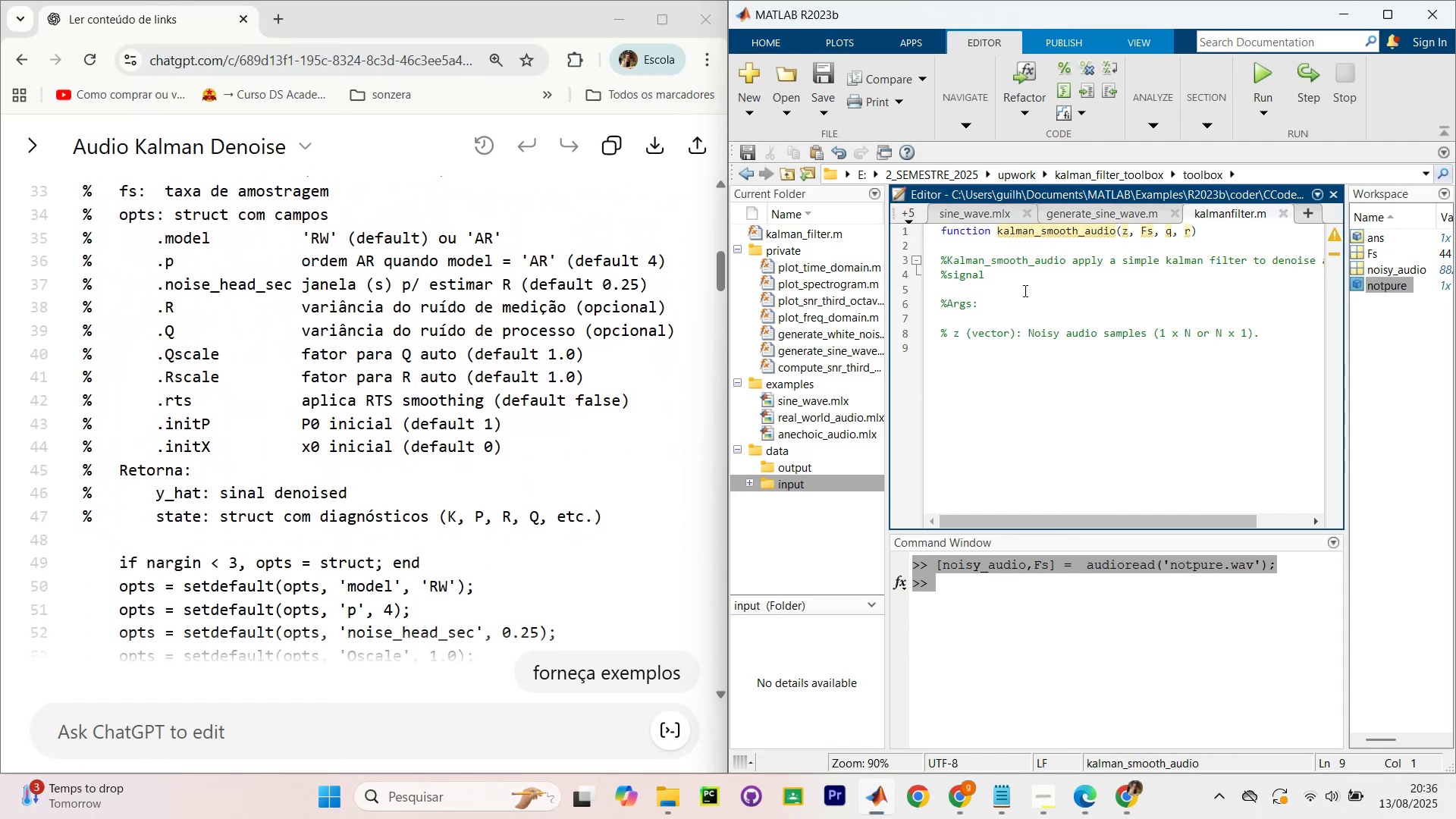 
scroll: coordinate [501, 381], scroll_direction: up, amount: 12.0
 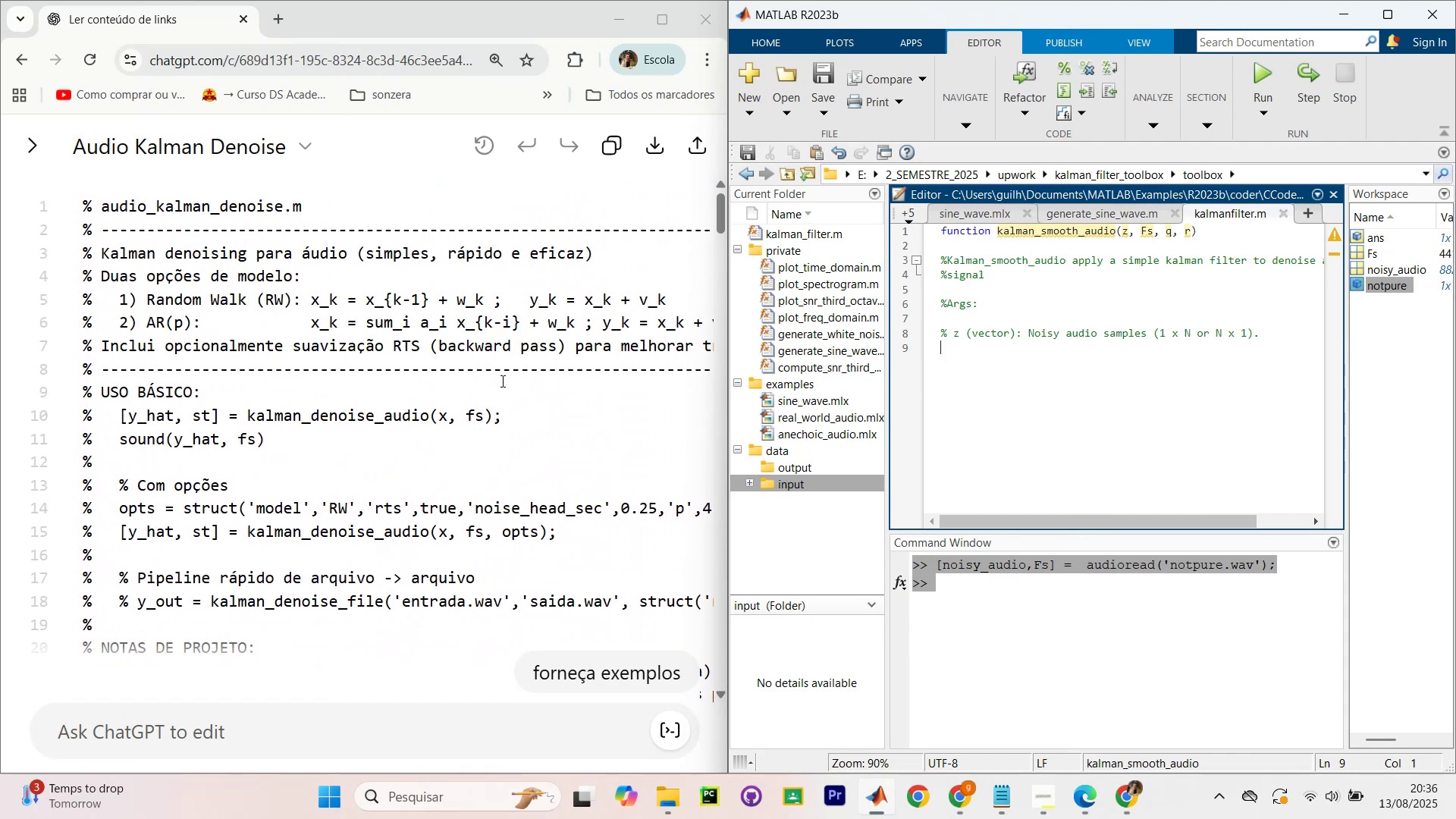 
scroll: coordinate [454, 447], scroll_direction: down, amount: 34.0
 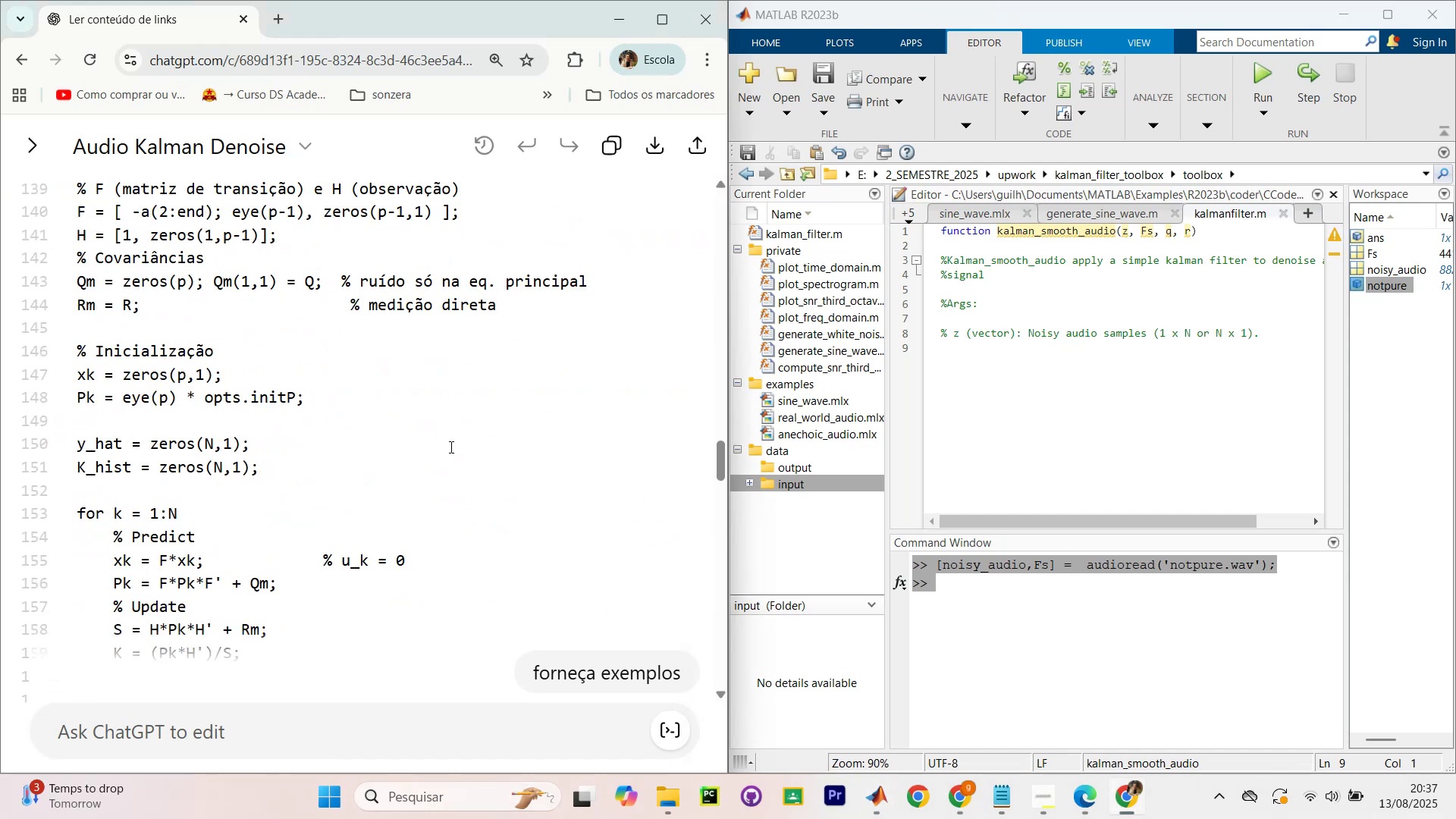 
scroll: coordinate [441, 446], scroll_direction: up, amount: 11.0
 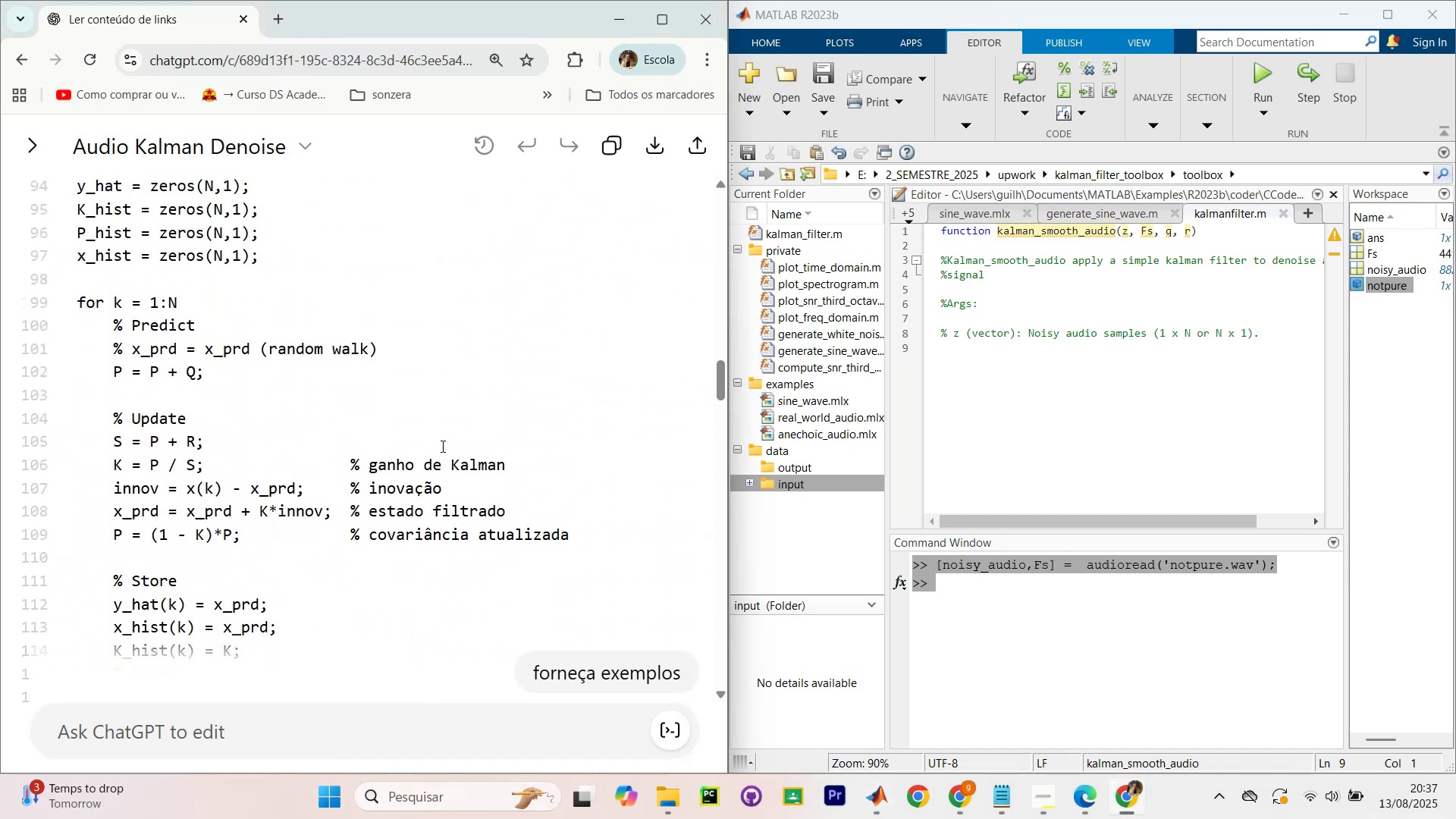 
scroll: coordinate [441, 446], scroll_direction: down, amount: 2.0
 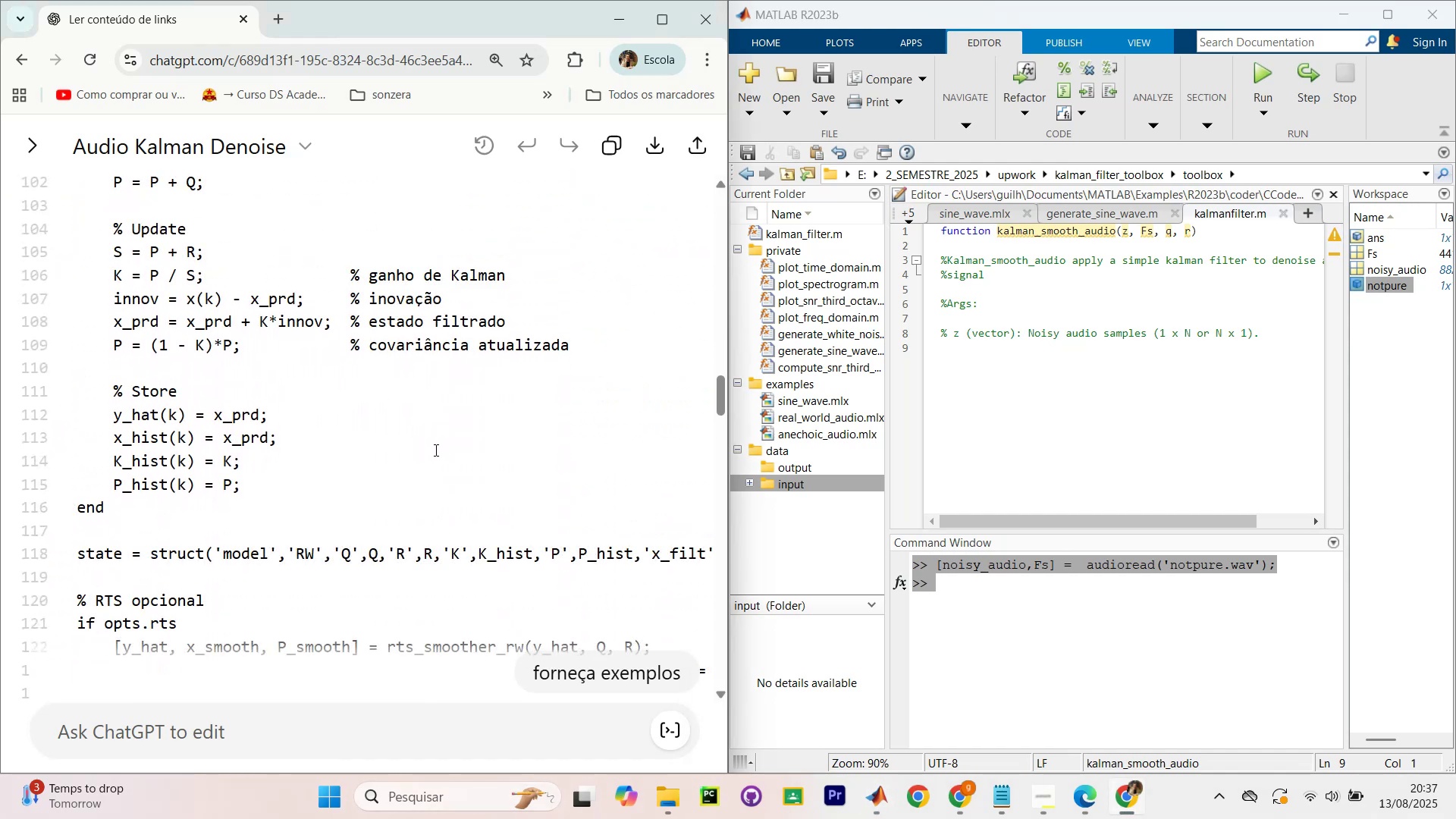 
scroll: coordinate [438, 439], scroll_direction: up, amount: 14.0
 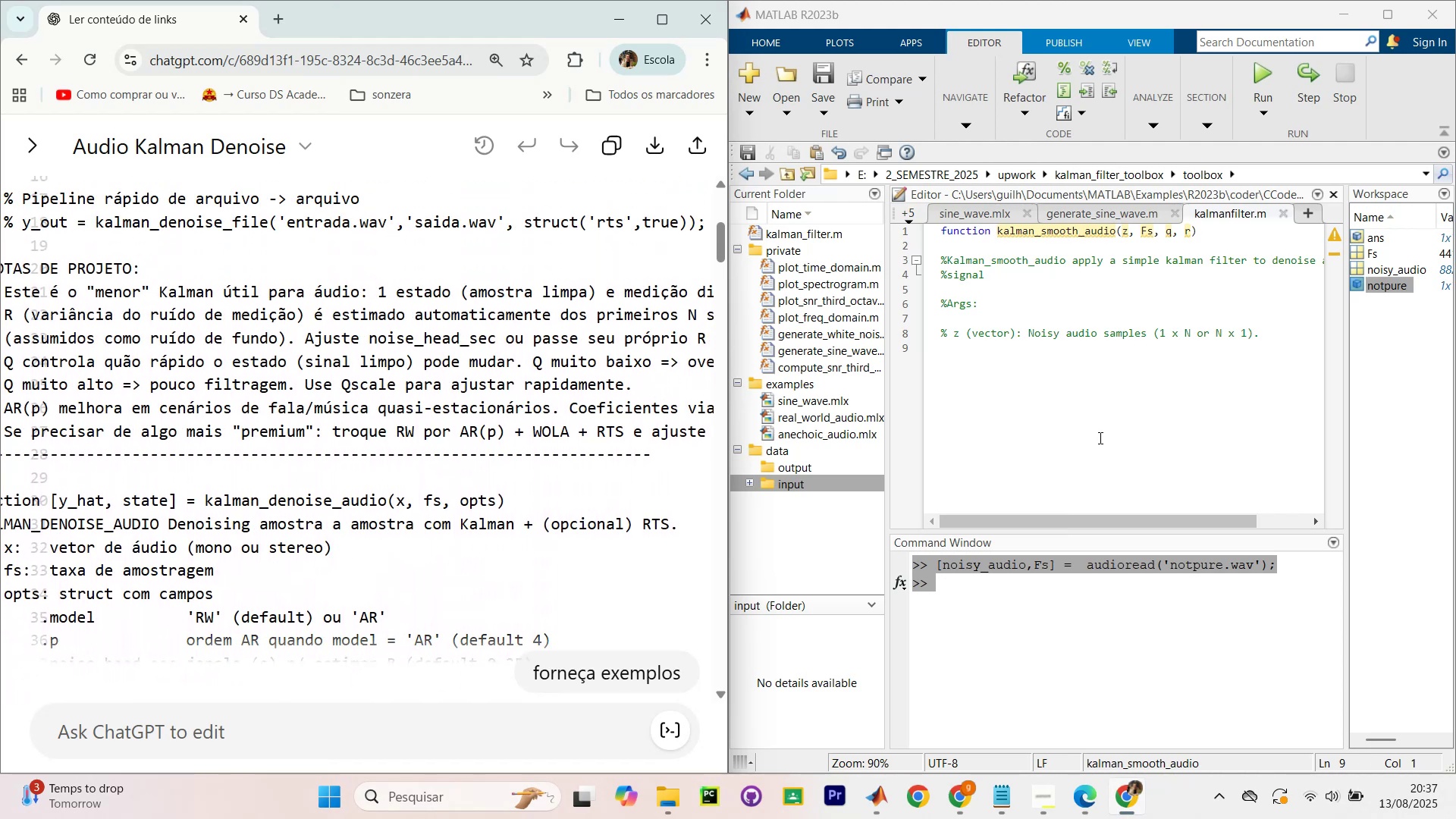 
left_click([1282, 343])
 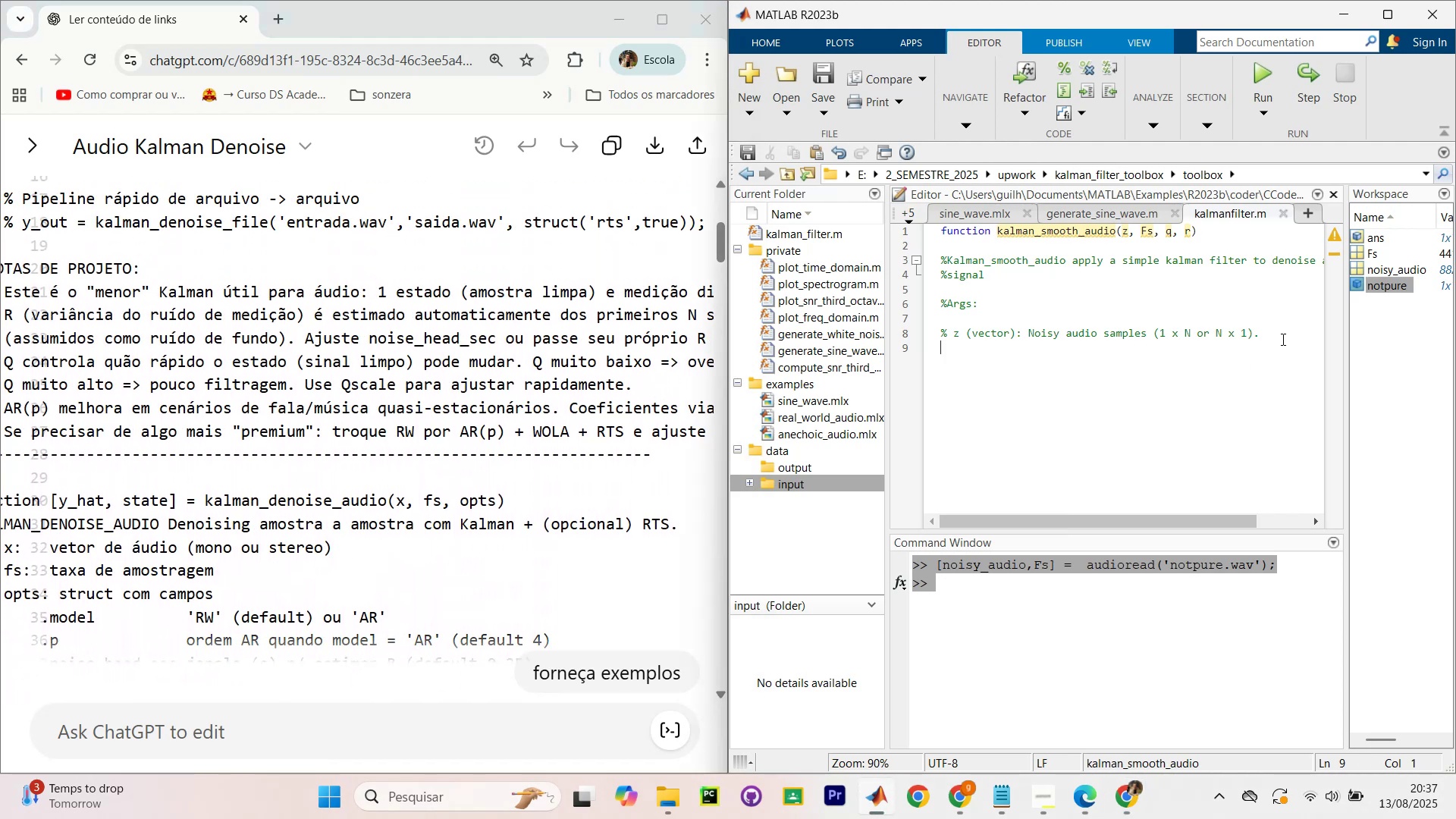 
left_click([1281, 337])
 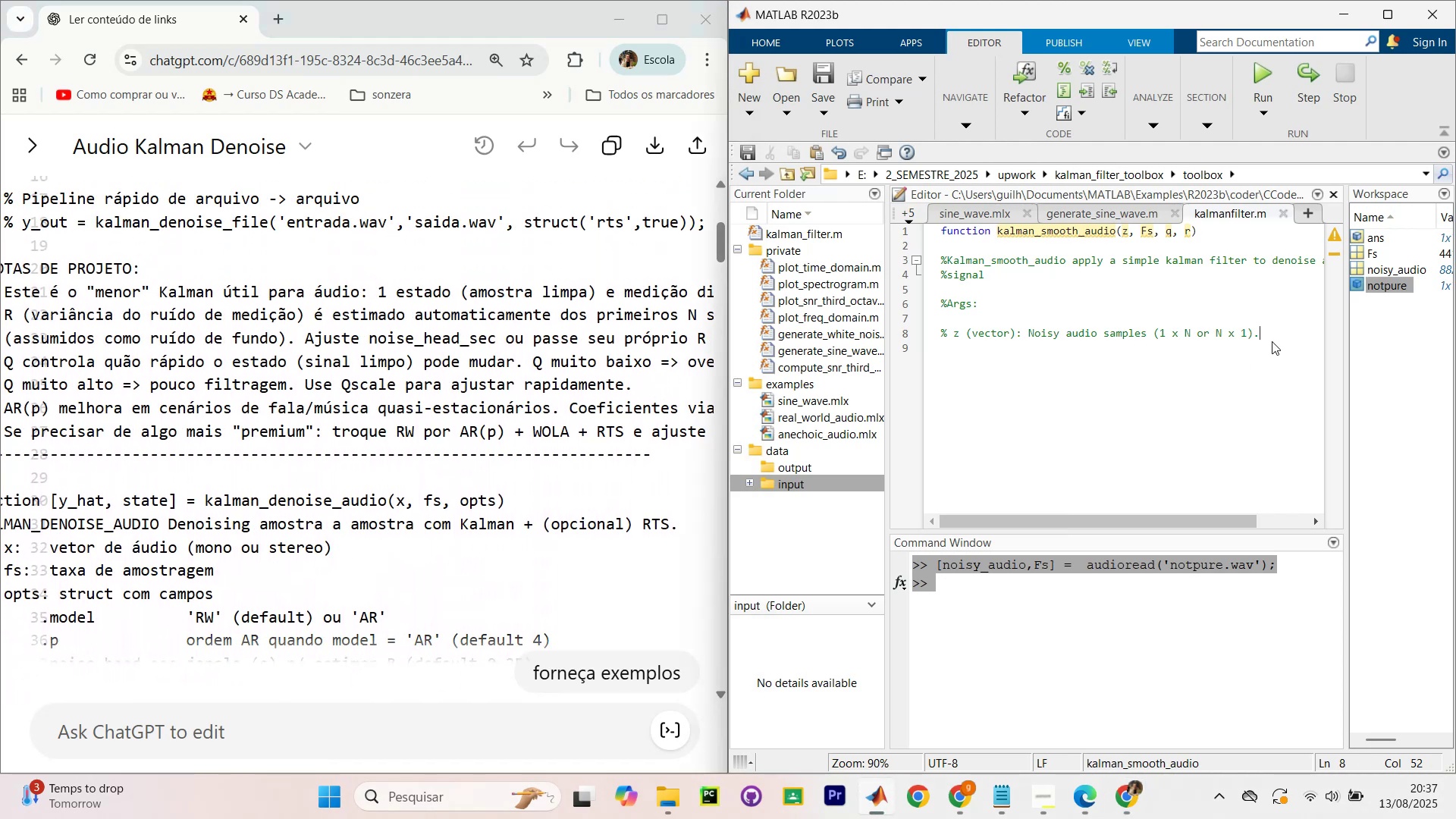 
key(Enter)
 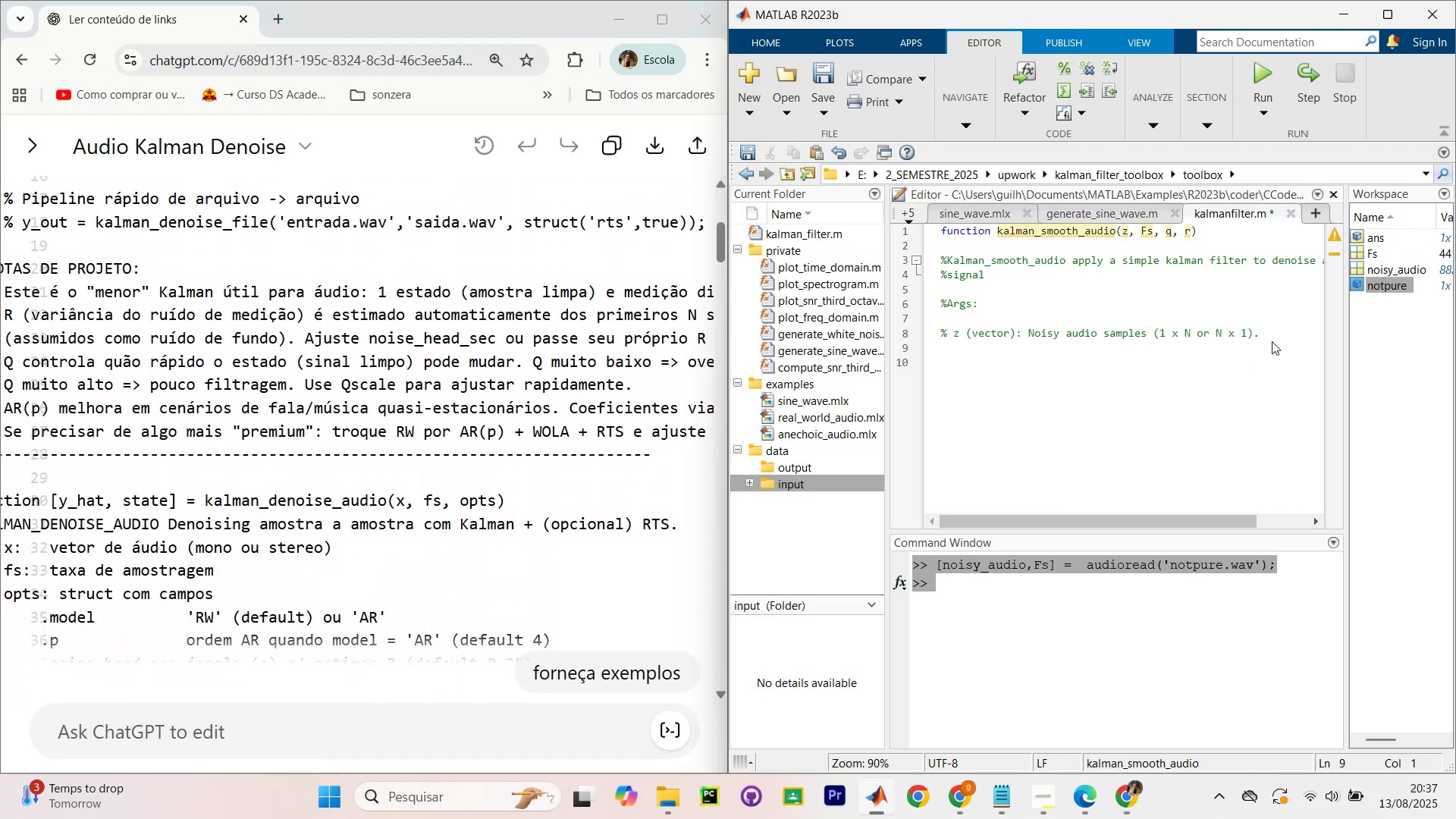 
type(% Fs (double) )
 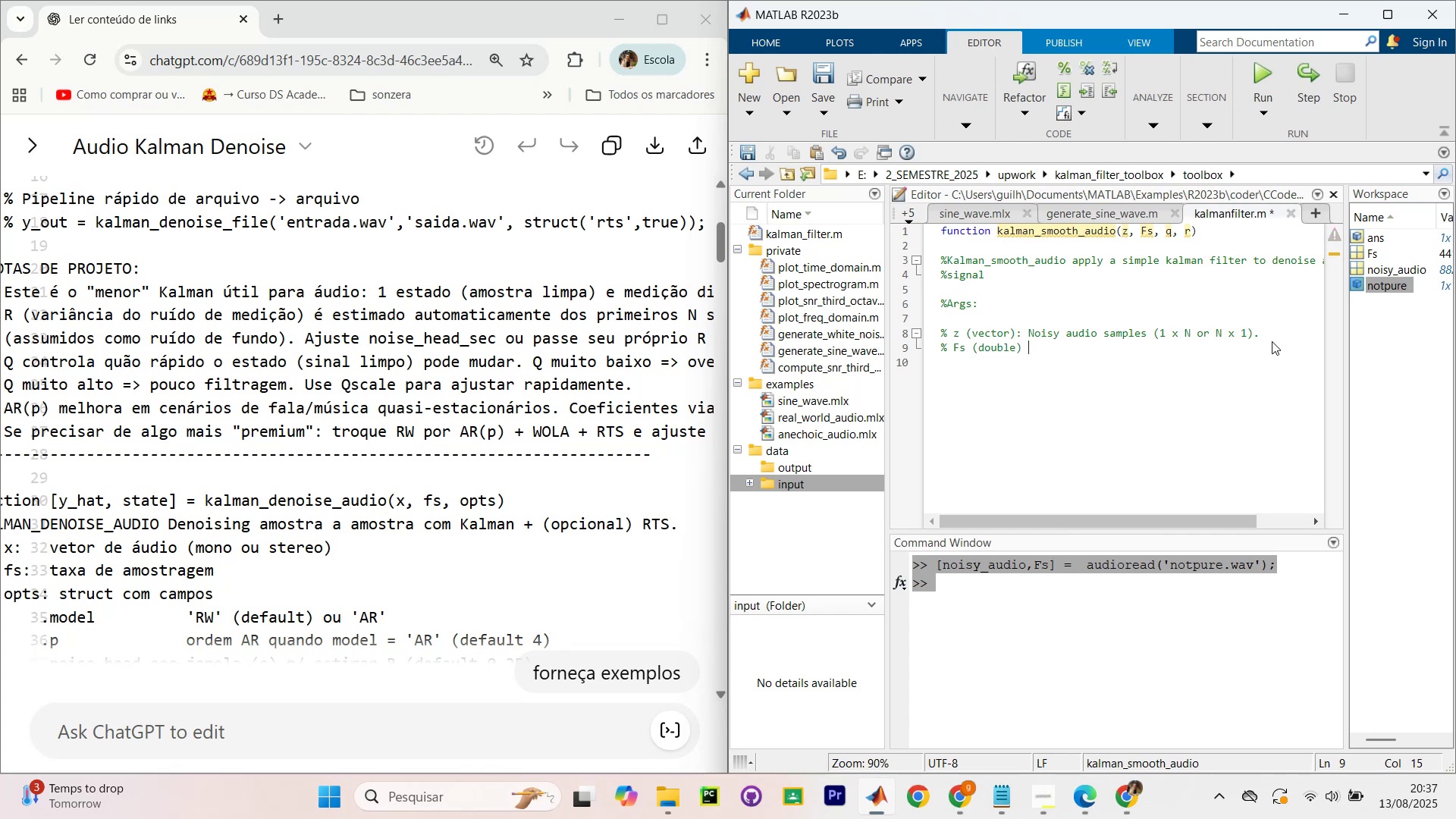 
wait(10.67)
 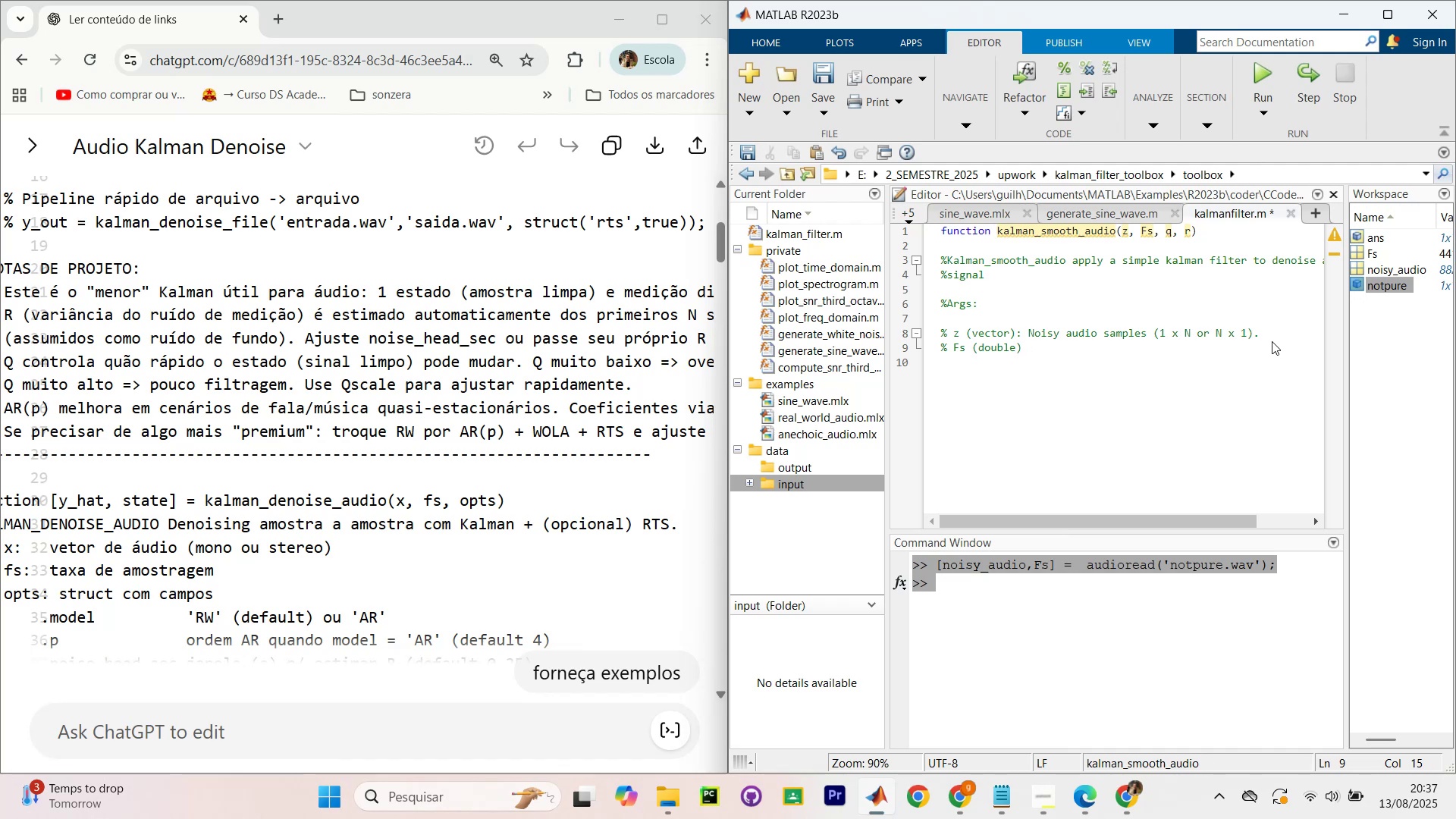 
key(Backspace)
type(? Sampling rate in Hz)
 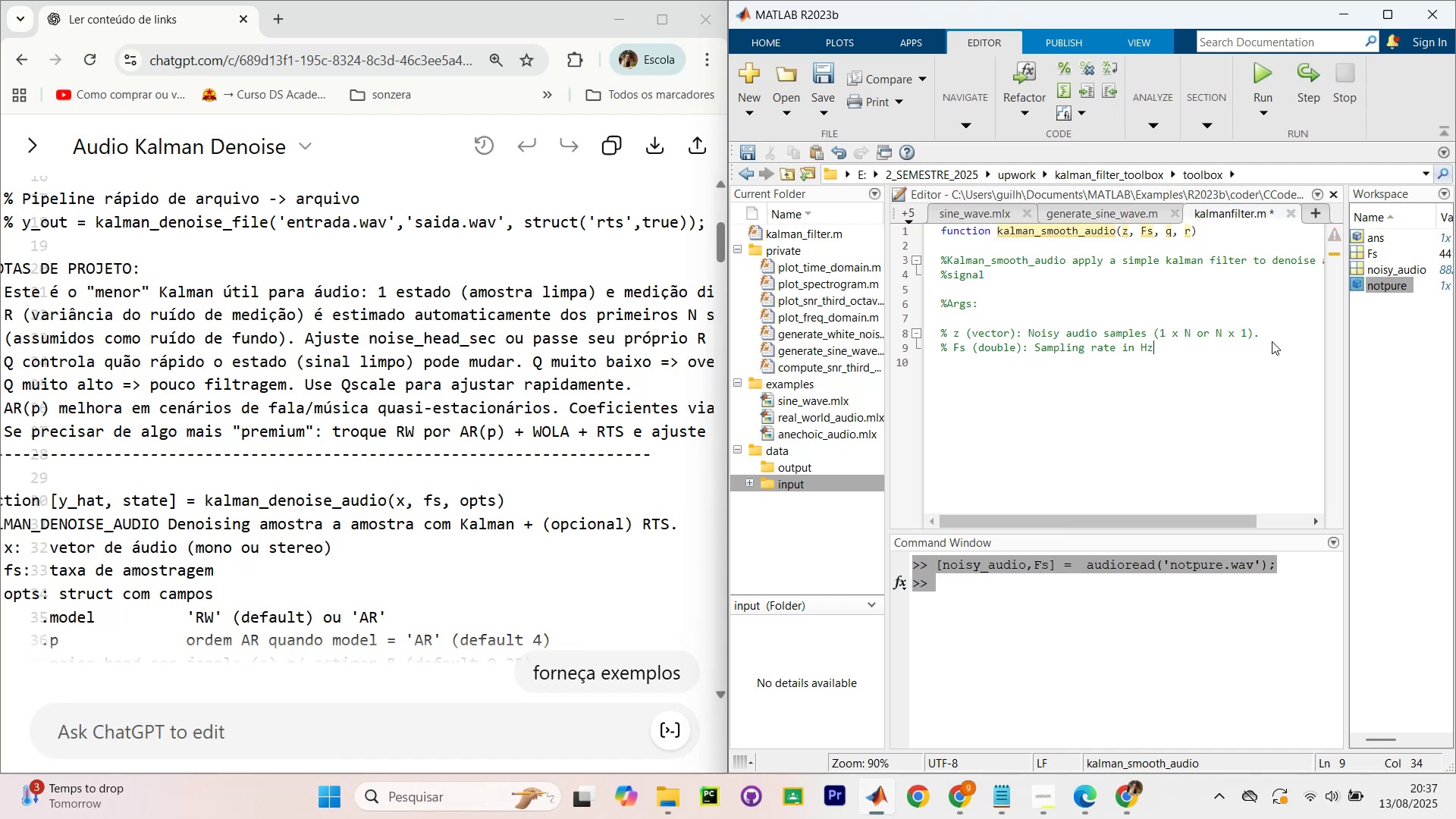 
key(Enter)
 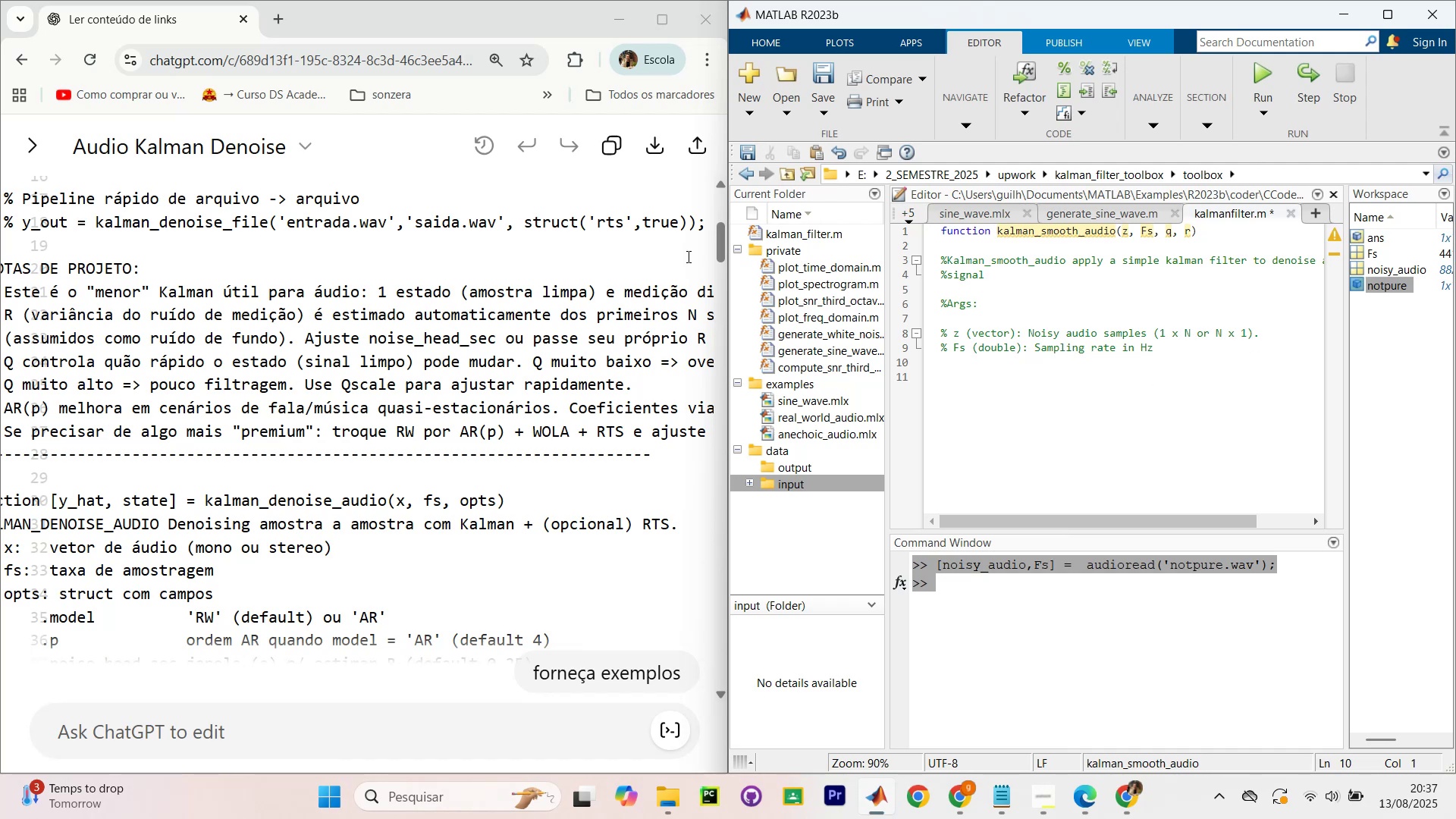 
scroll: coordinate [504, 360], scroll_direction: down, amount: 43.0
 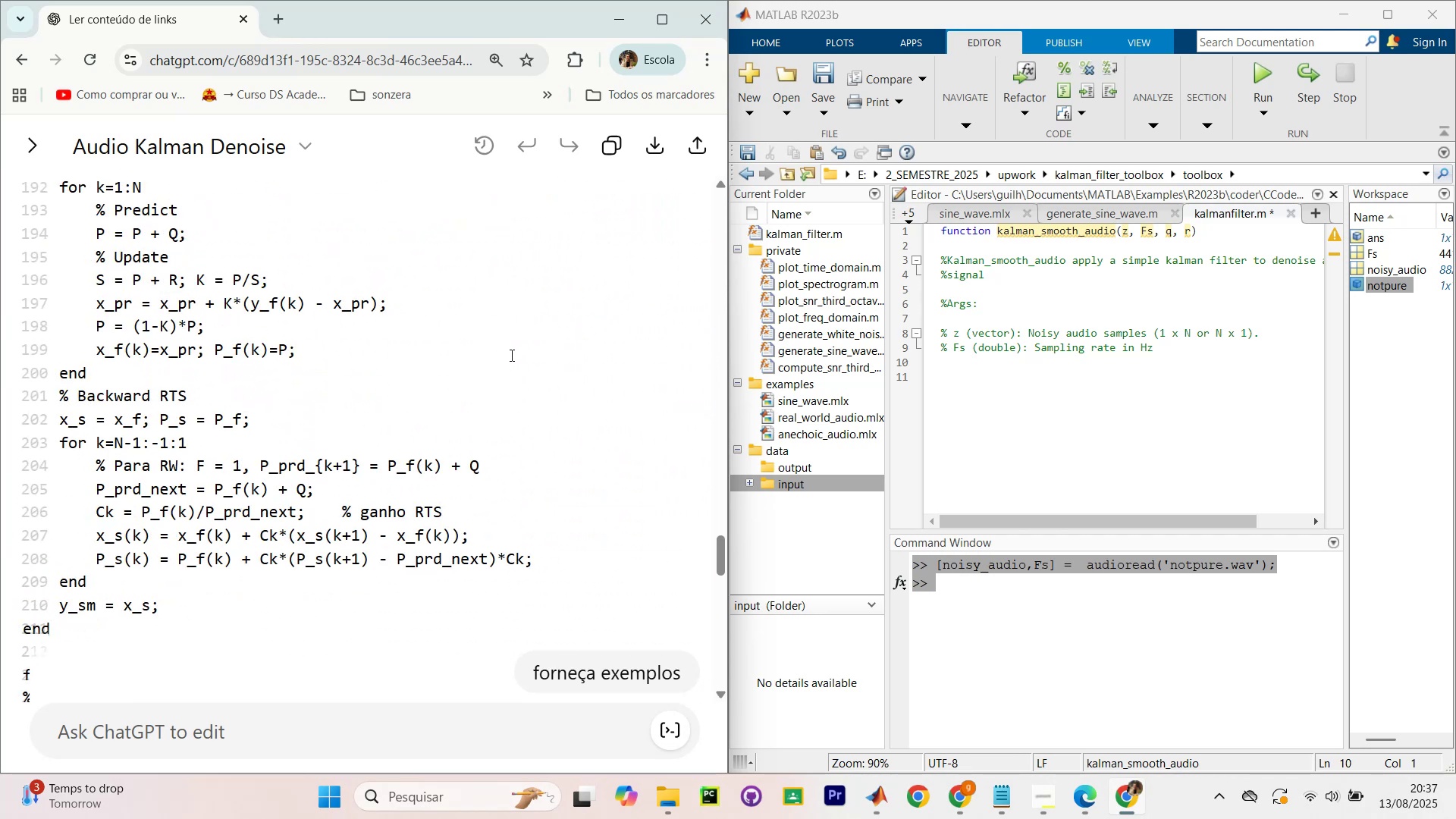 
scroll: coordinate [573, 312], scroll_direction: down, amount: 16.0
 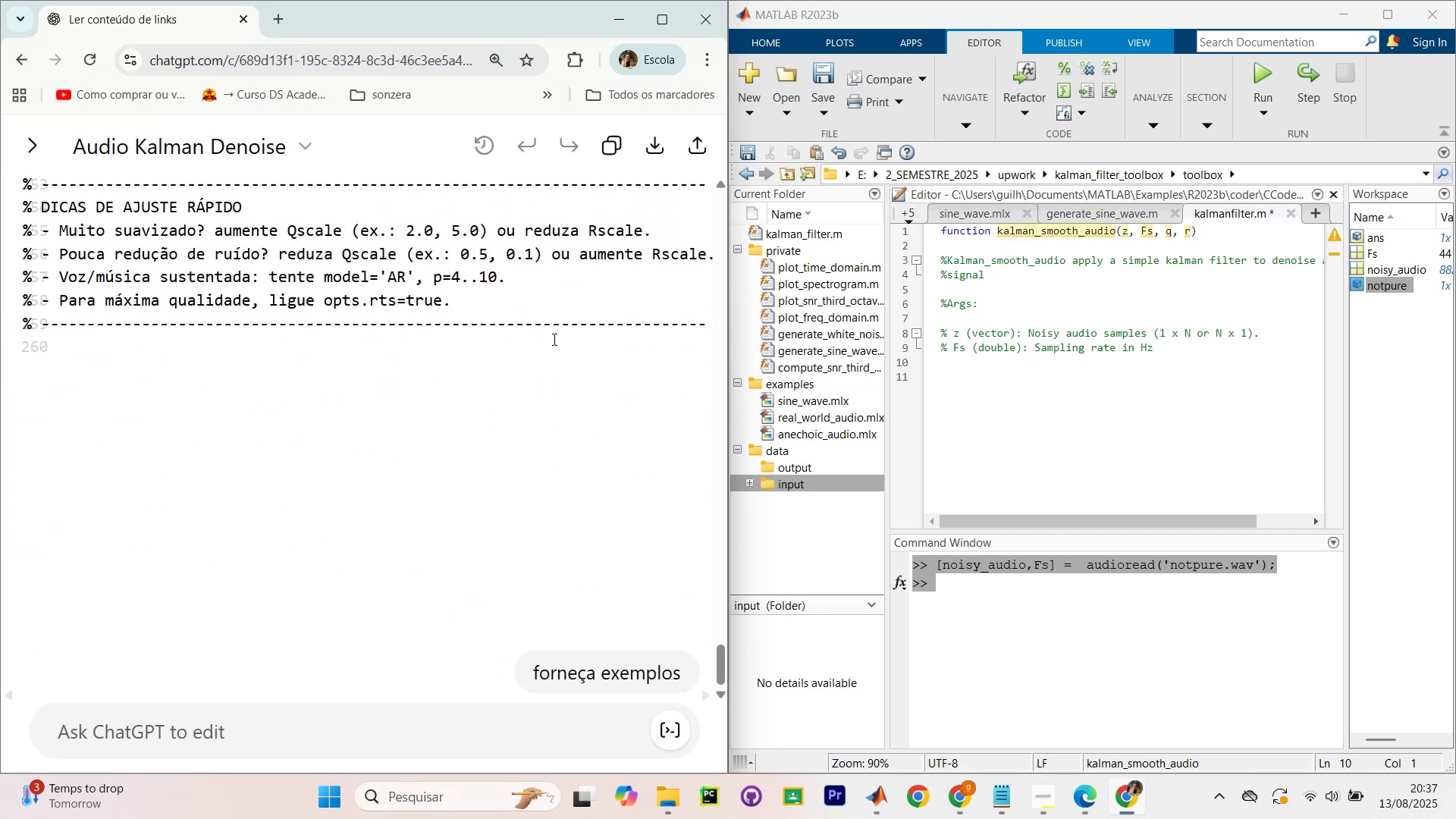 
scroll: coordinate [425, 310], scroll_direction: up, amount: 31.0
 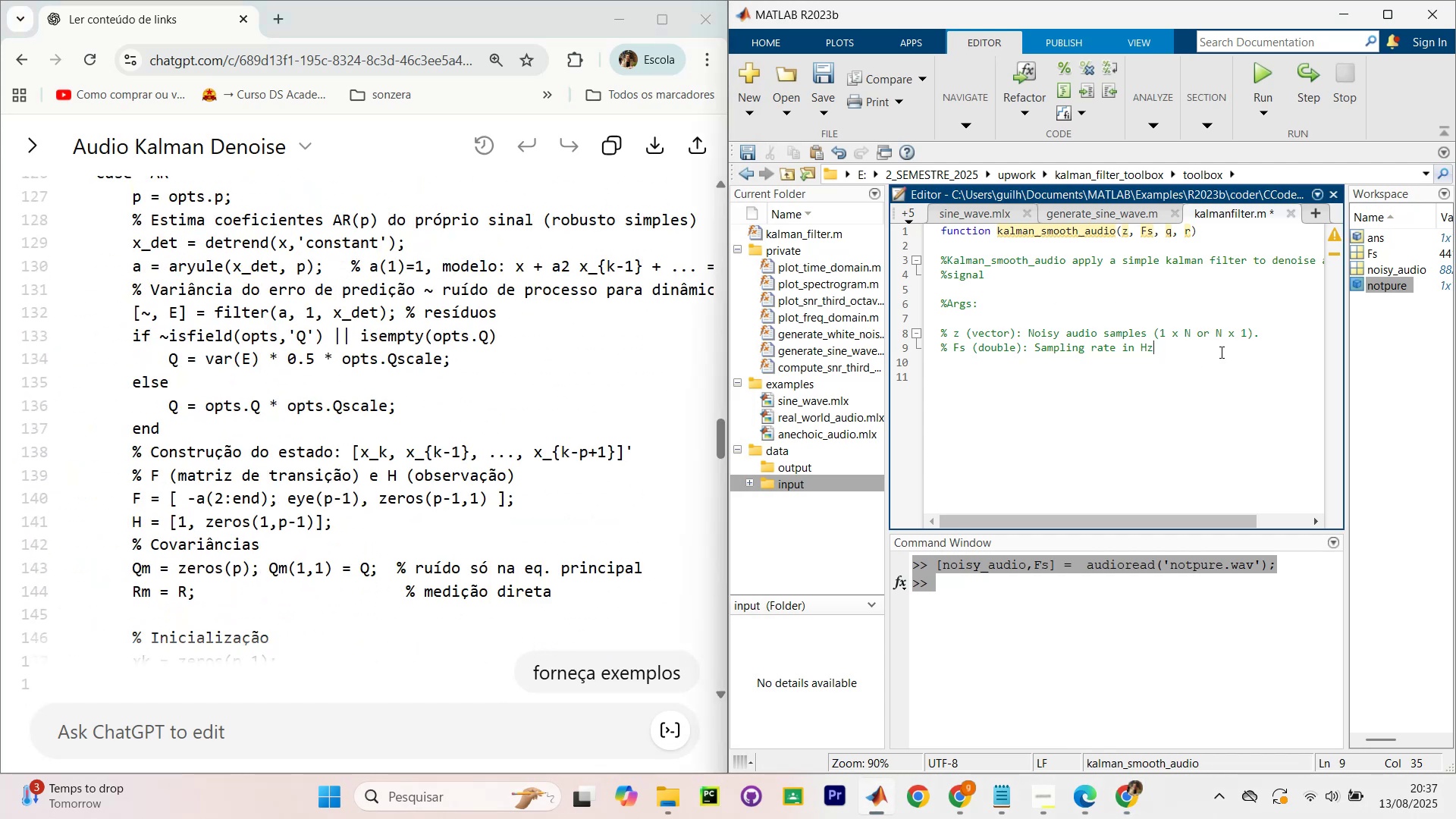 
key(Enter)
 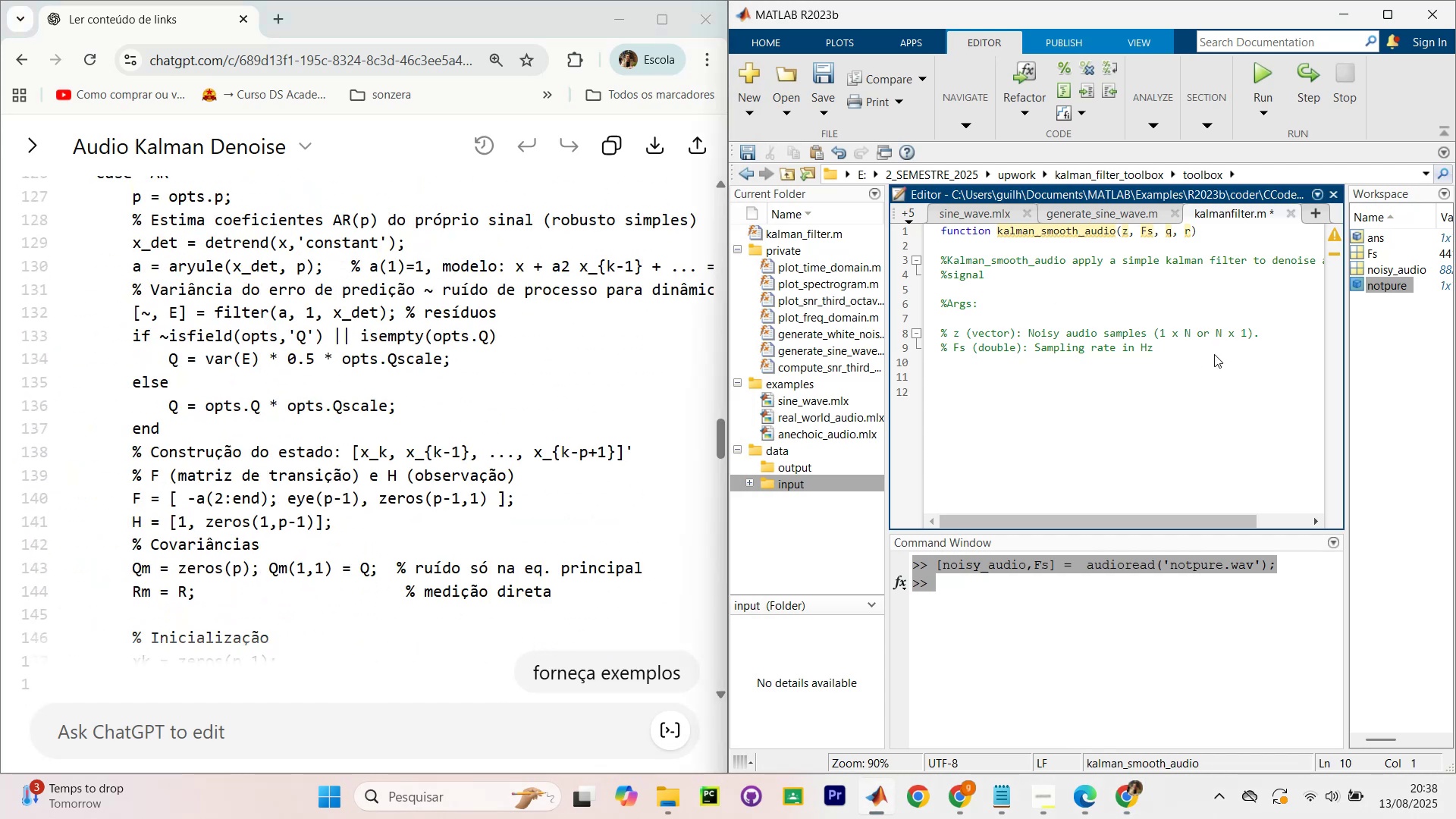 
type(% q )
key(Backspace)
type( (double) ]? )
key(Backspace)
key(Backspace)
key(Backspace)
key(Backspace)
key(Backspace)
type()? Process noise level (1e5). Larger = more responsive)
 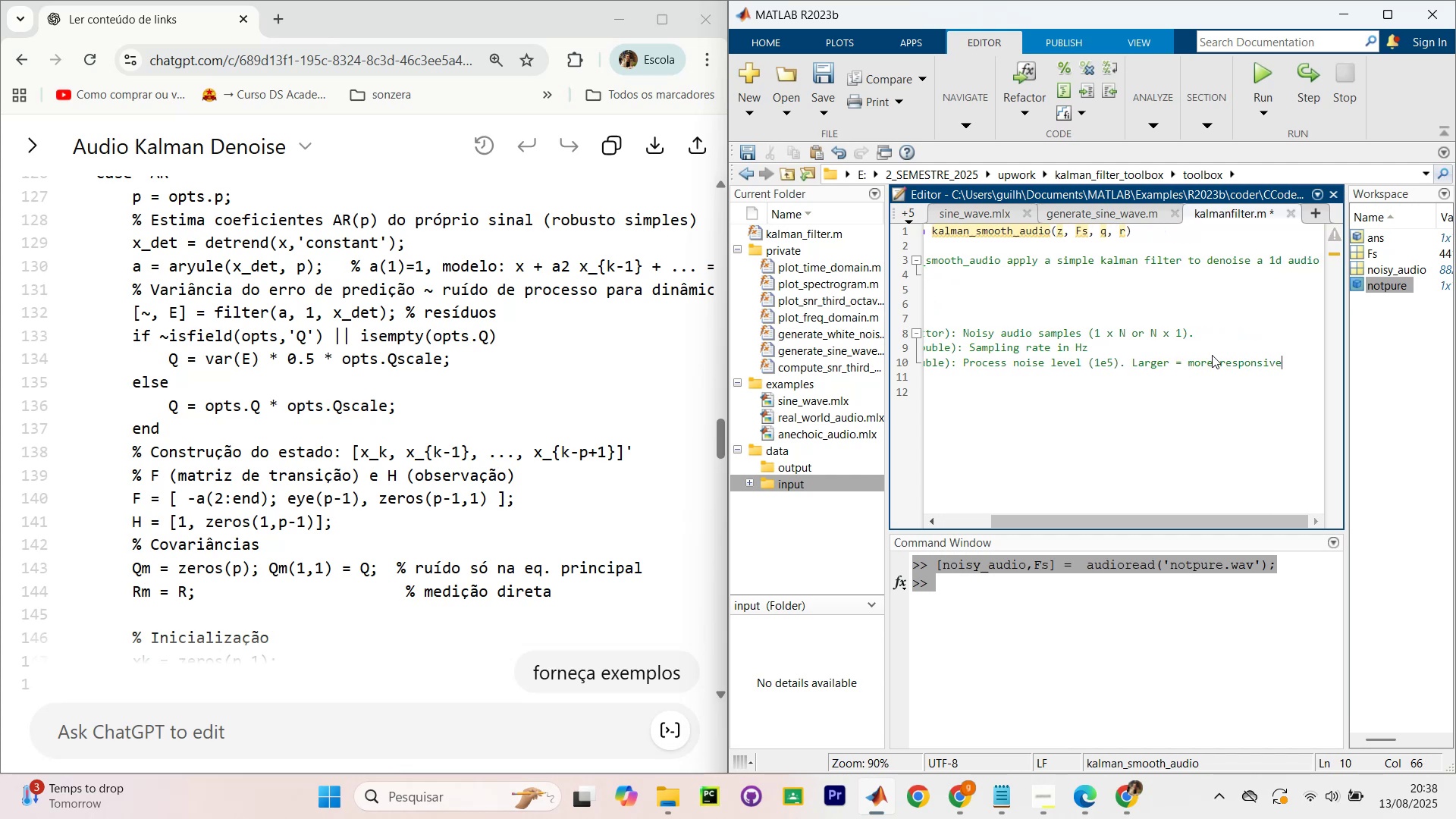 
 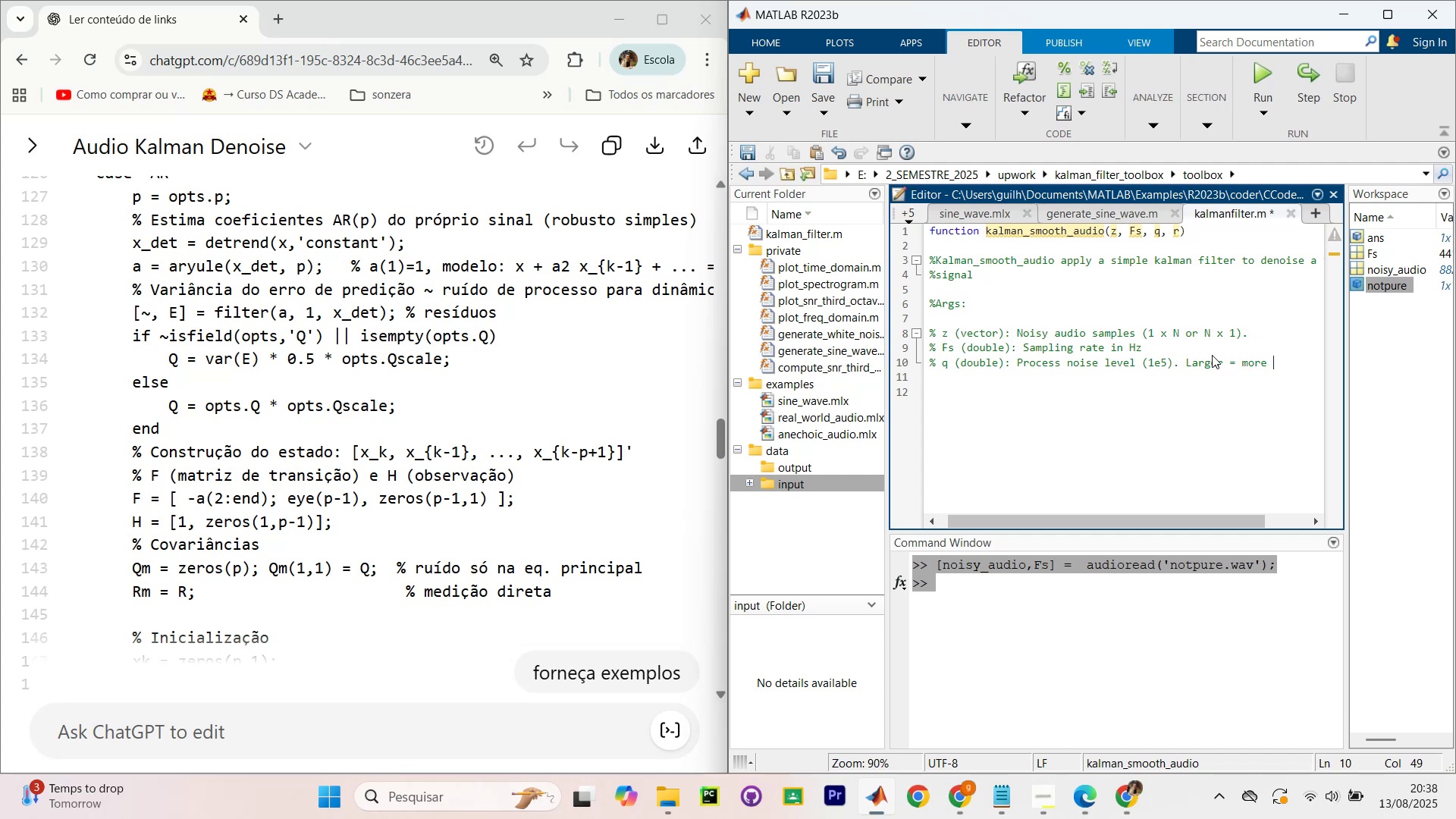 
key(Enter)
 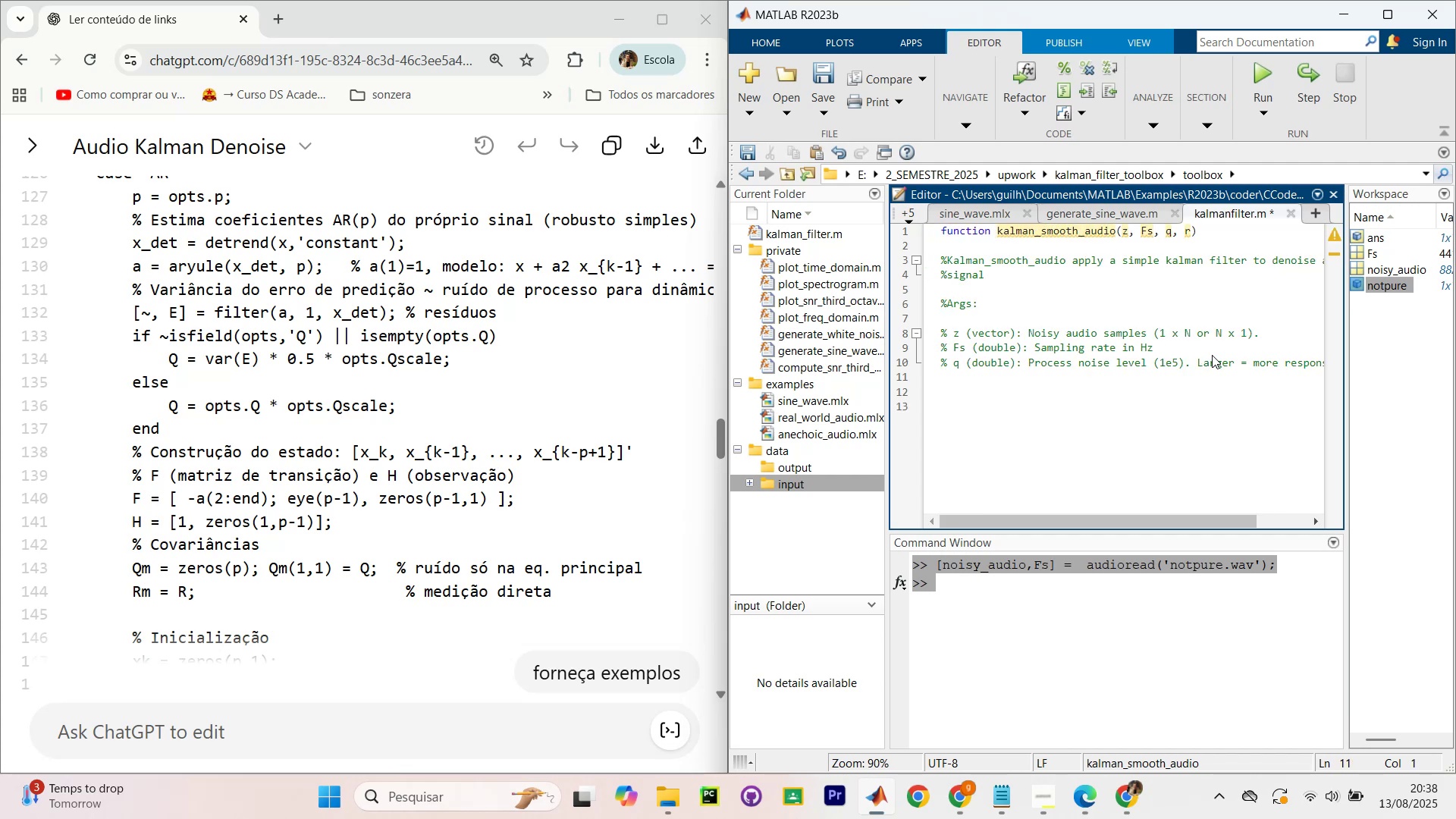 
type(% r(double )
key(Backspace)
type()? ,easu)
key(Backspace)
key(Backspace)
key(Backspace)
key(Backspace)
key(Backspace)
type(Measue)
key(Backspace)
type(rement )
 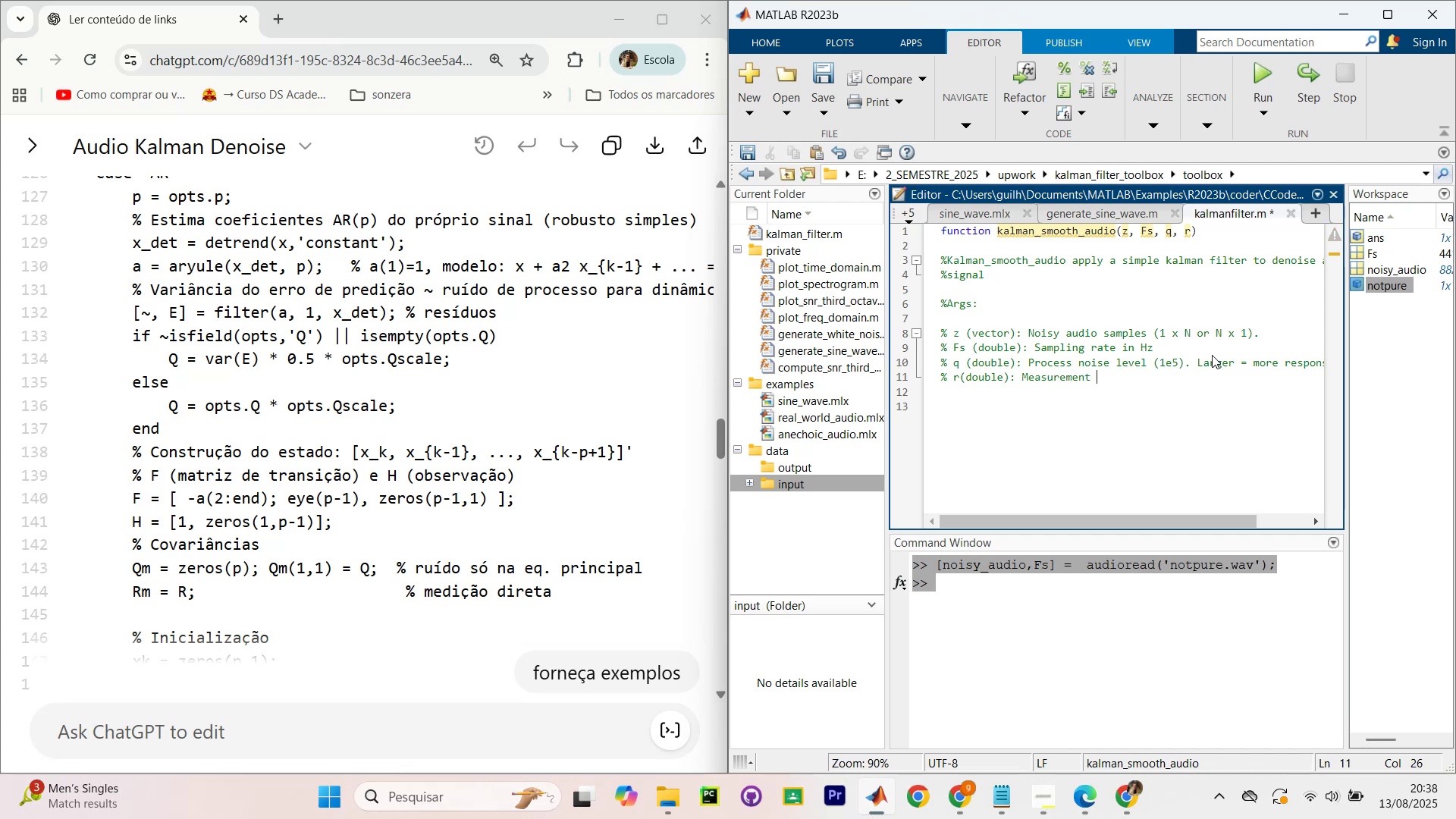 
wait(9.34)
 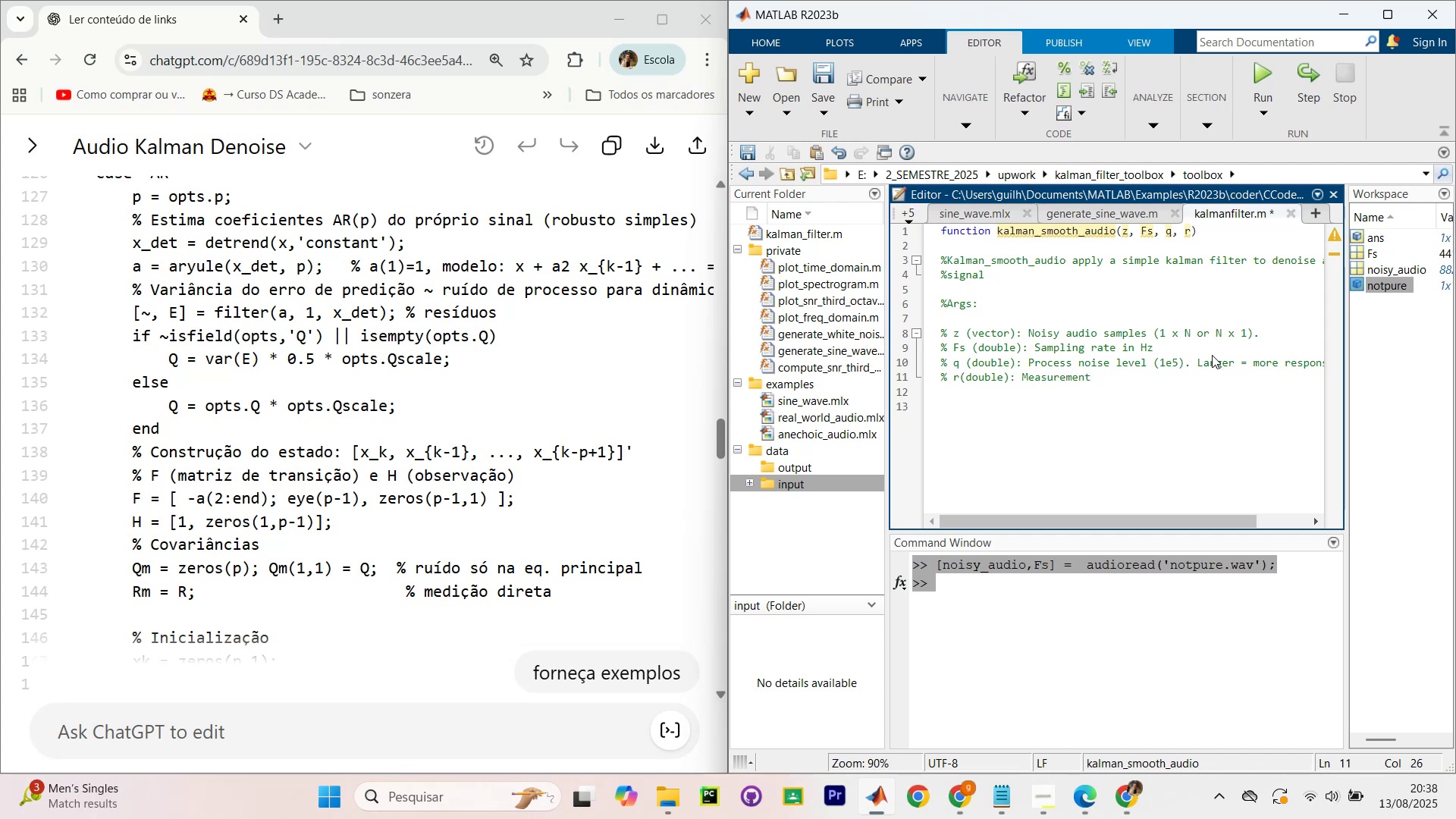 
type((var?)
 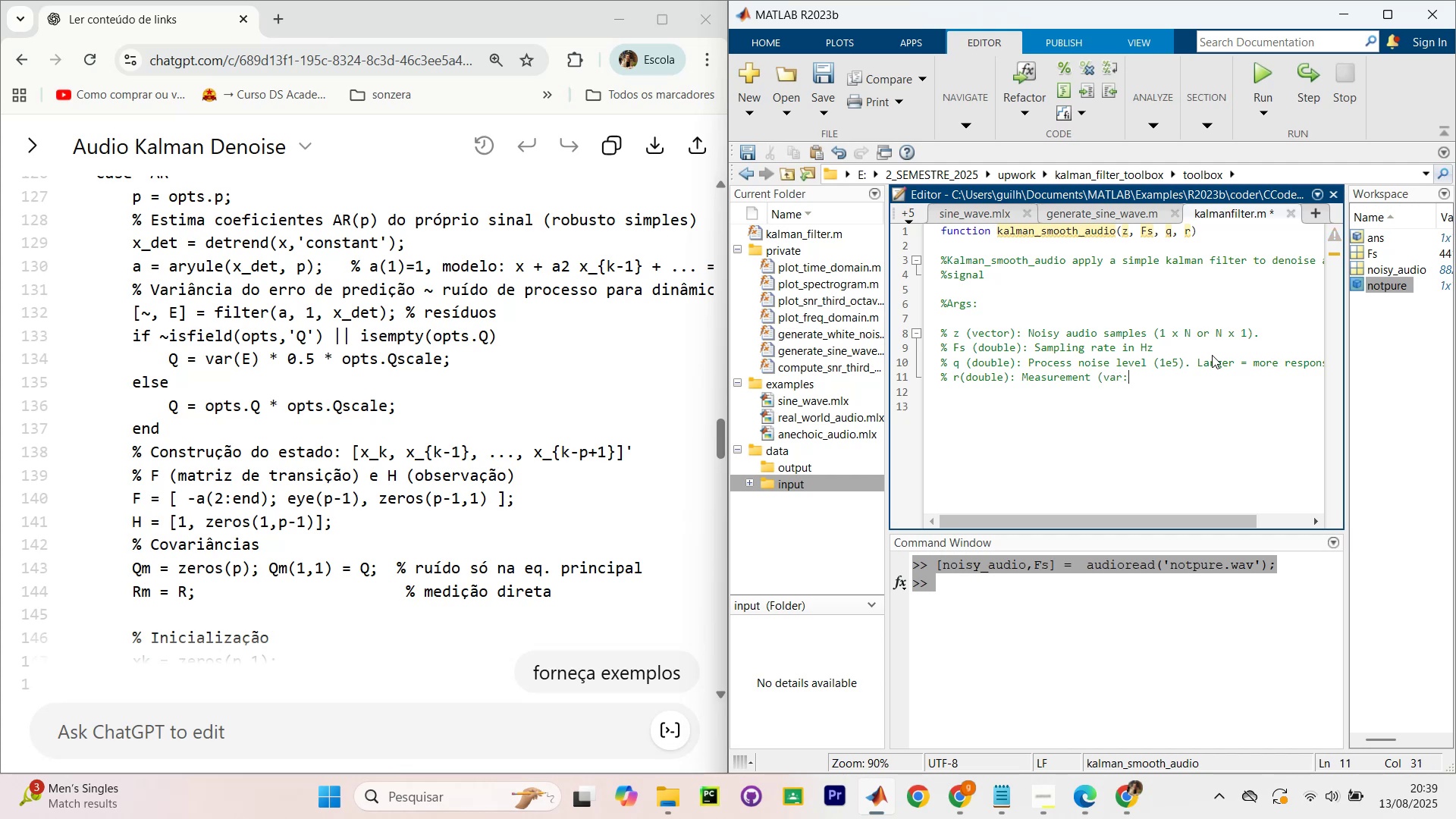 
wait(33.18)
 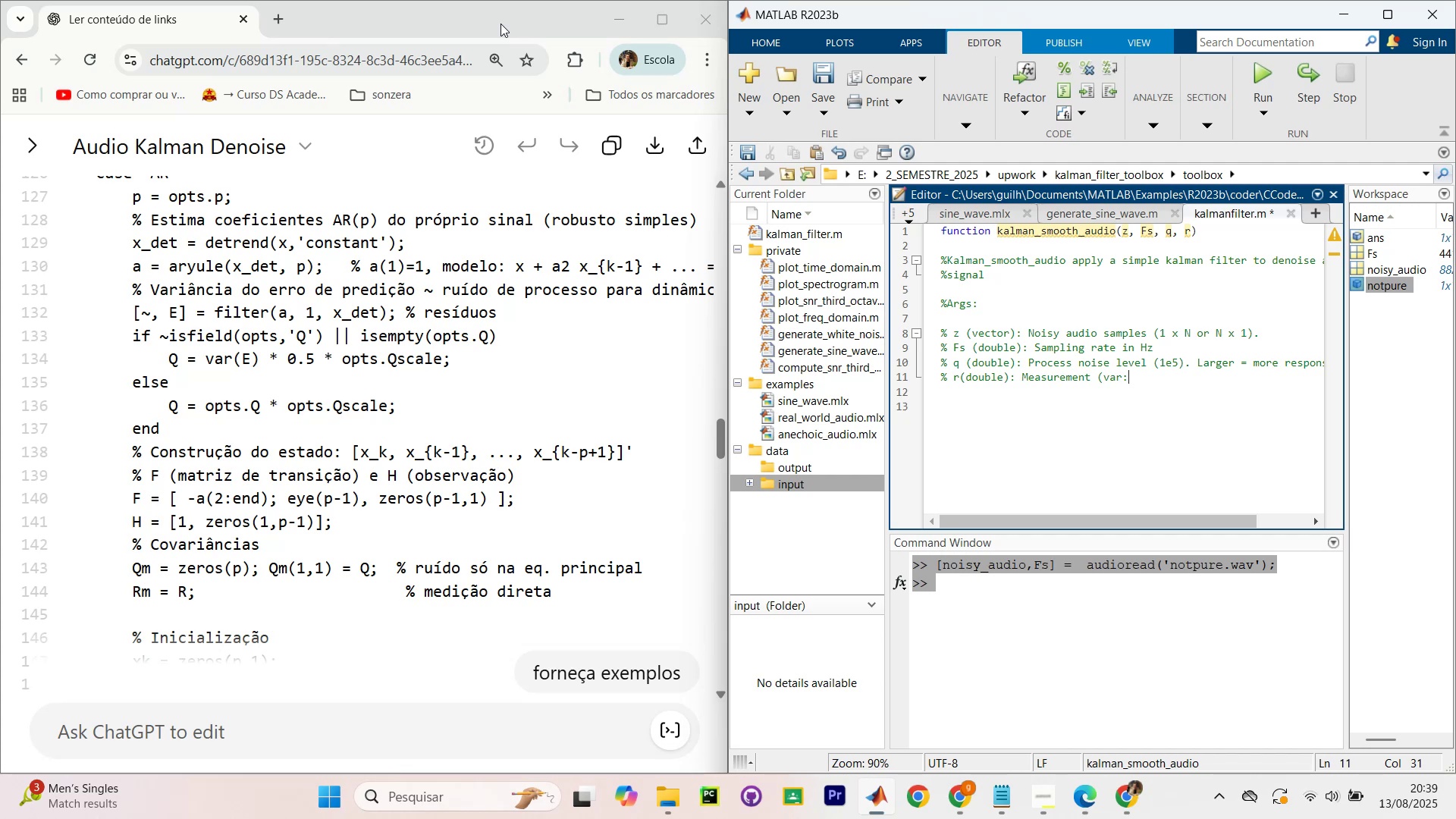 
mouse_move([682, -2])
 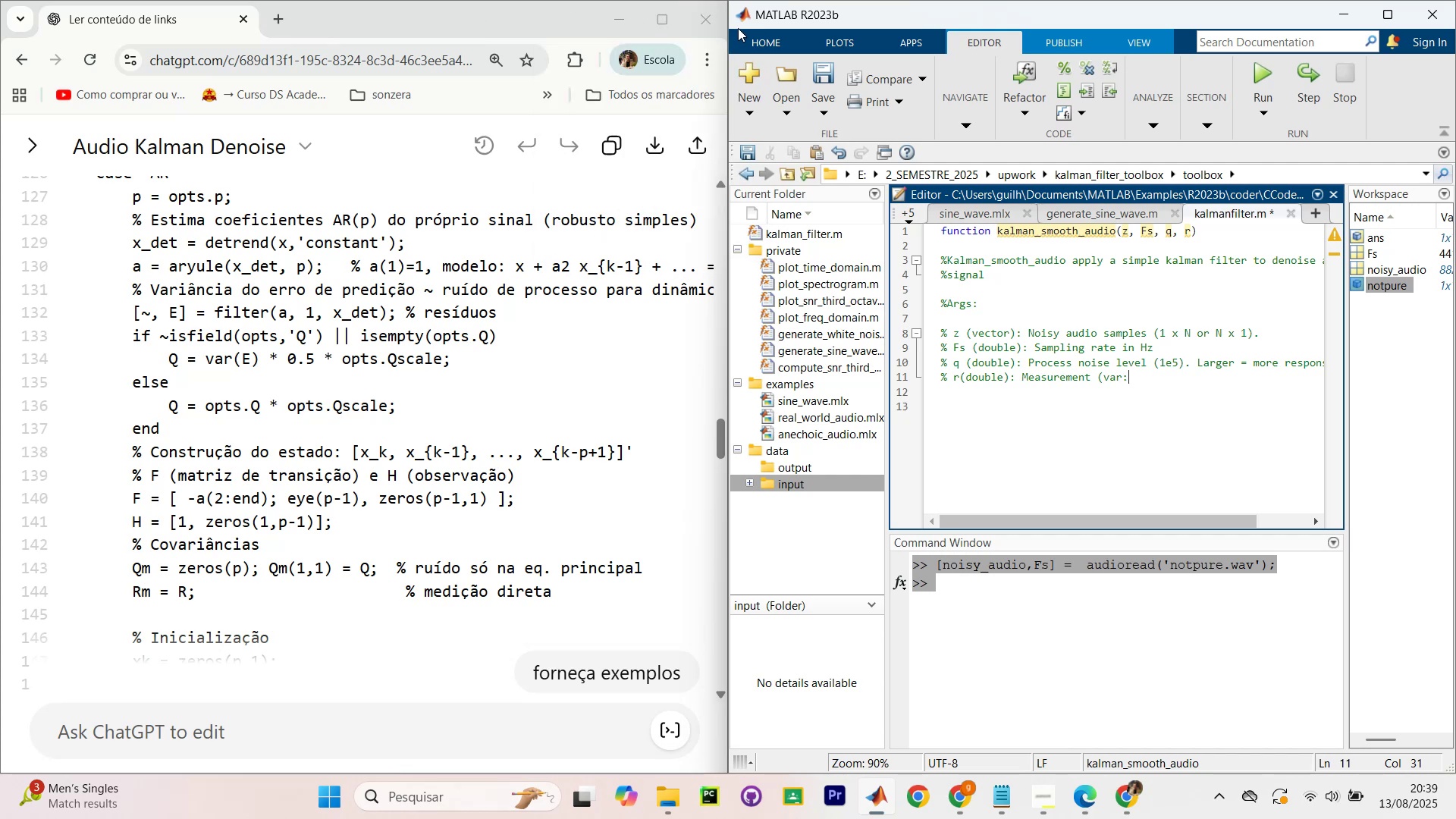 
key(Backspace)
type((z)?)
key(Backspace)
type(*1e-3) )
key(Backspace)
type(. larger = more smoothing)
 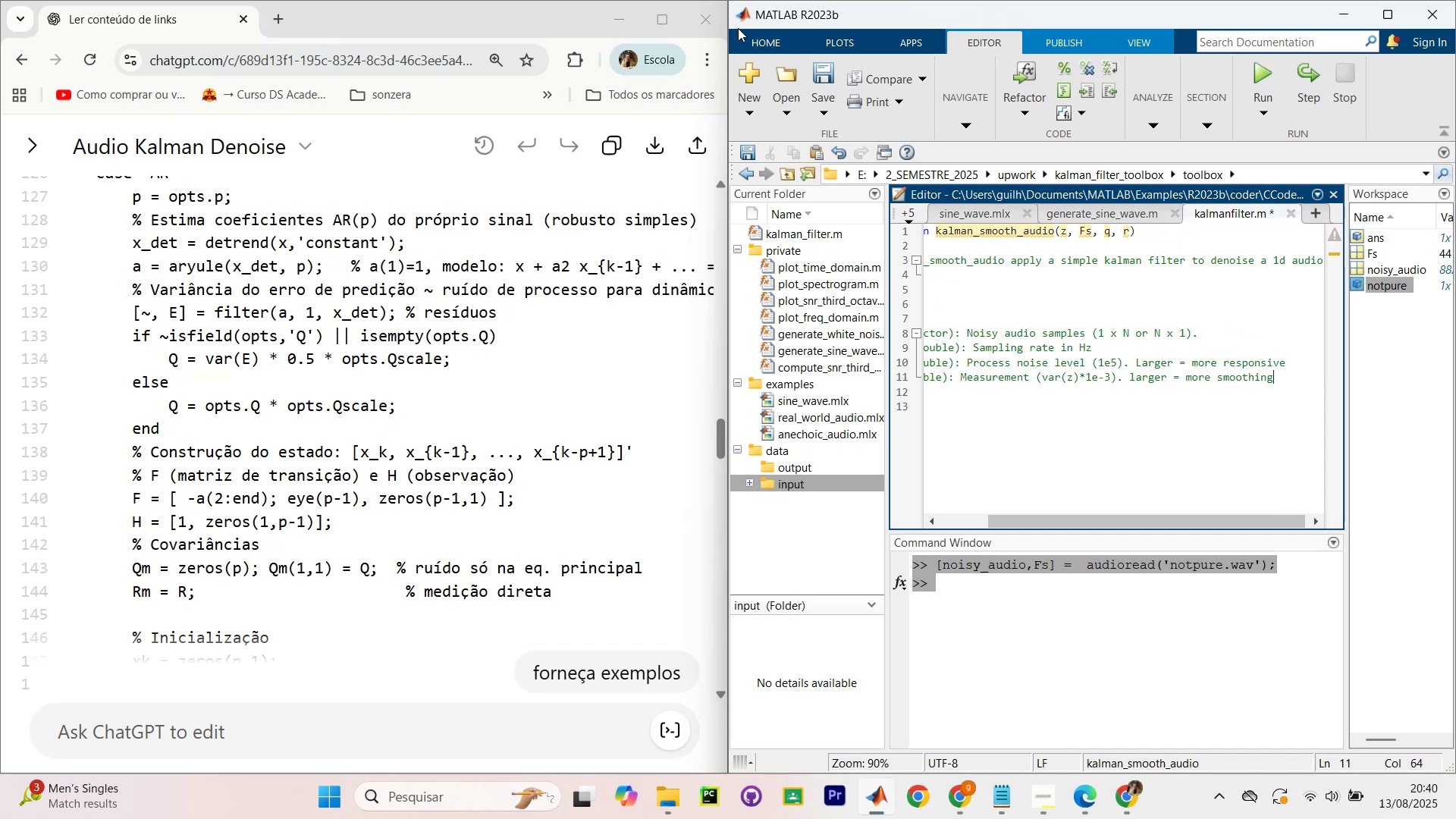 
 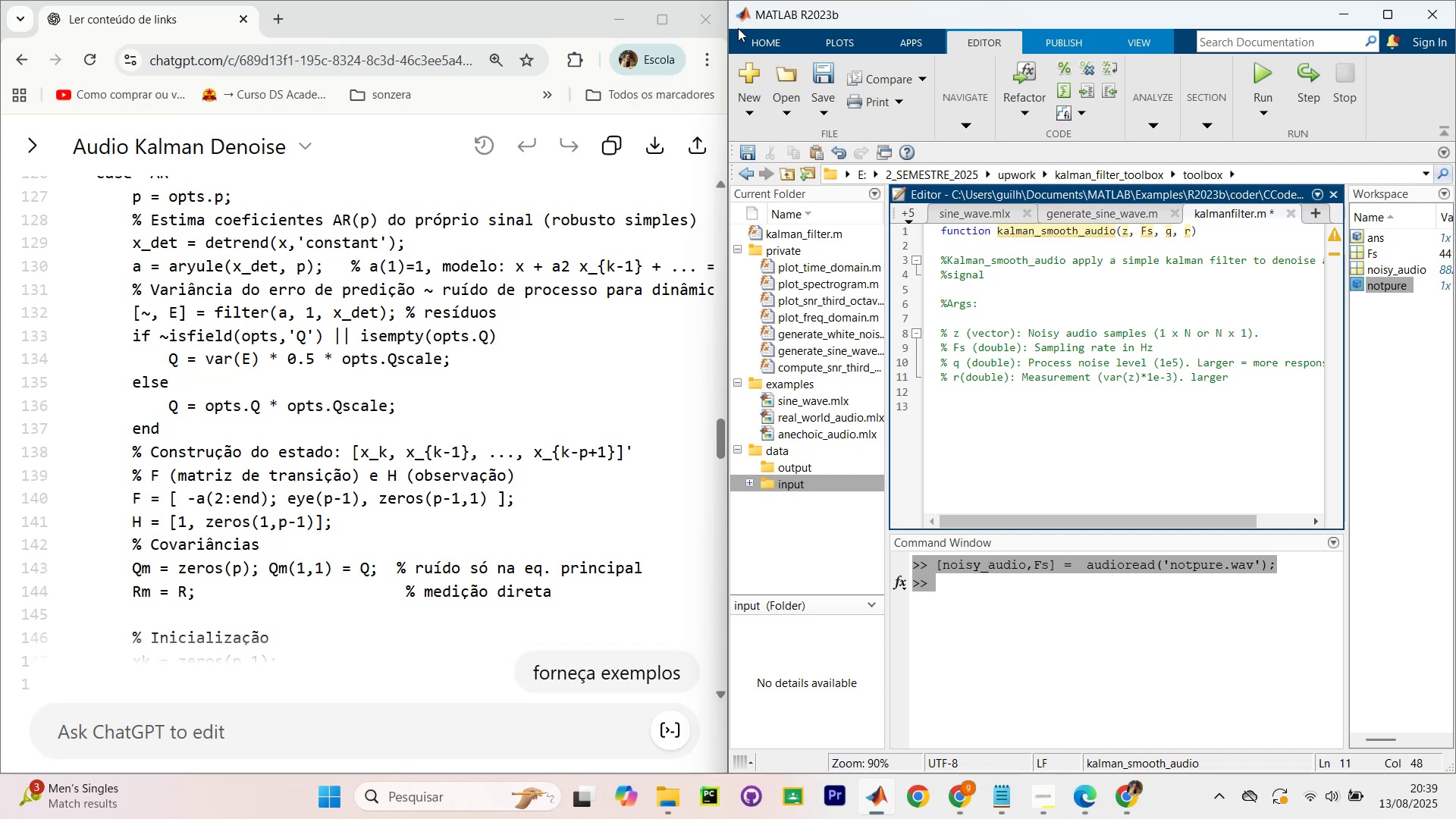 
key(Enter)
 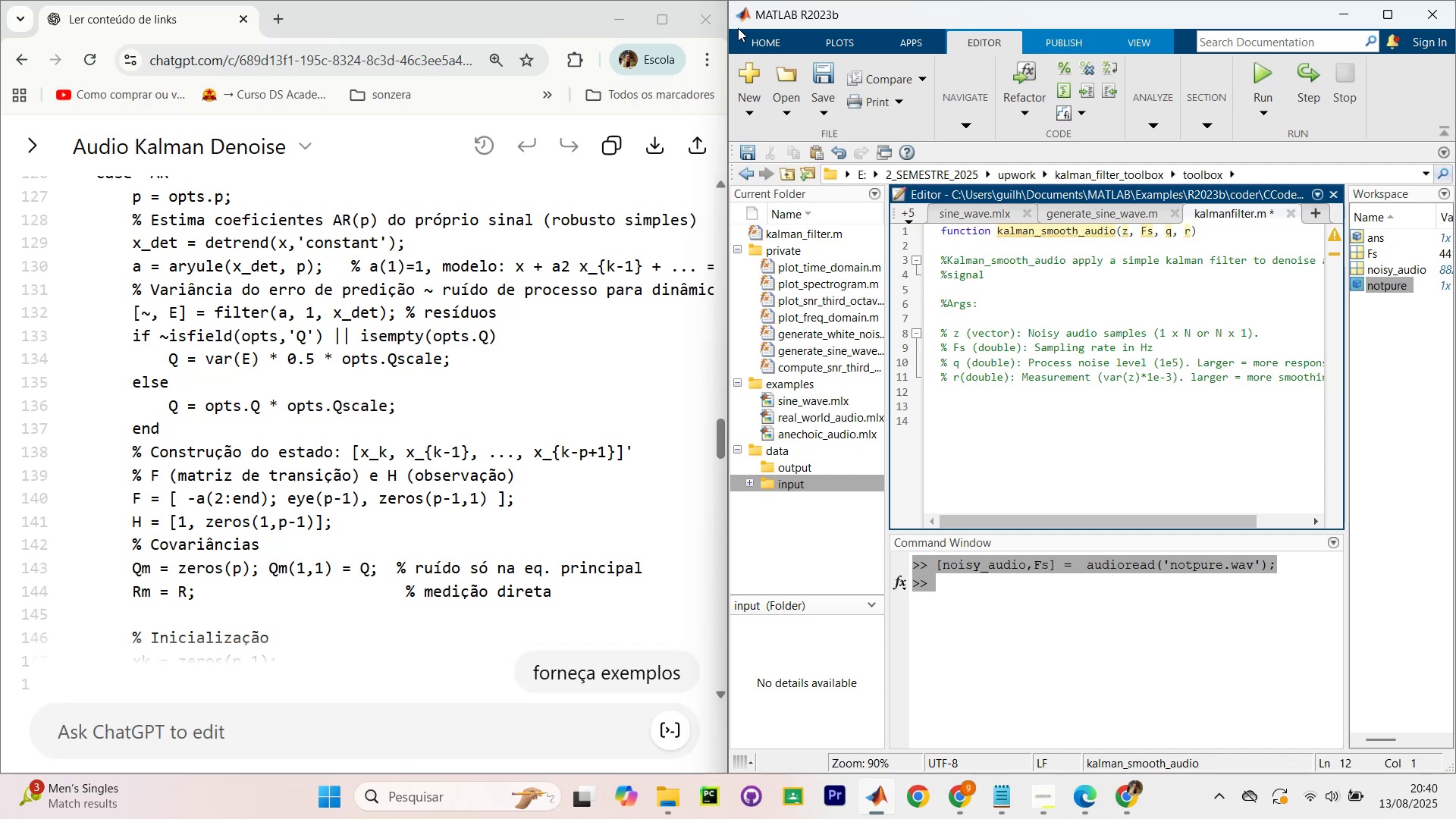 
key(Enter)
 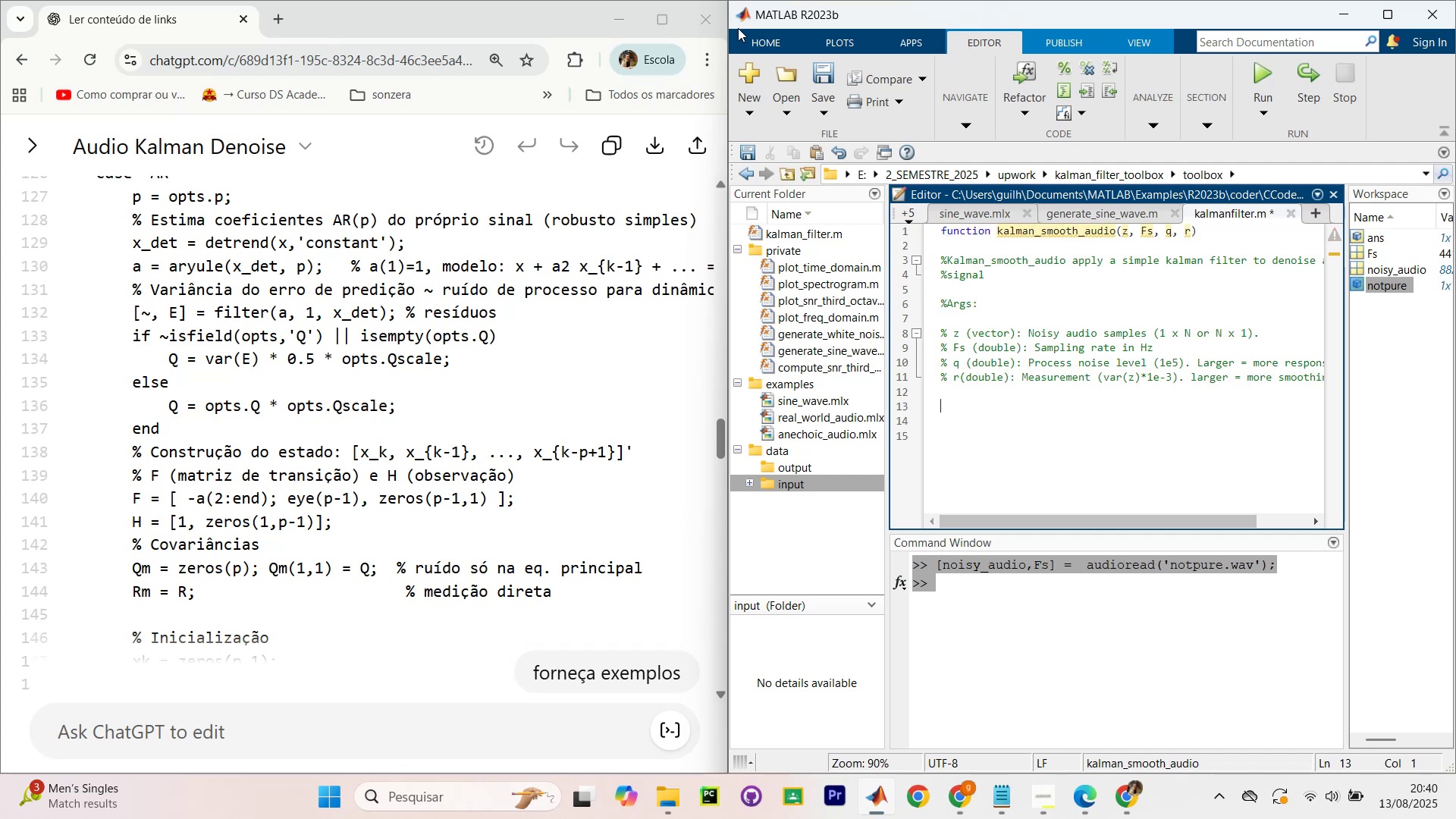 
type(%returns?)
 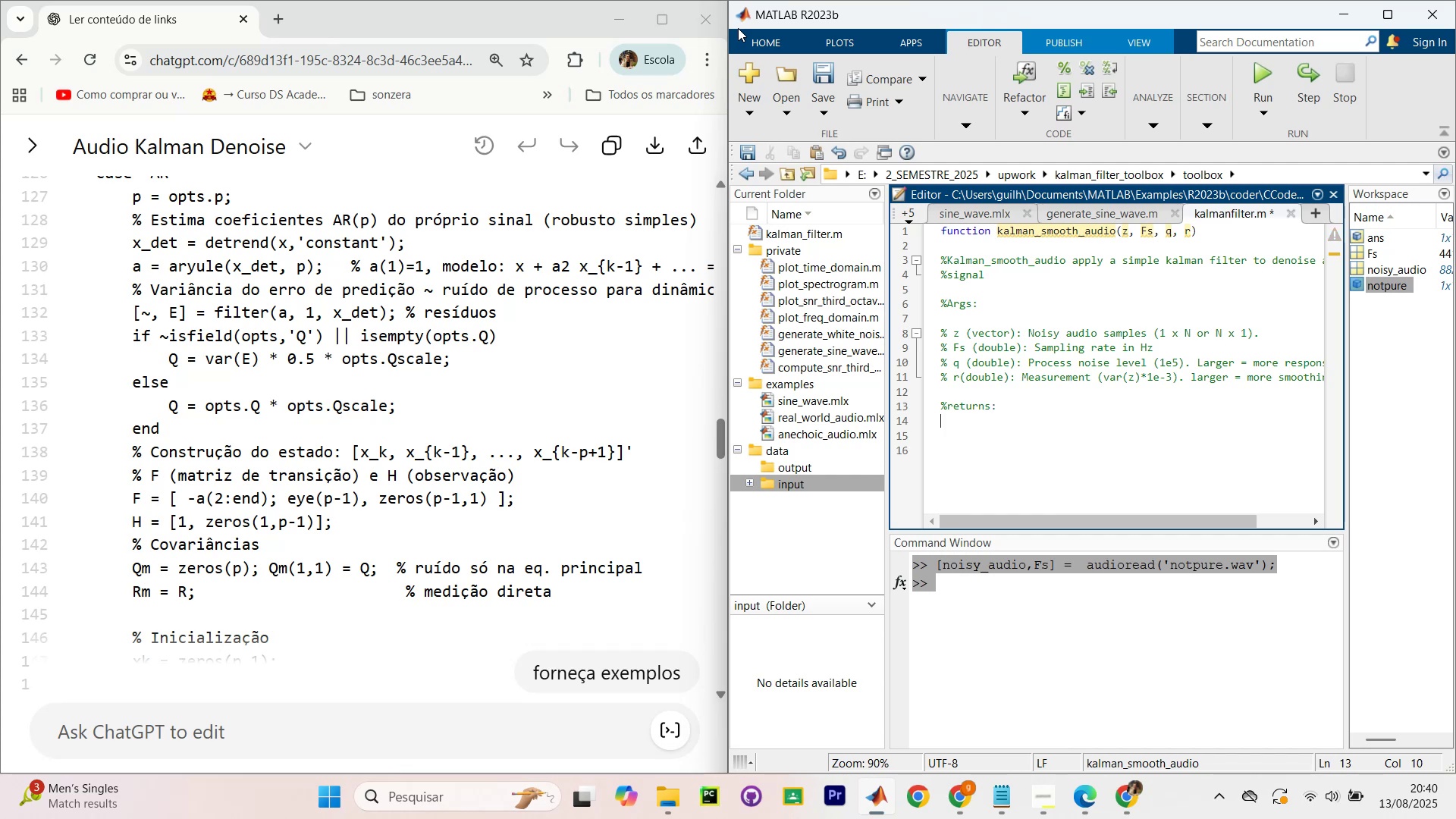 
 